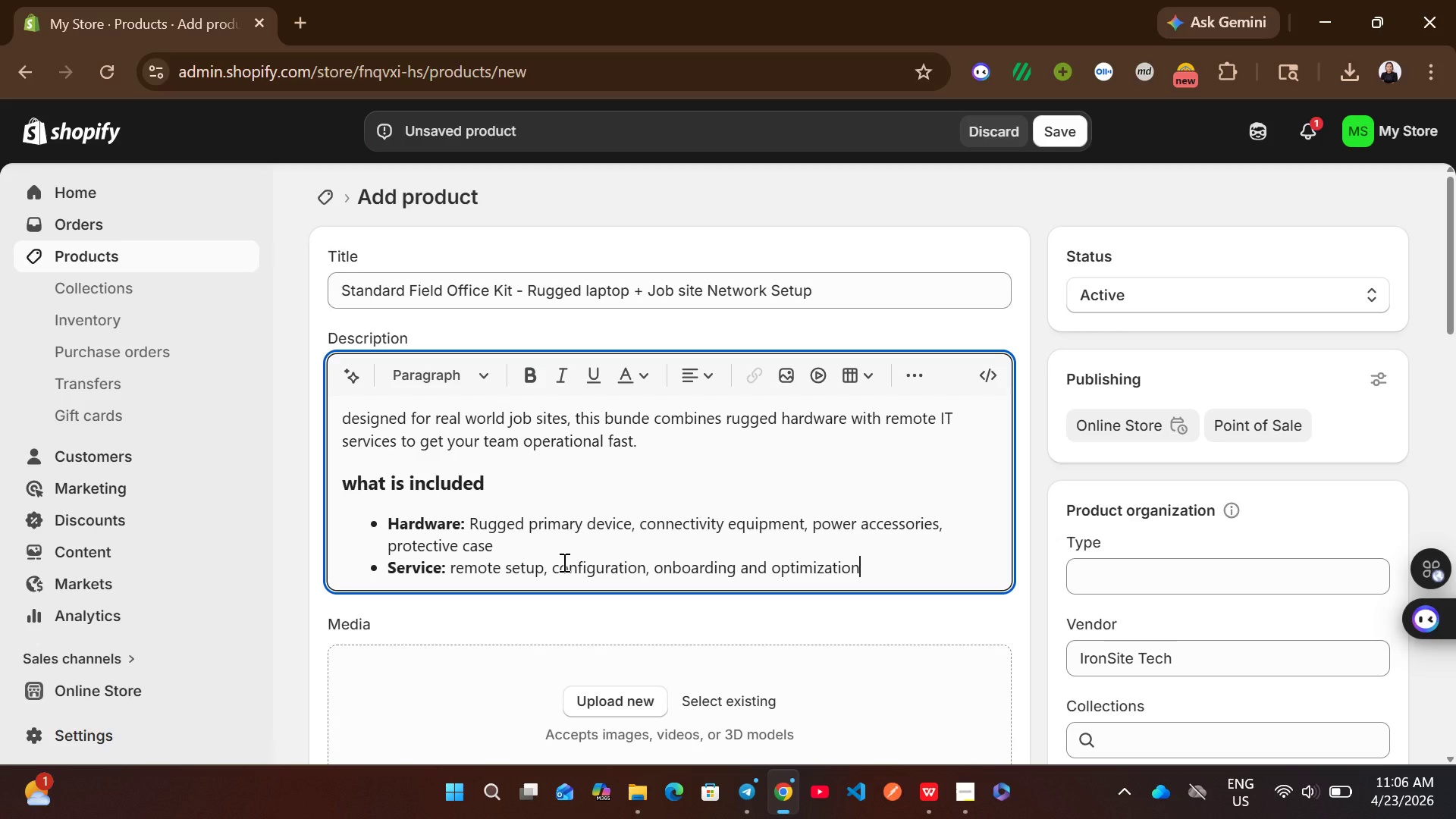 
key(Period)
 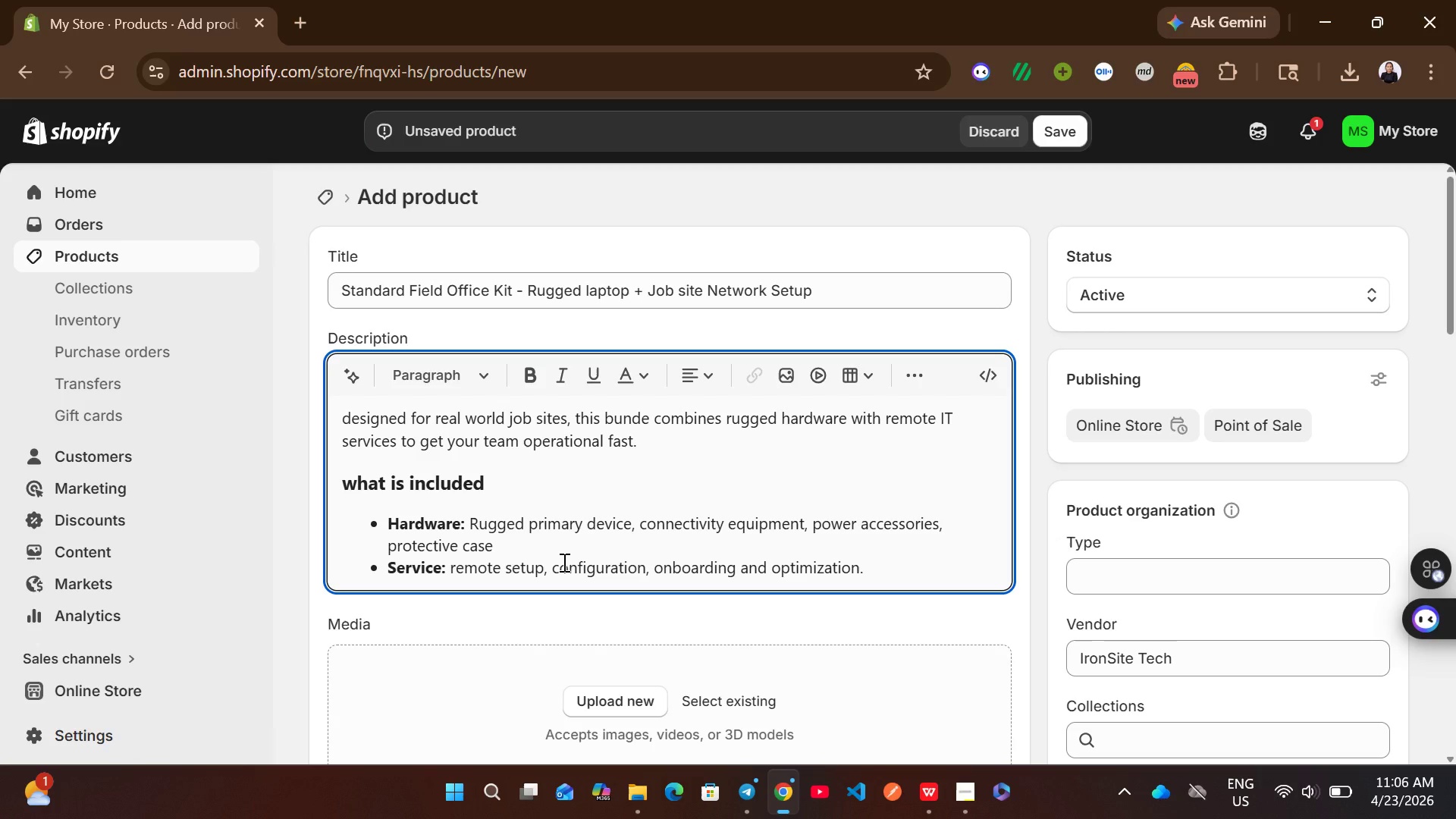 
key(Enter)
 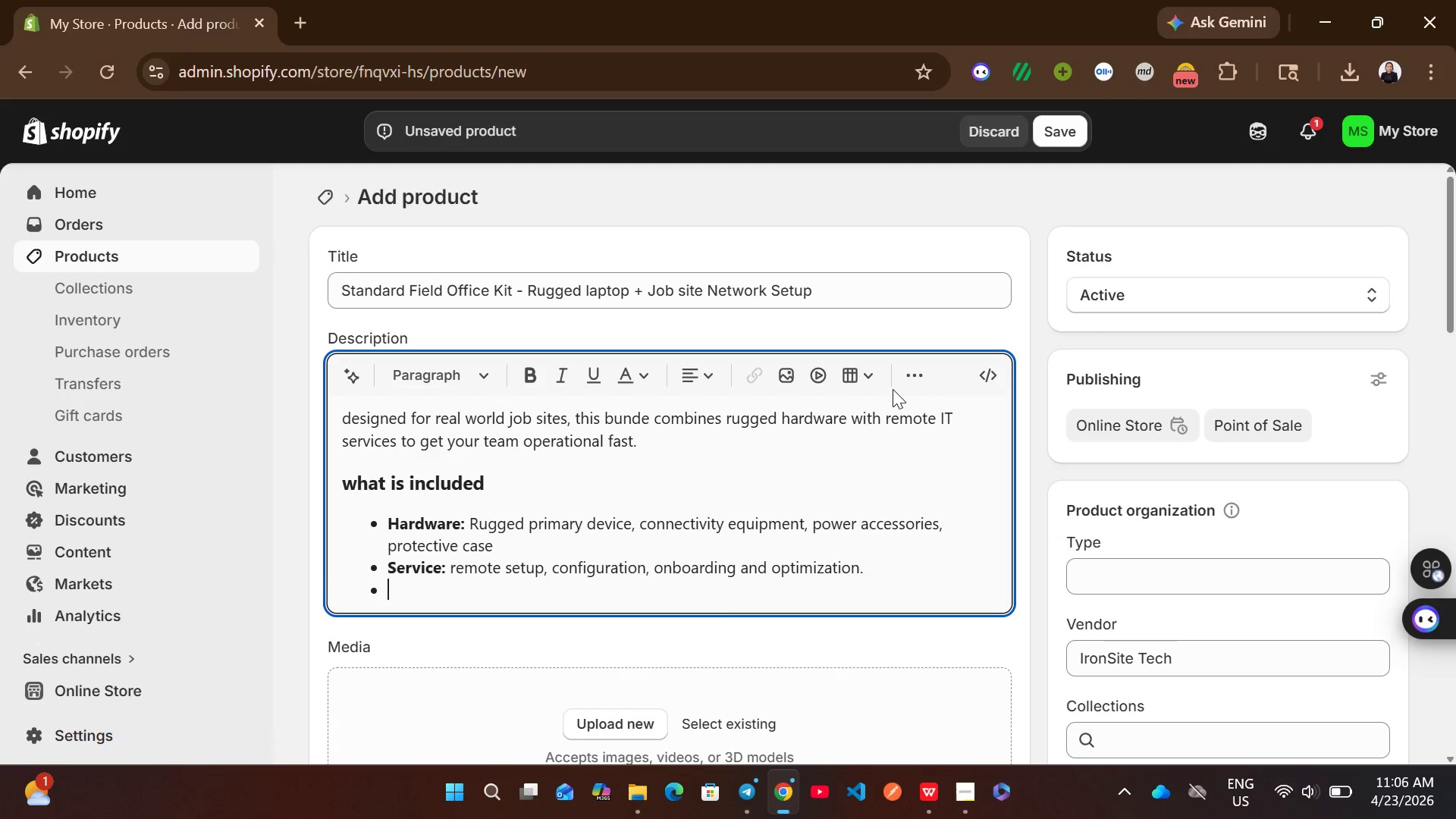 
left_click([915, 379])
 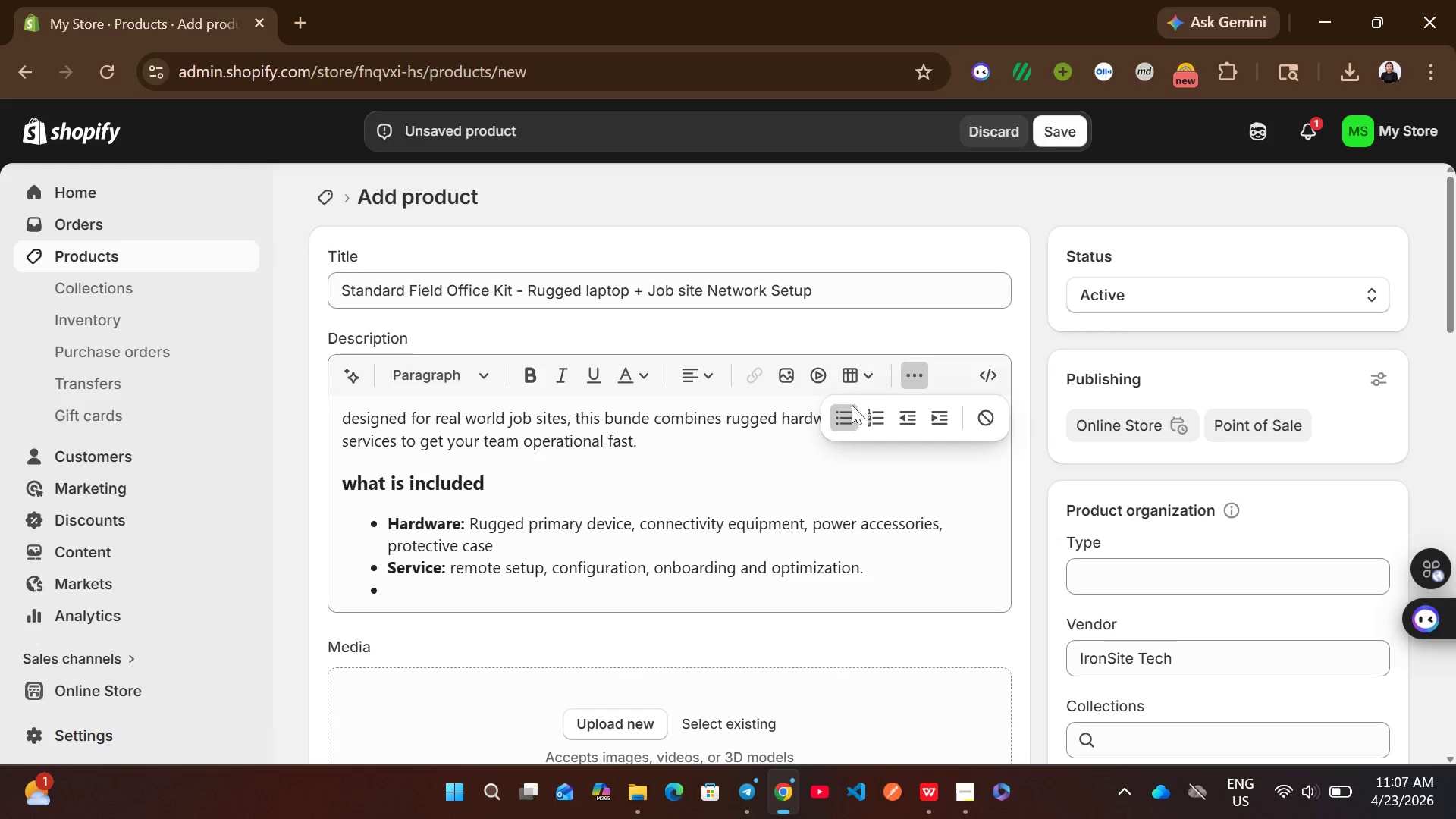 
left_click([838, 416])
 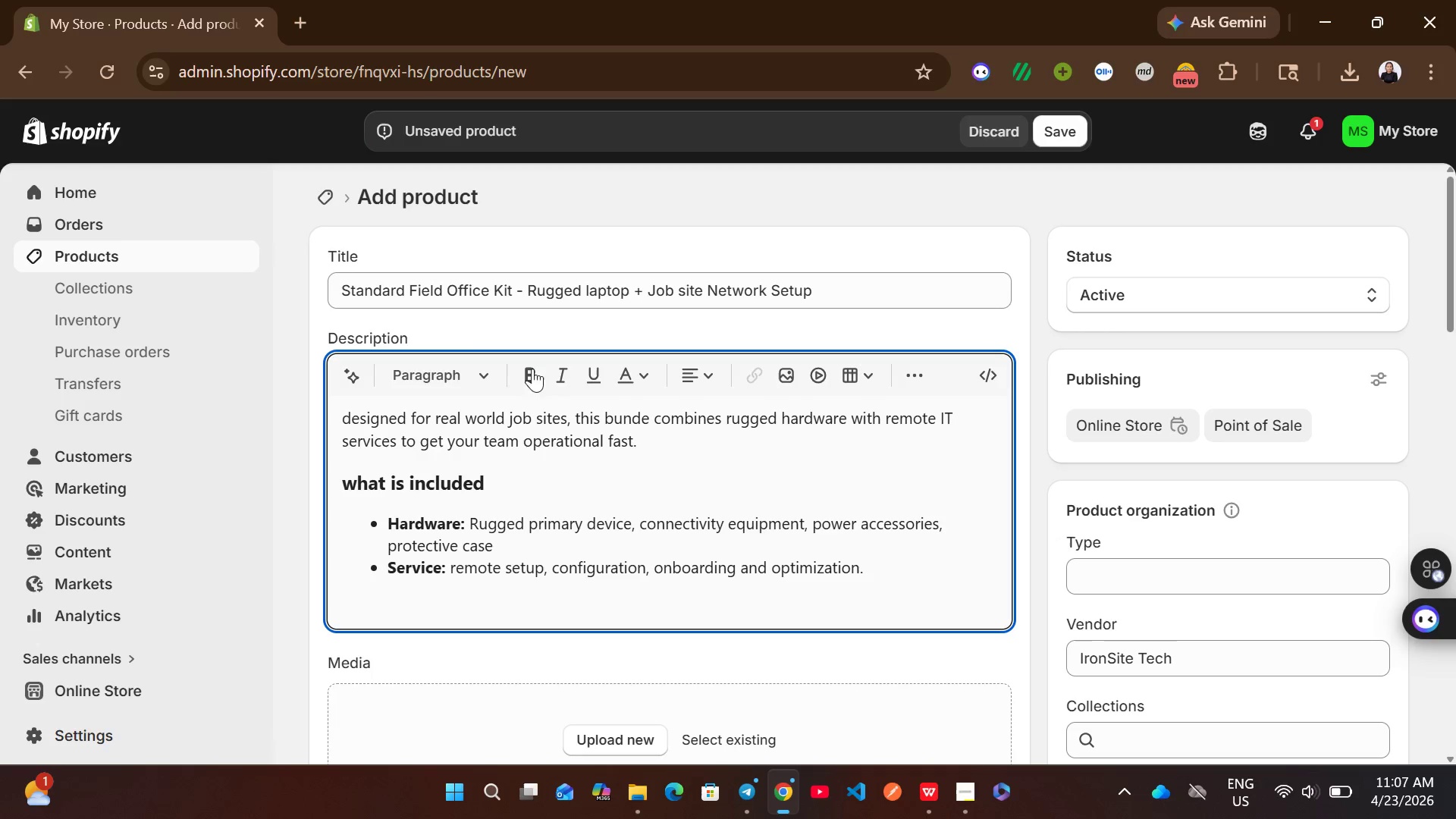 
left_click([450, 369])
 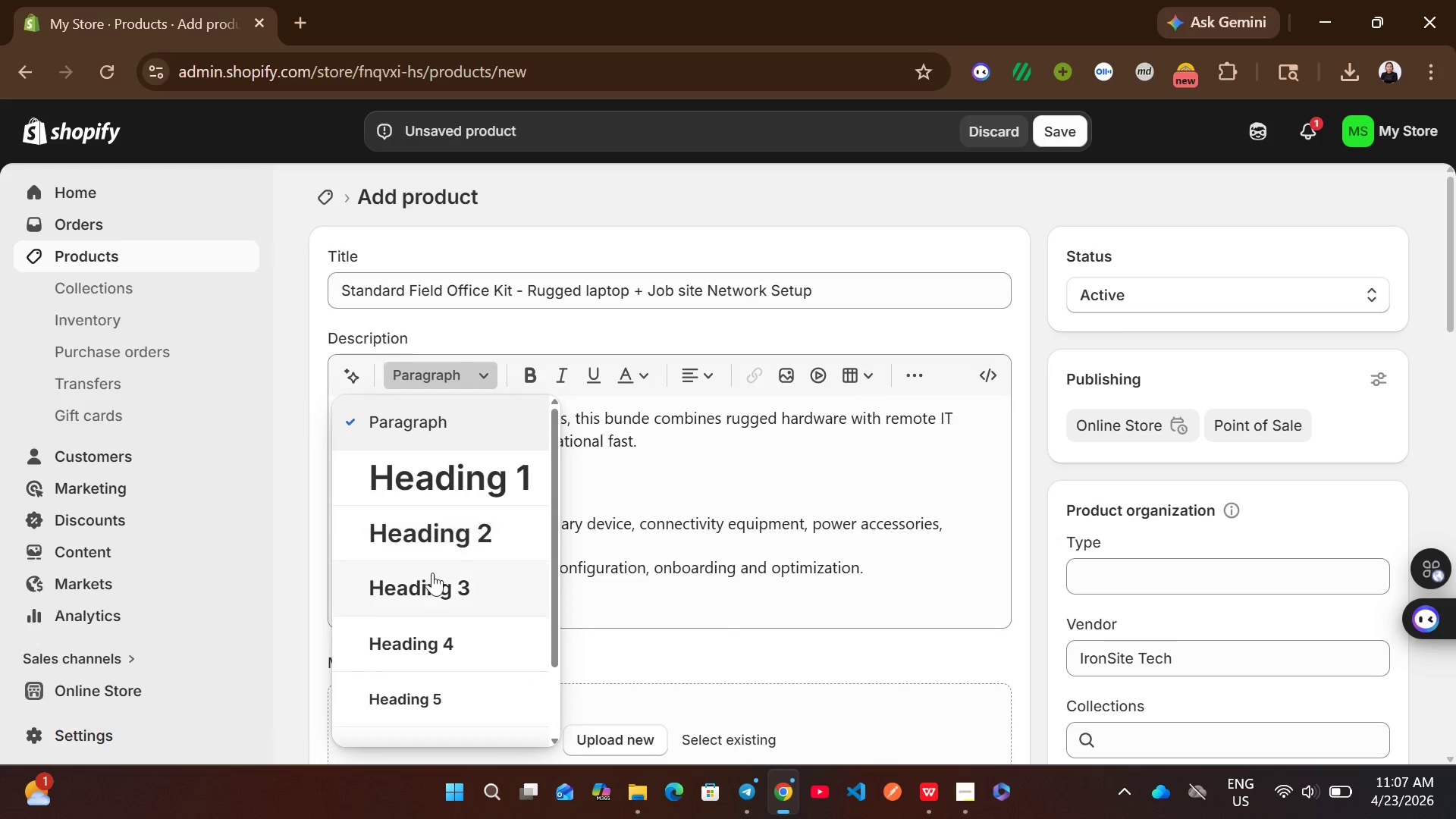 
left_click([431, 579])
 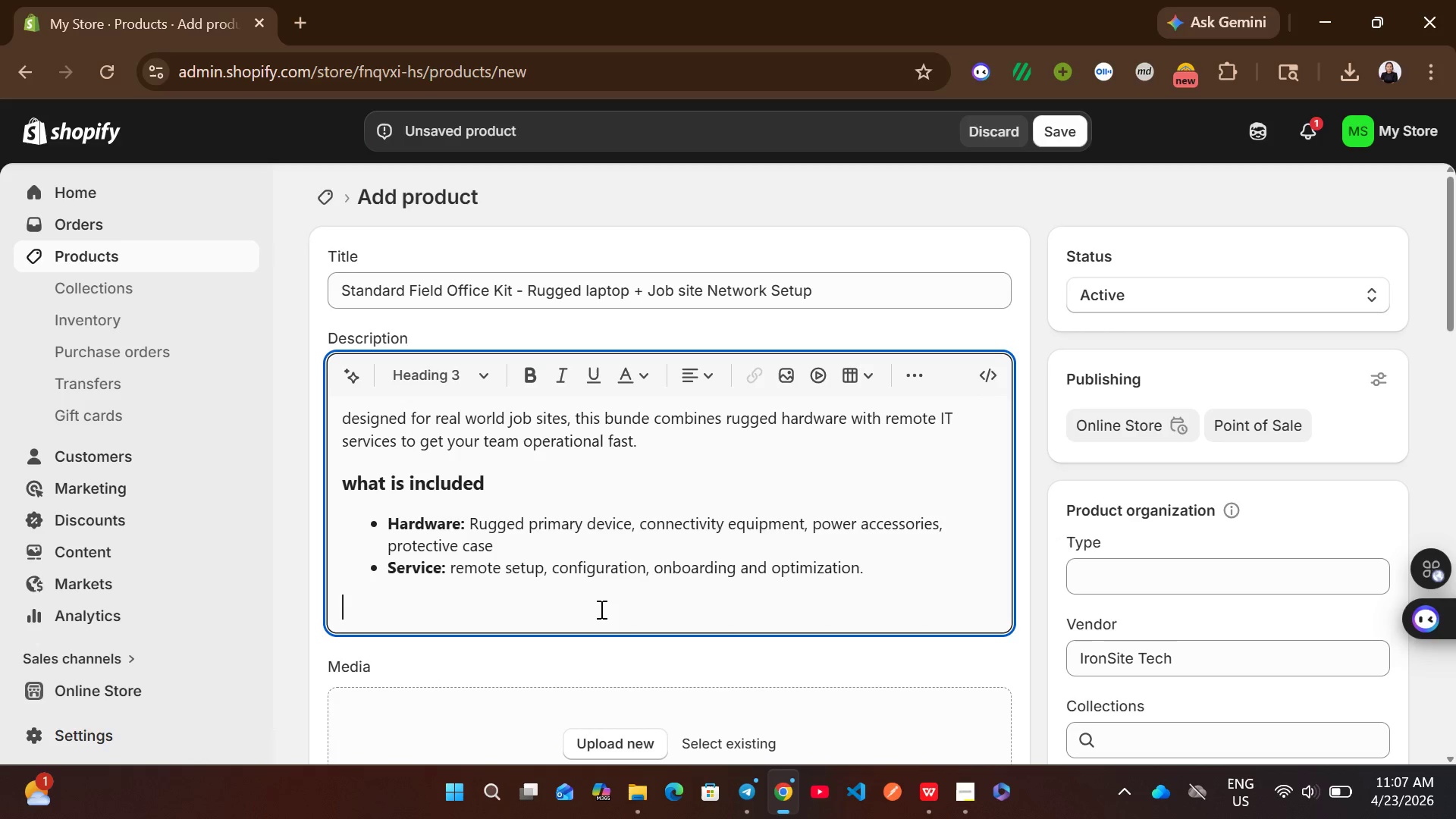 
type(f)
key(Backspace)
type(H)
key(Backspace)
type(Field Spect)
key(Backspace)
type(s)
 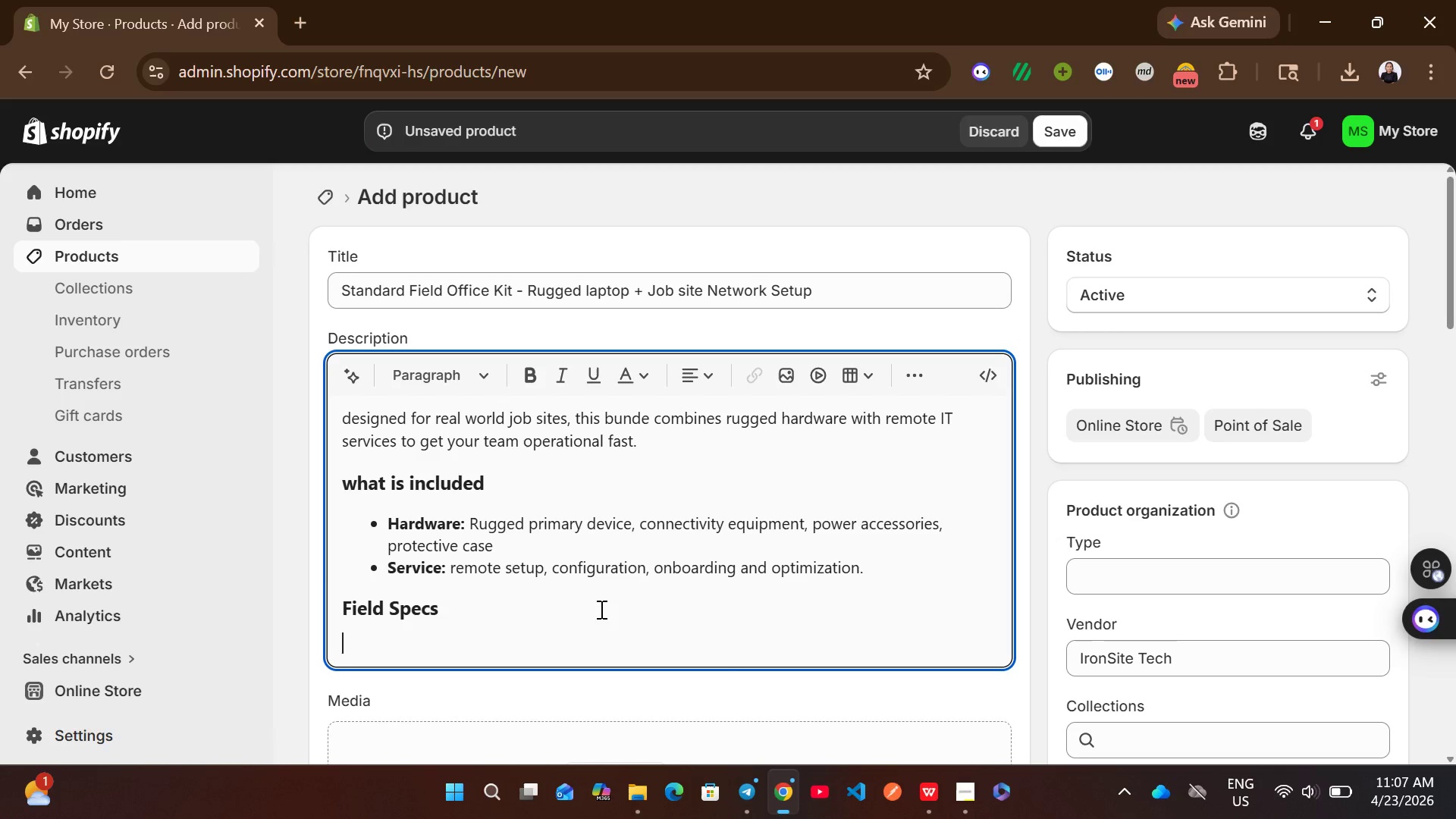 
 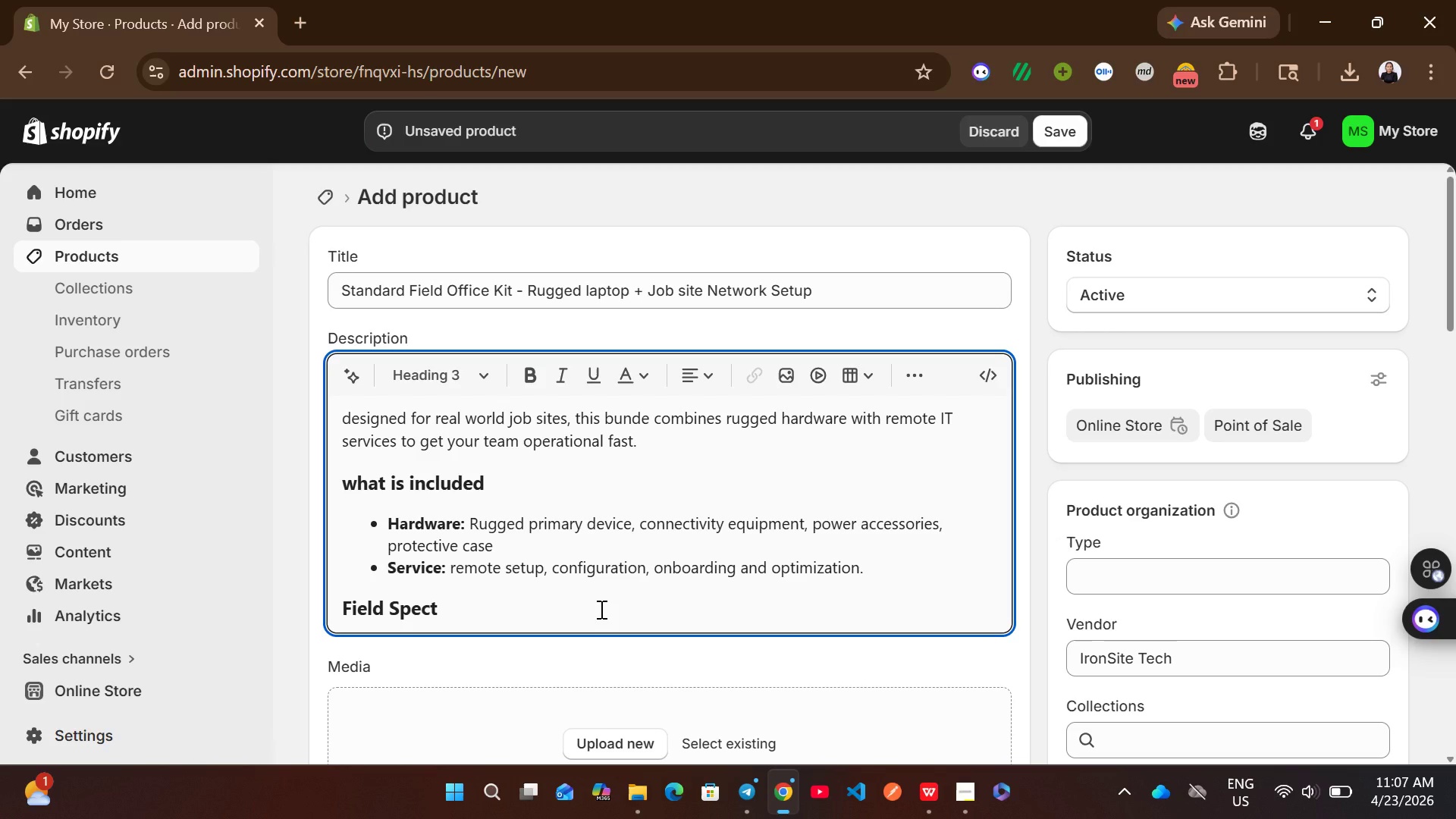 
key(Enter)
 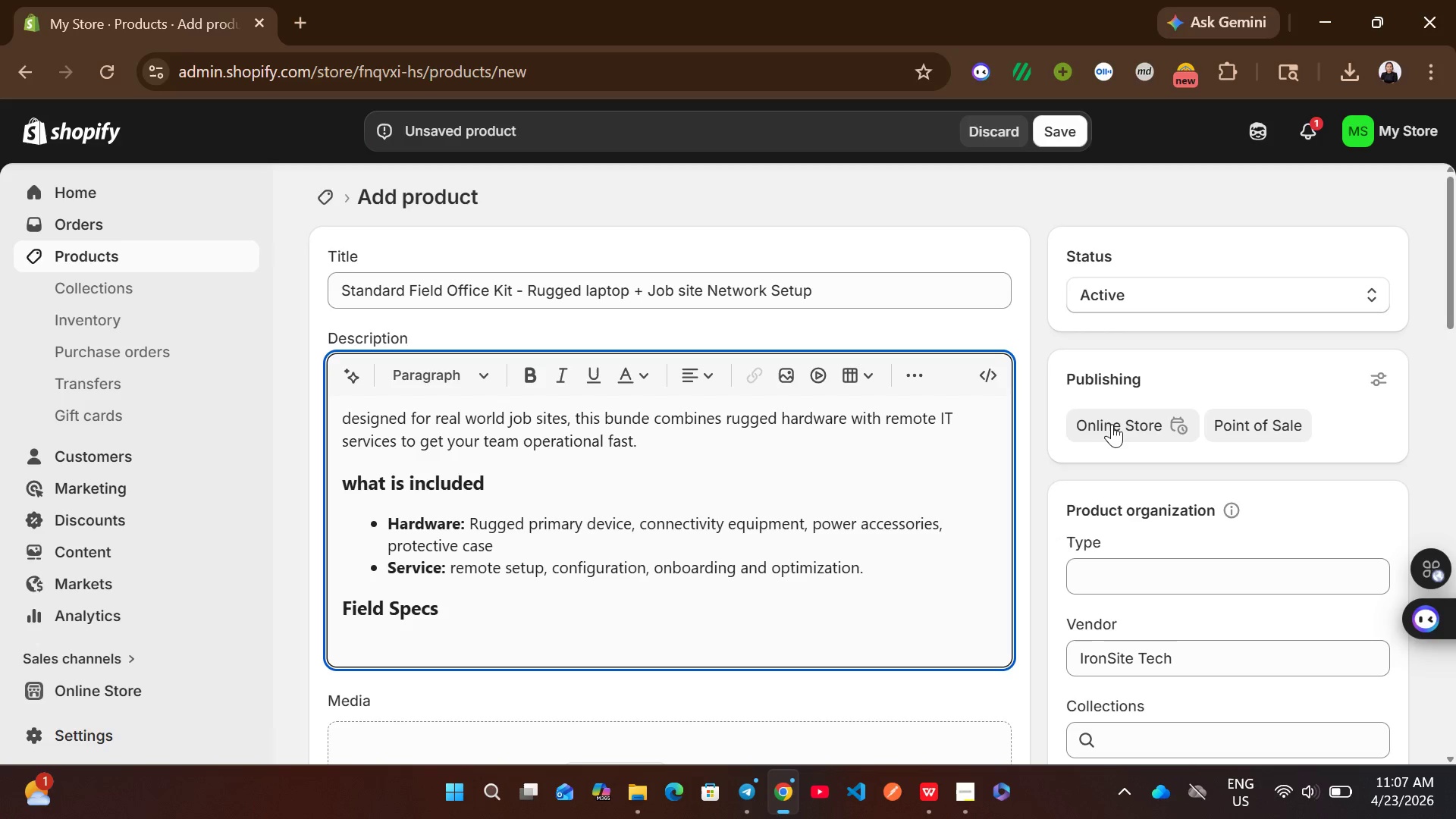 
left_click([921, 388])
 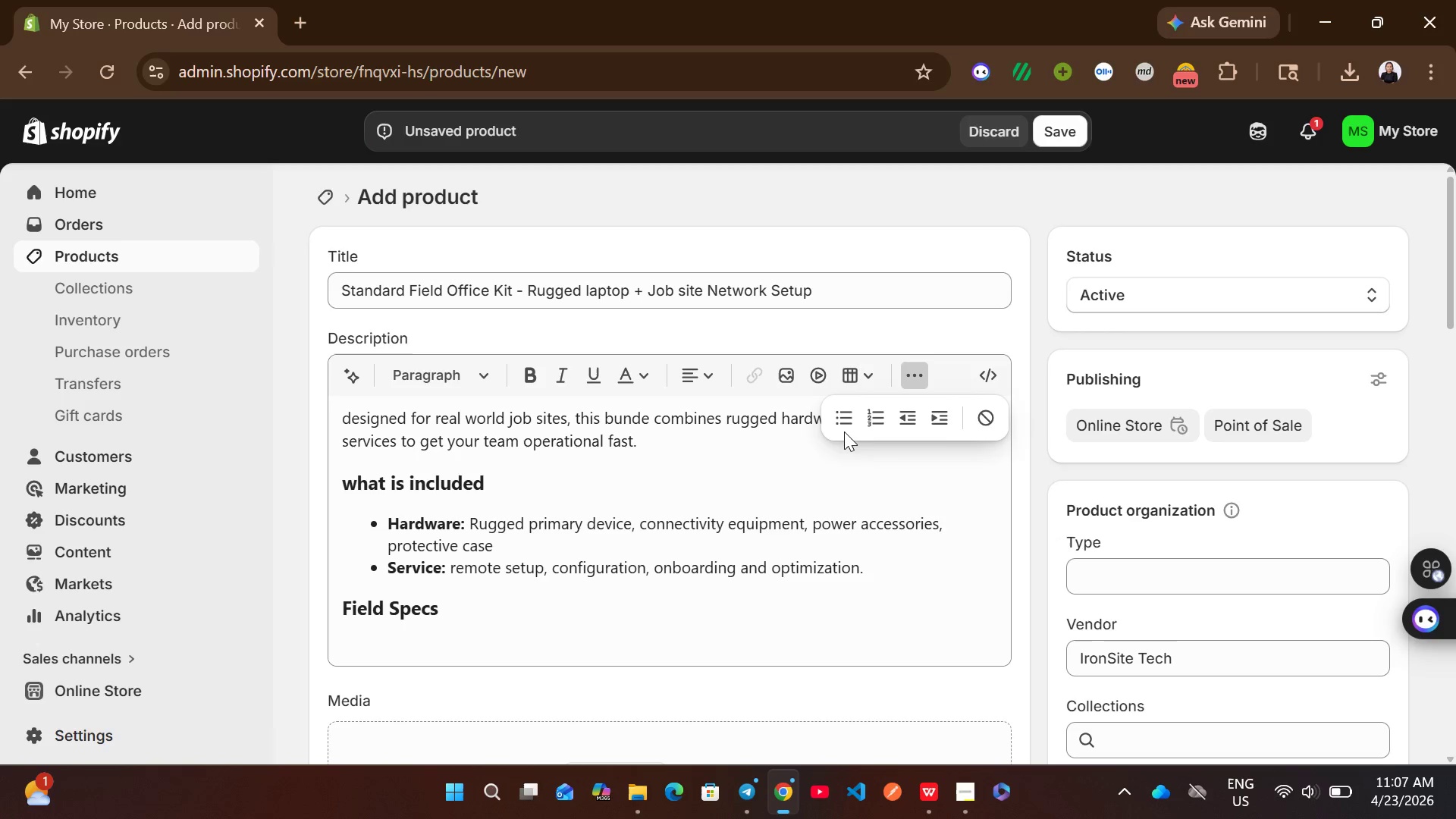 
left_click([844, 430])
 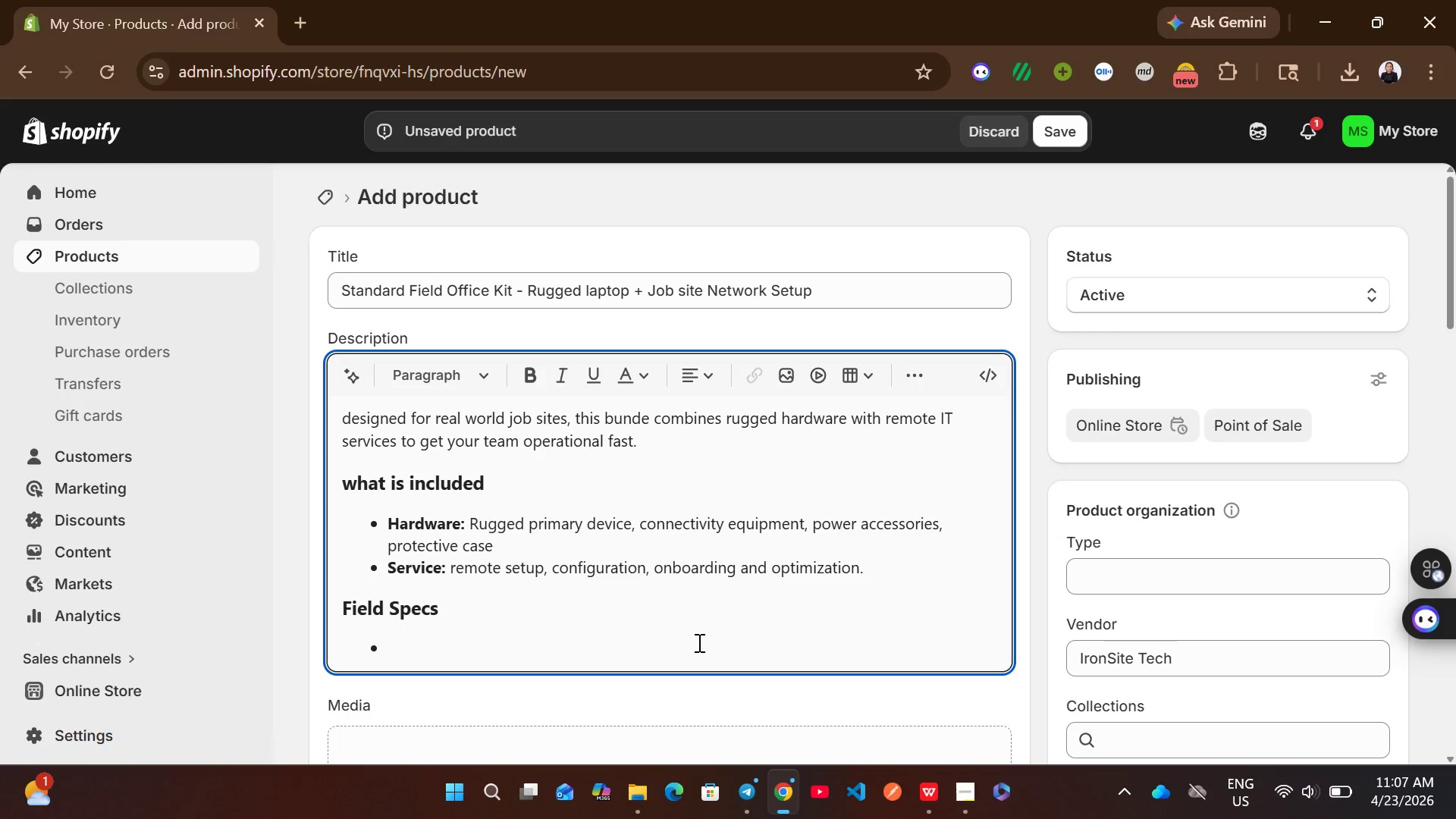 
wait(10.23)
 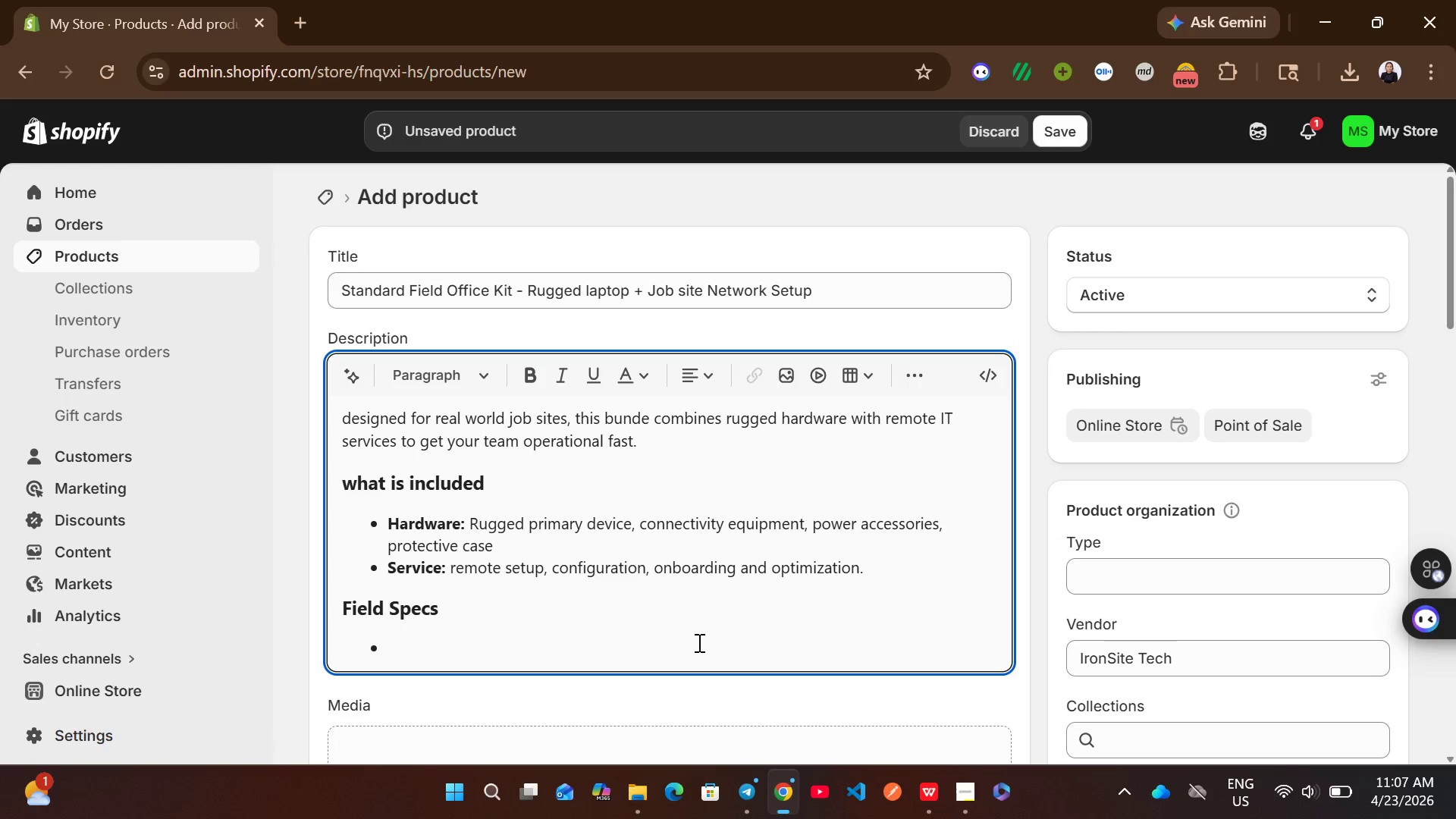 
type(ML)
key(Backspace)
type(IL-STD )
key(Backspace)
type(-80)
key(Backspace)
type(10H durablity rating)
 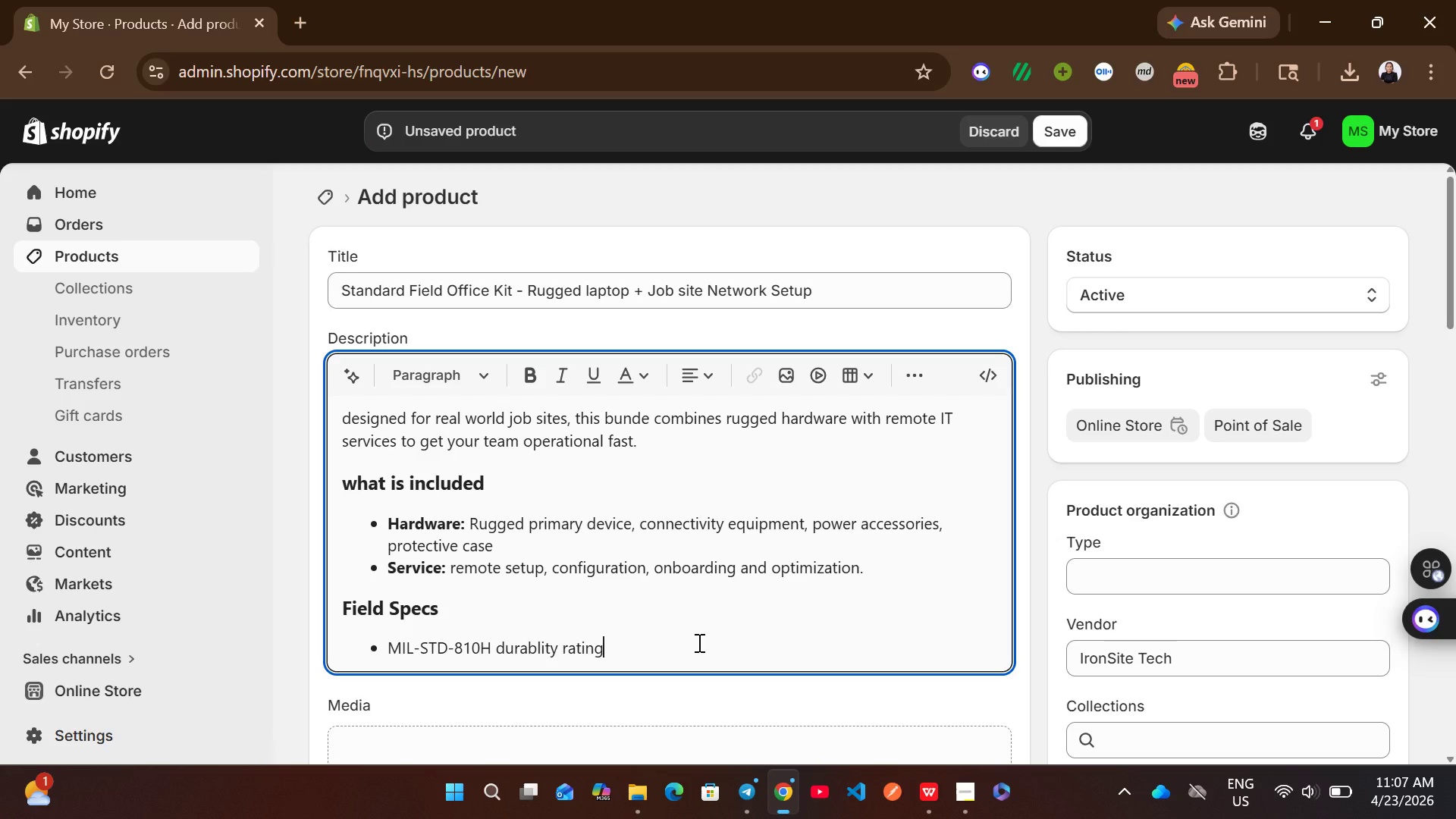 
key(Enter)
 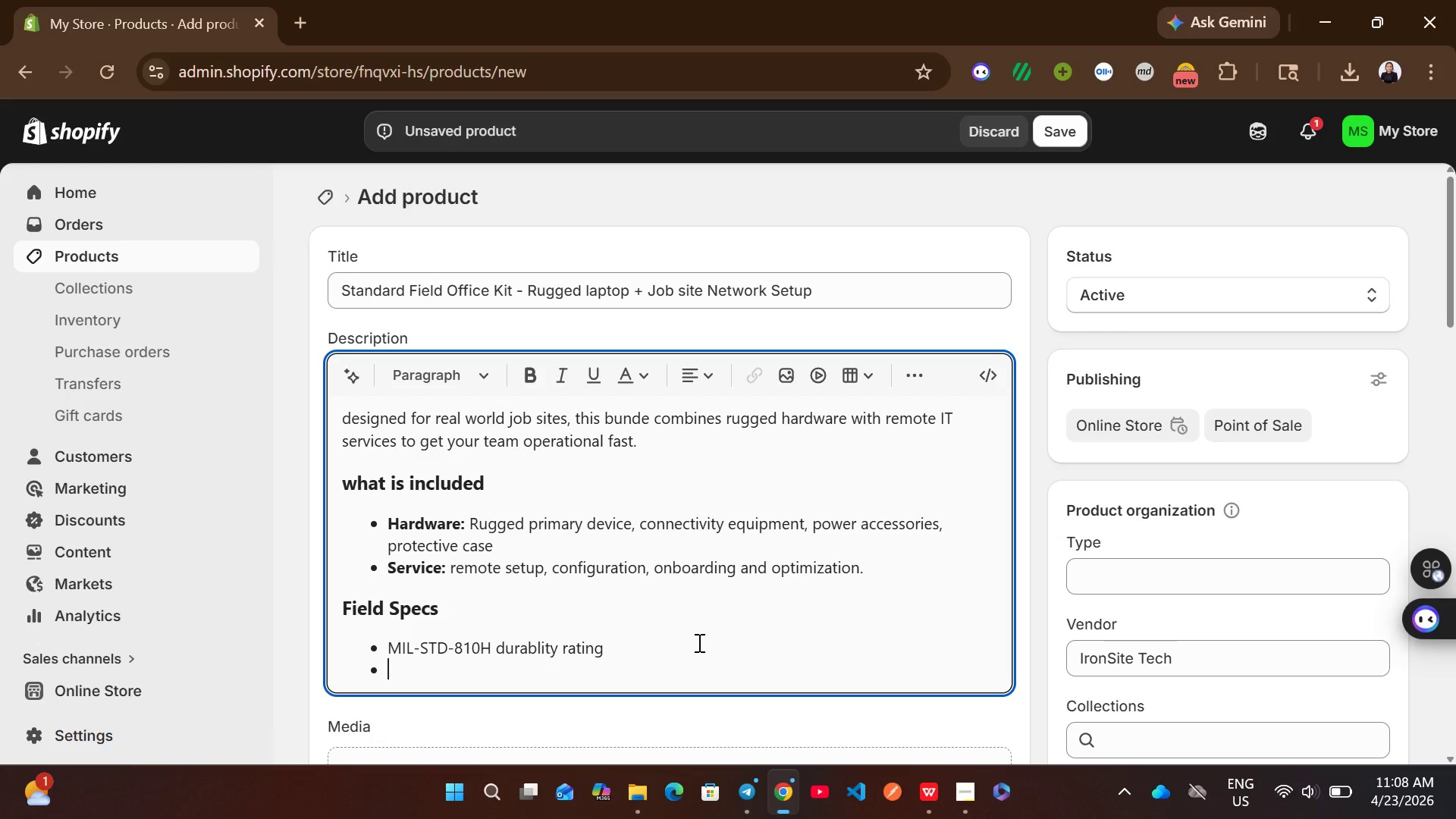 
key(Shift+I)
 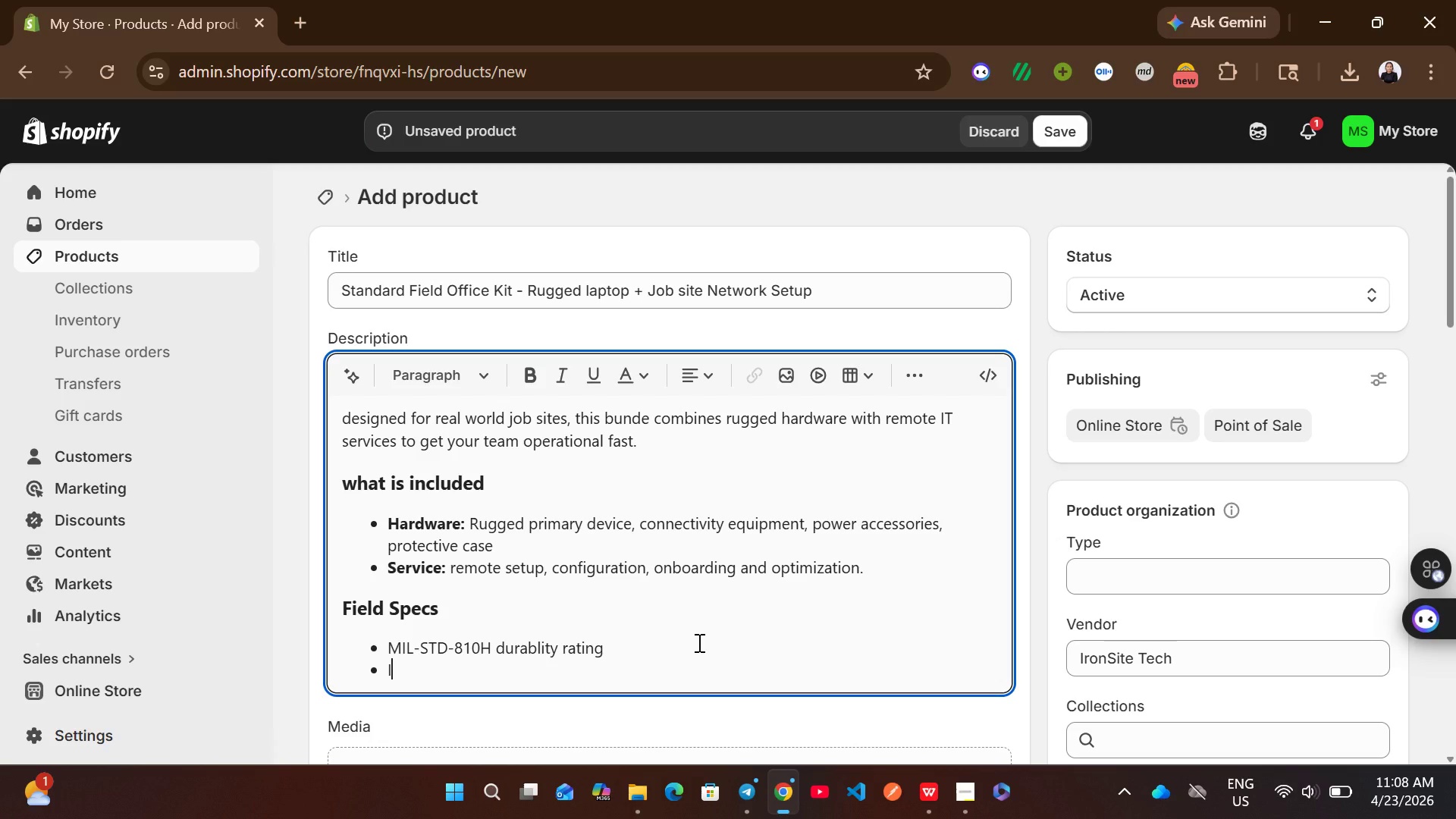 
key(Shift+ShiftLeft)
 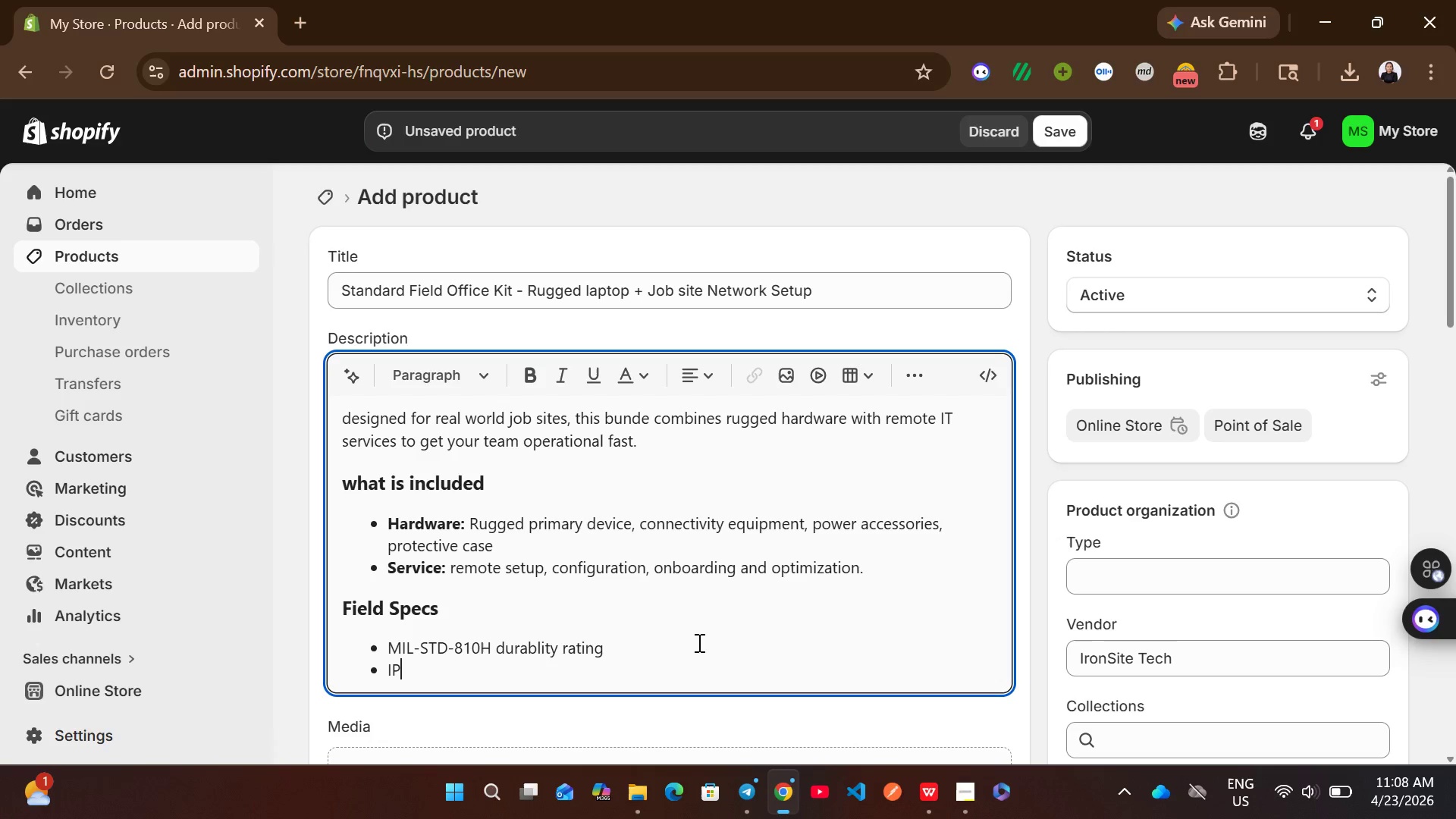 
key(Shift+P)
 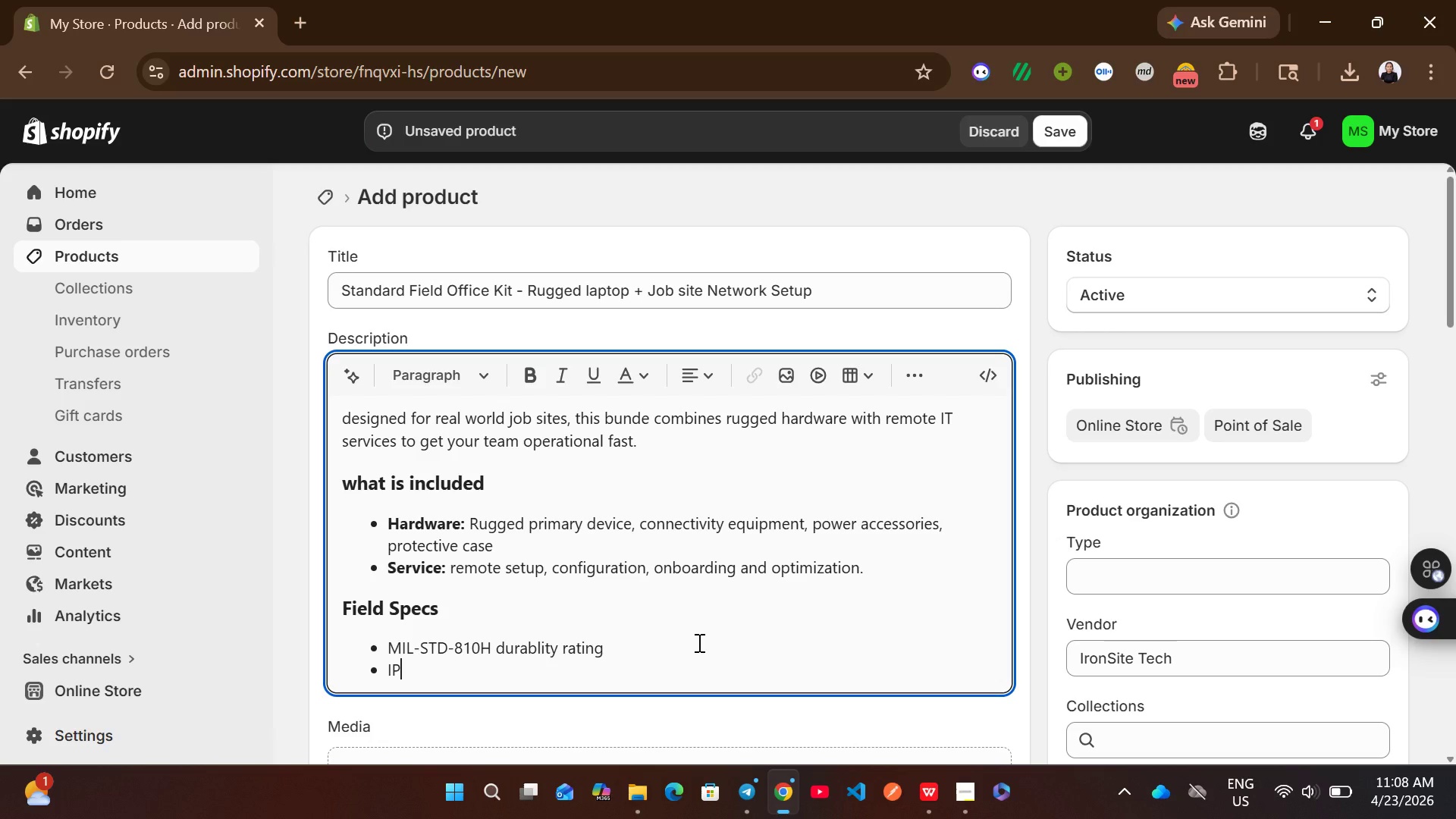 
type(65 di)
key(Backspace)
type(ust and water resistance)
 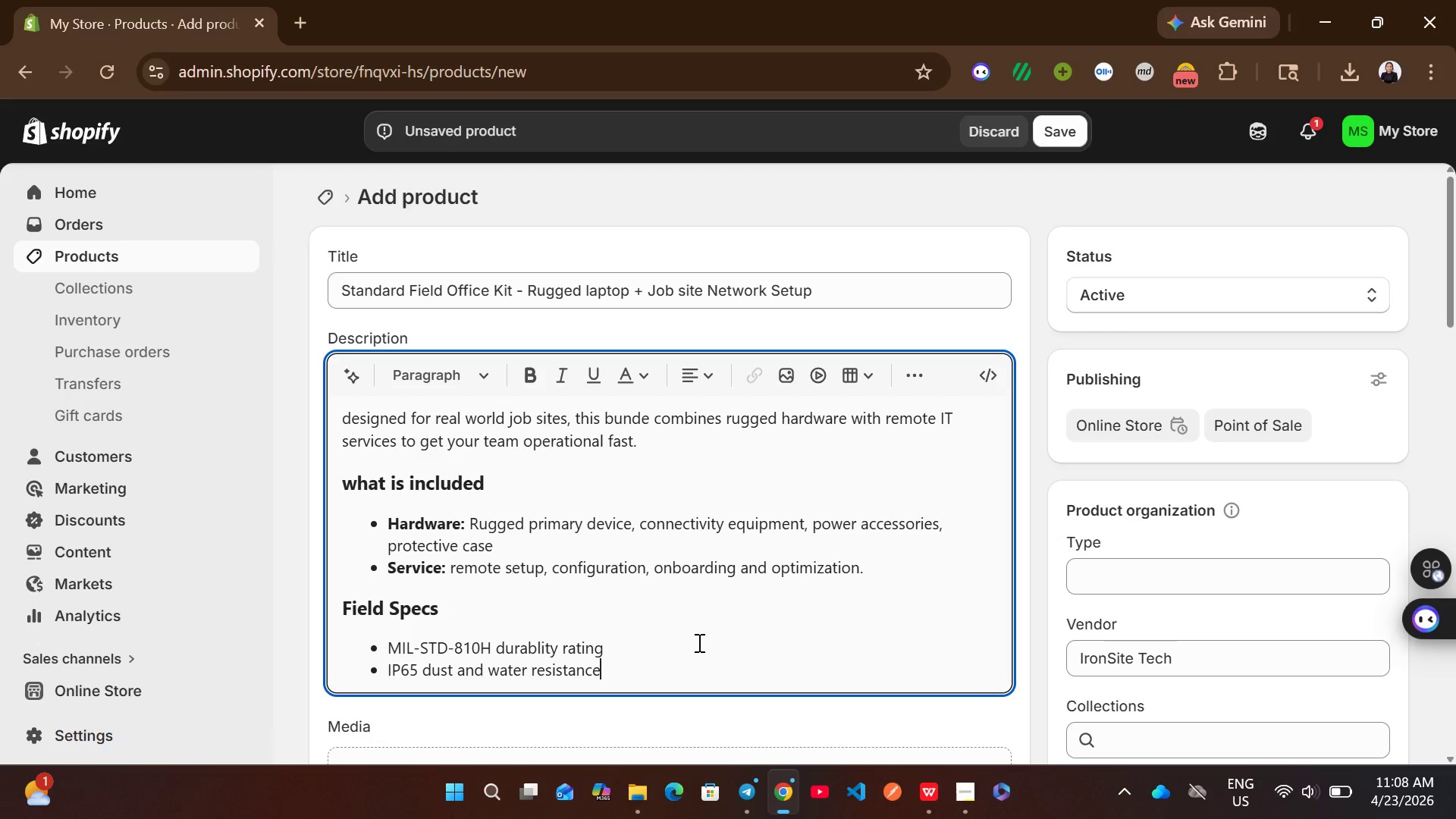 
key(Enter)
 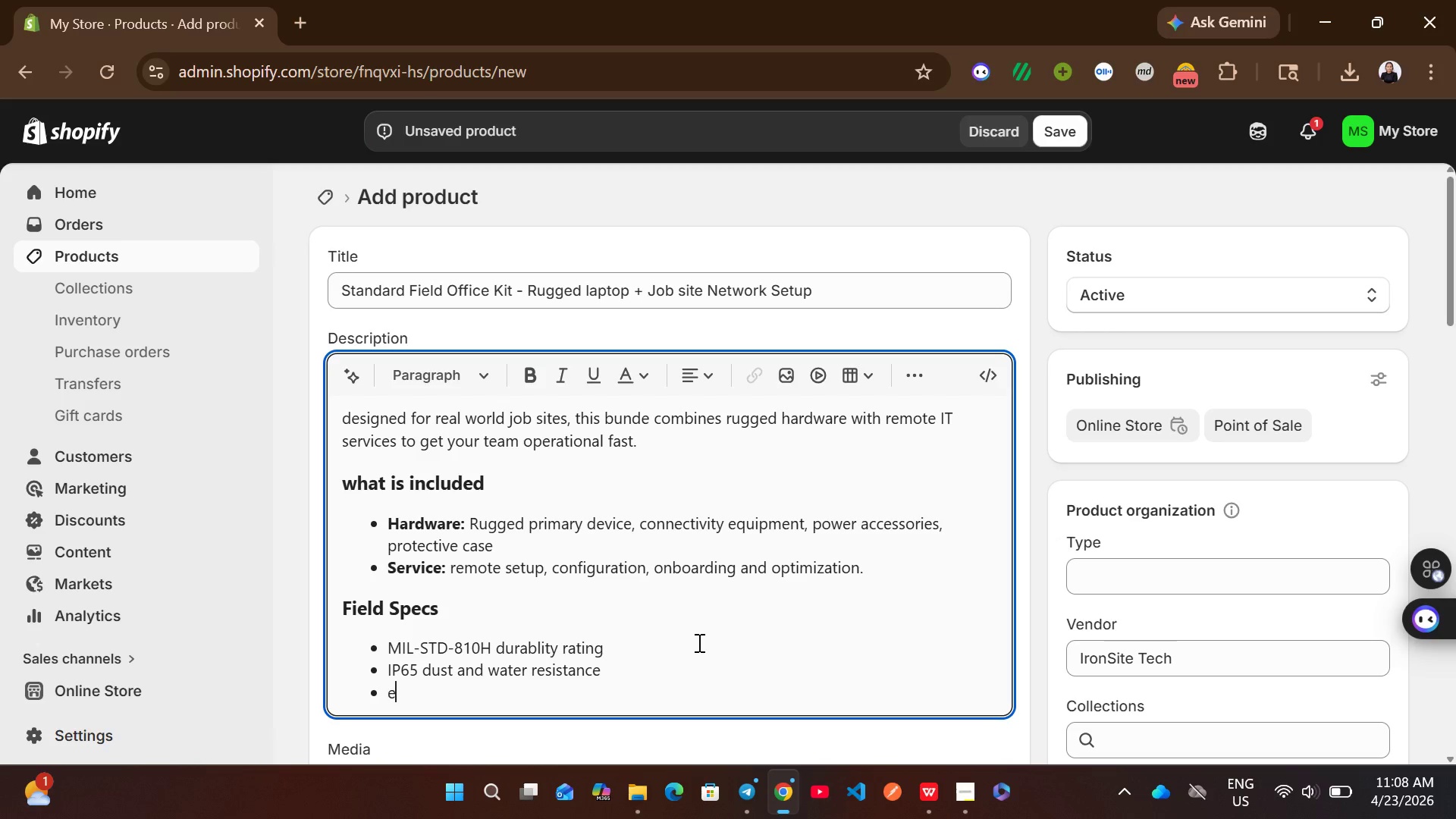 
type(extended battery performance)
 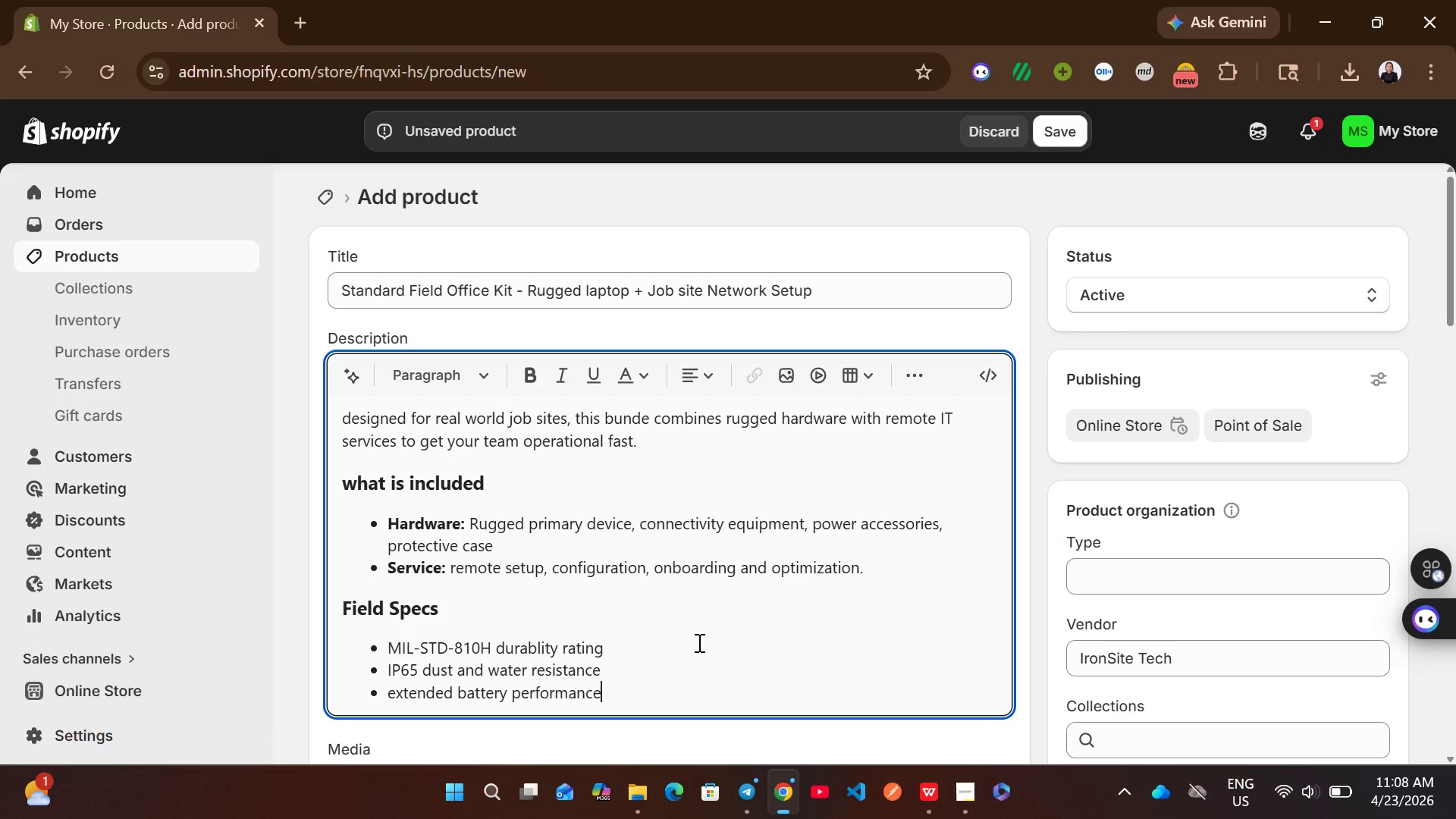 
type((8 - 14 hp)
key(Backspace)
type(ours daily depending on use )
key(Backspace)
type())
 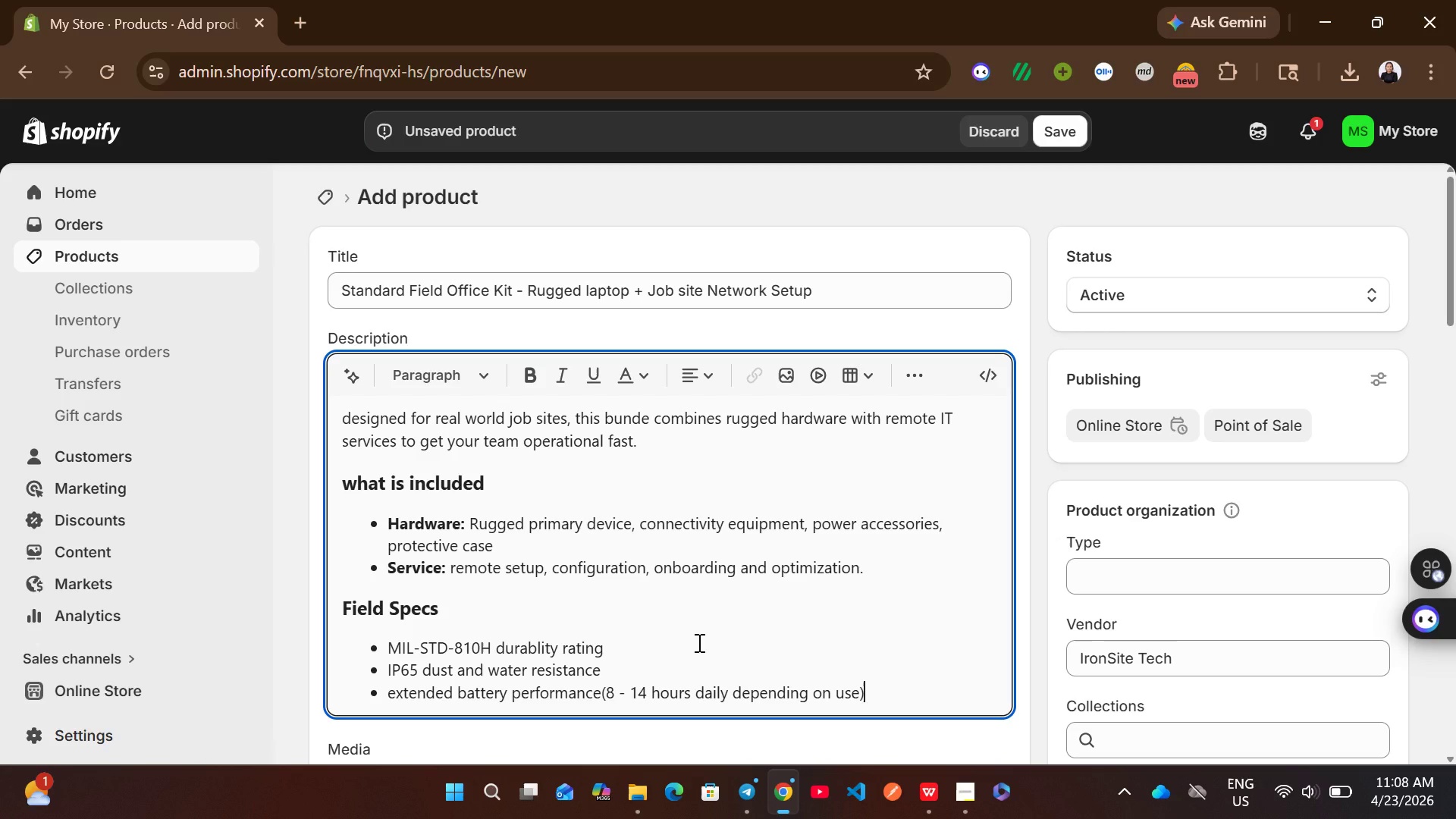 
wait(6.0)
 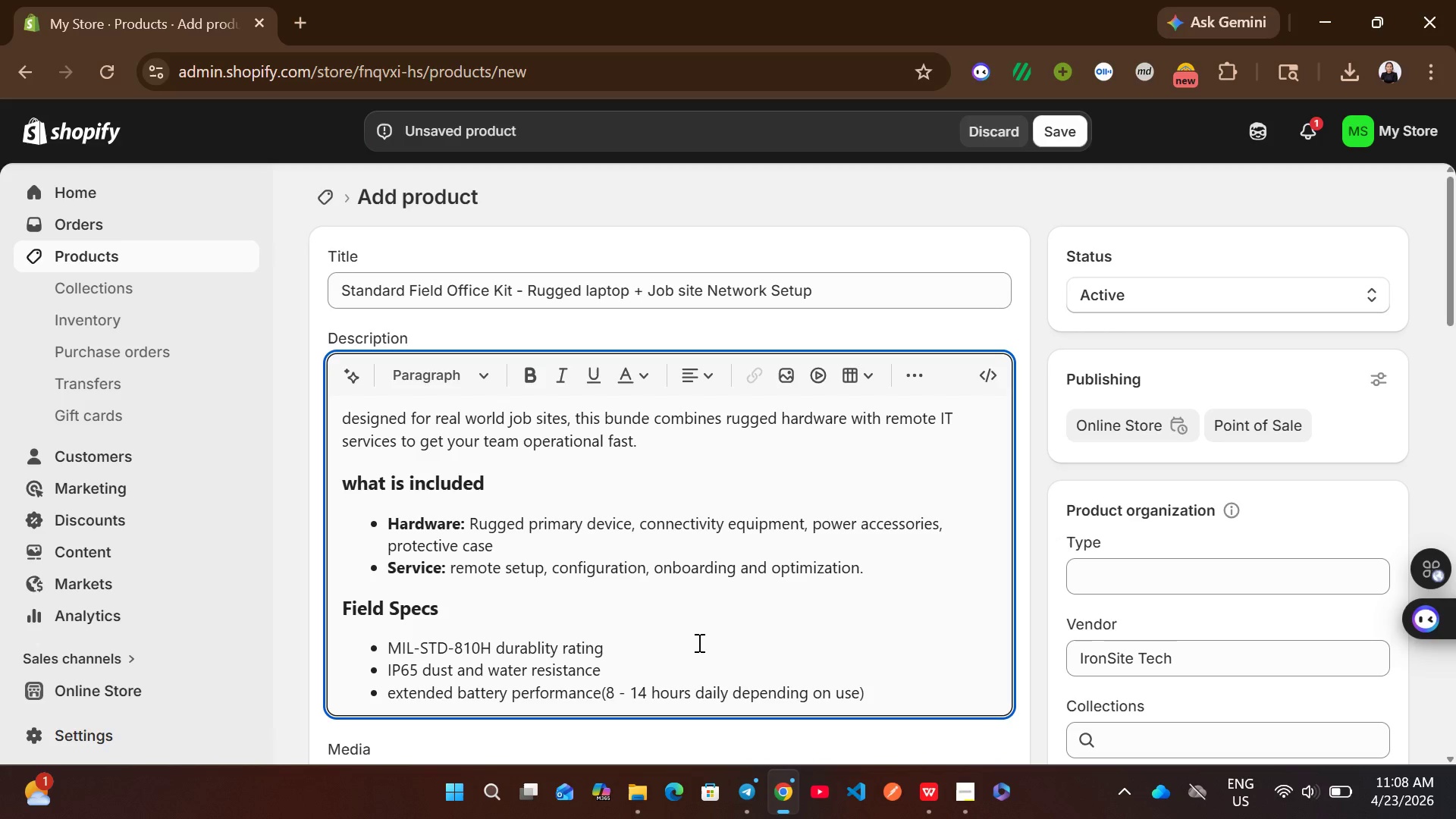 
key(Enter)
 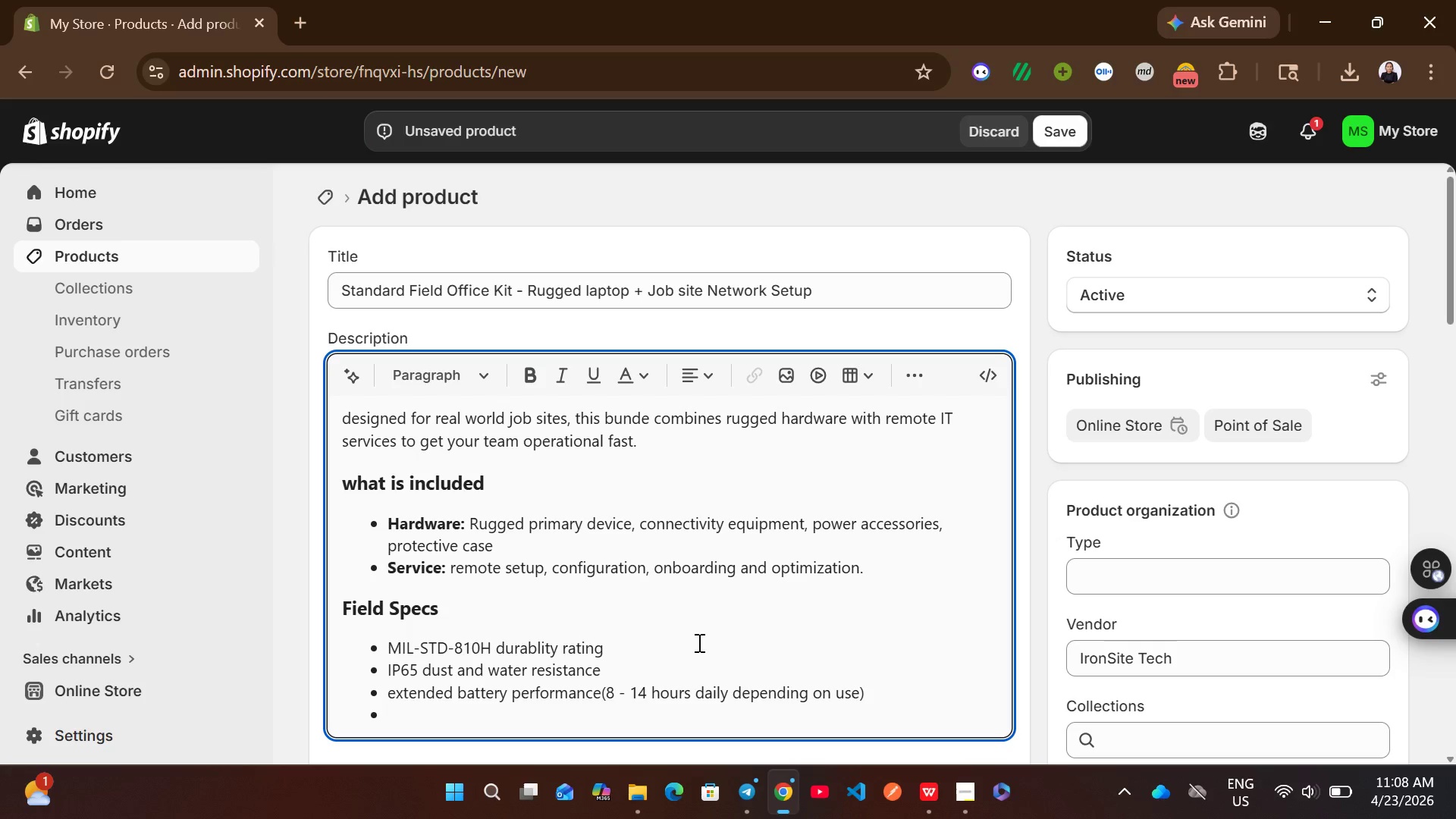 
type(wide operational temprature )
 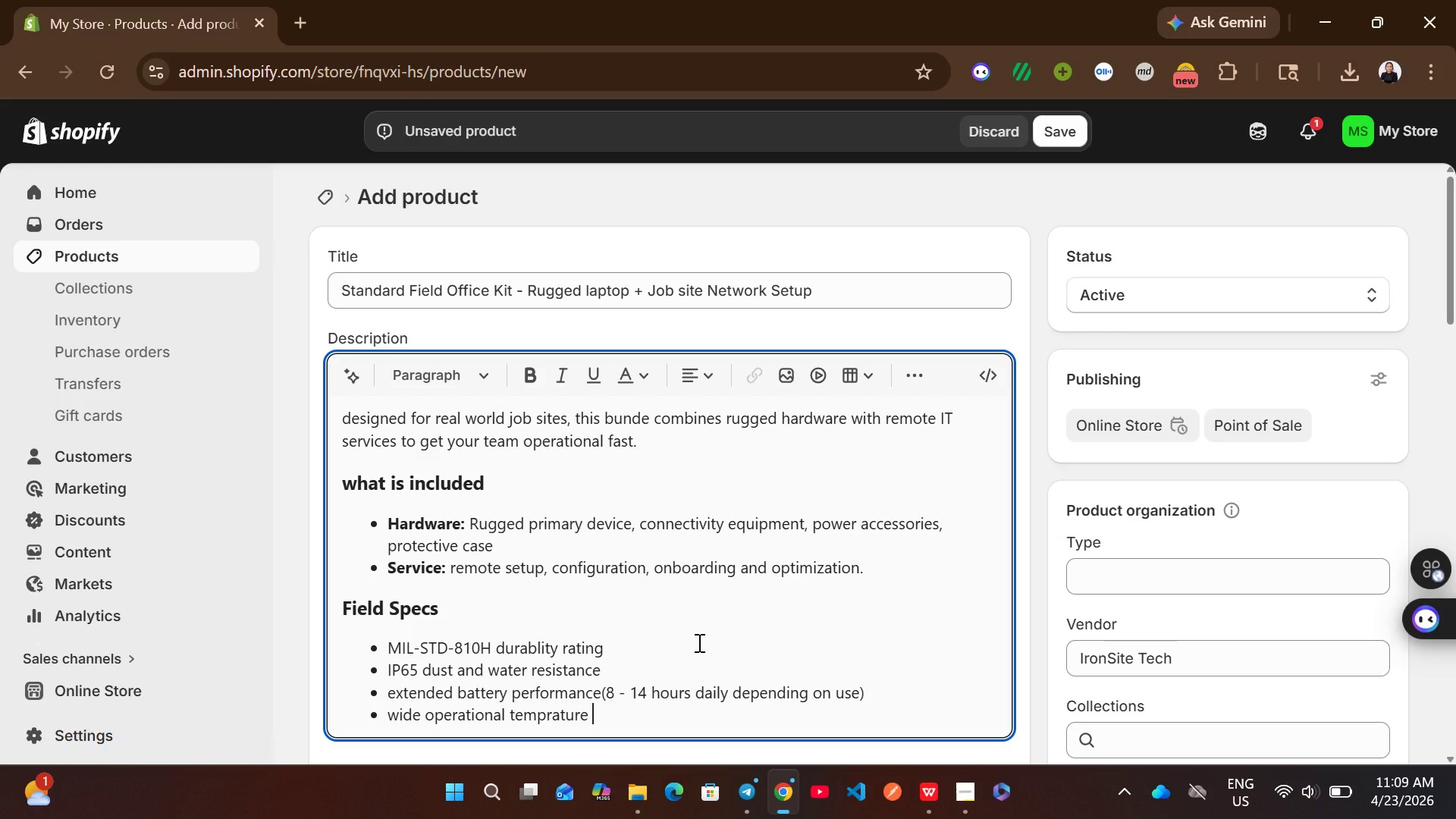 
type(range)
 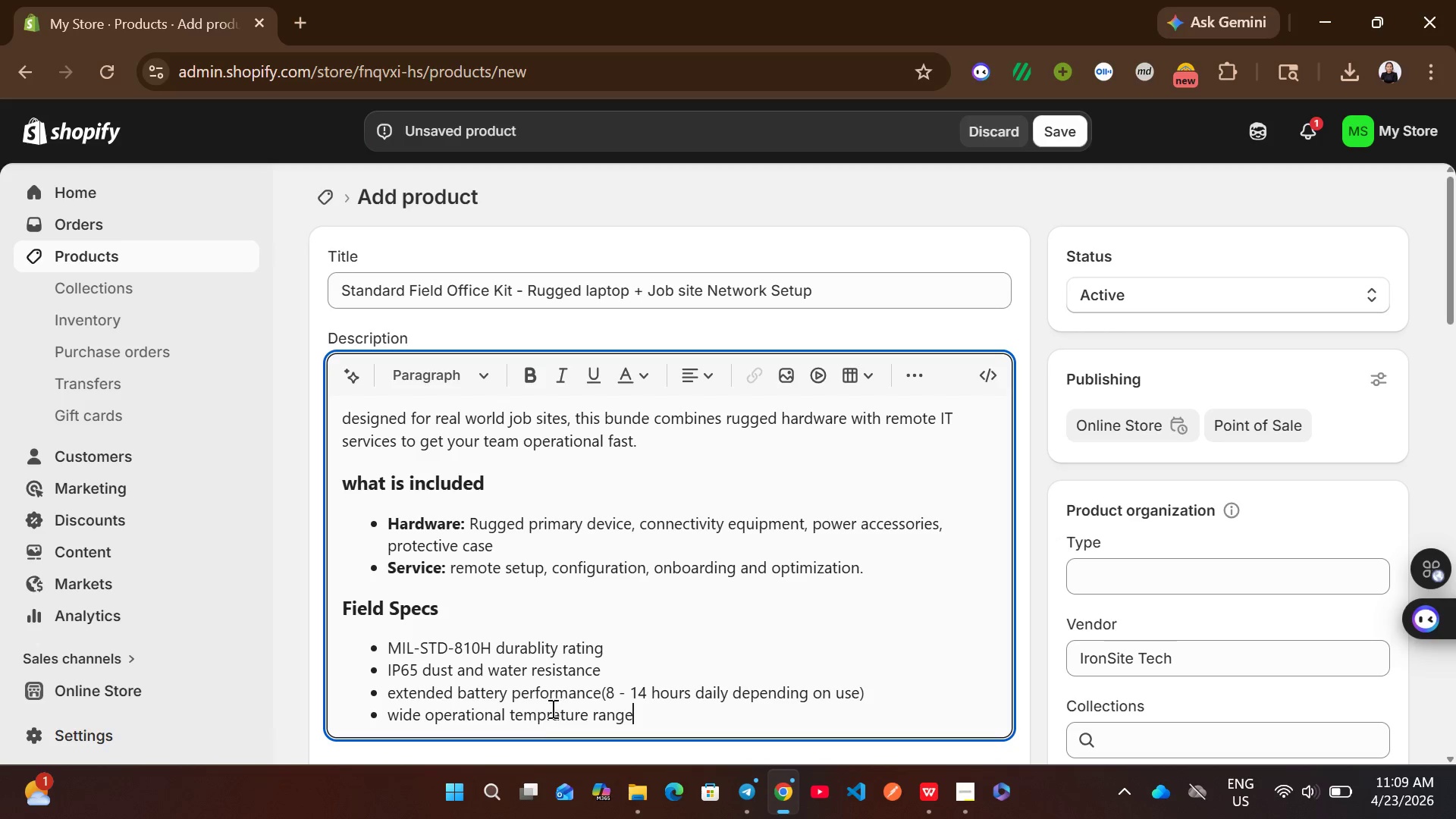 
left_click([544, 711])
 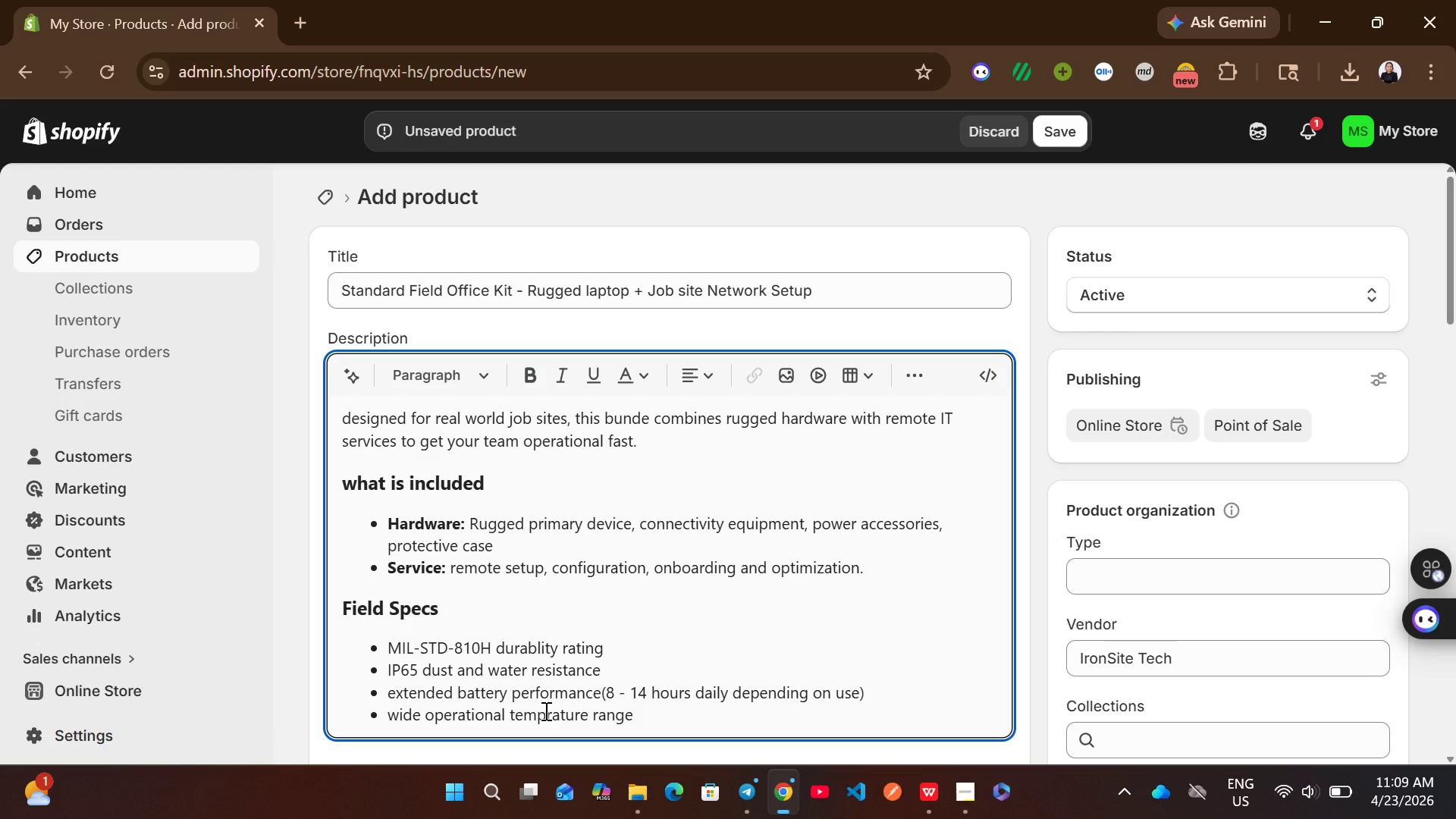 
key(E)
 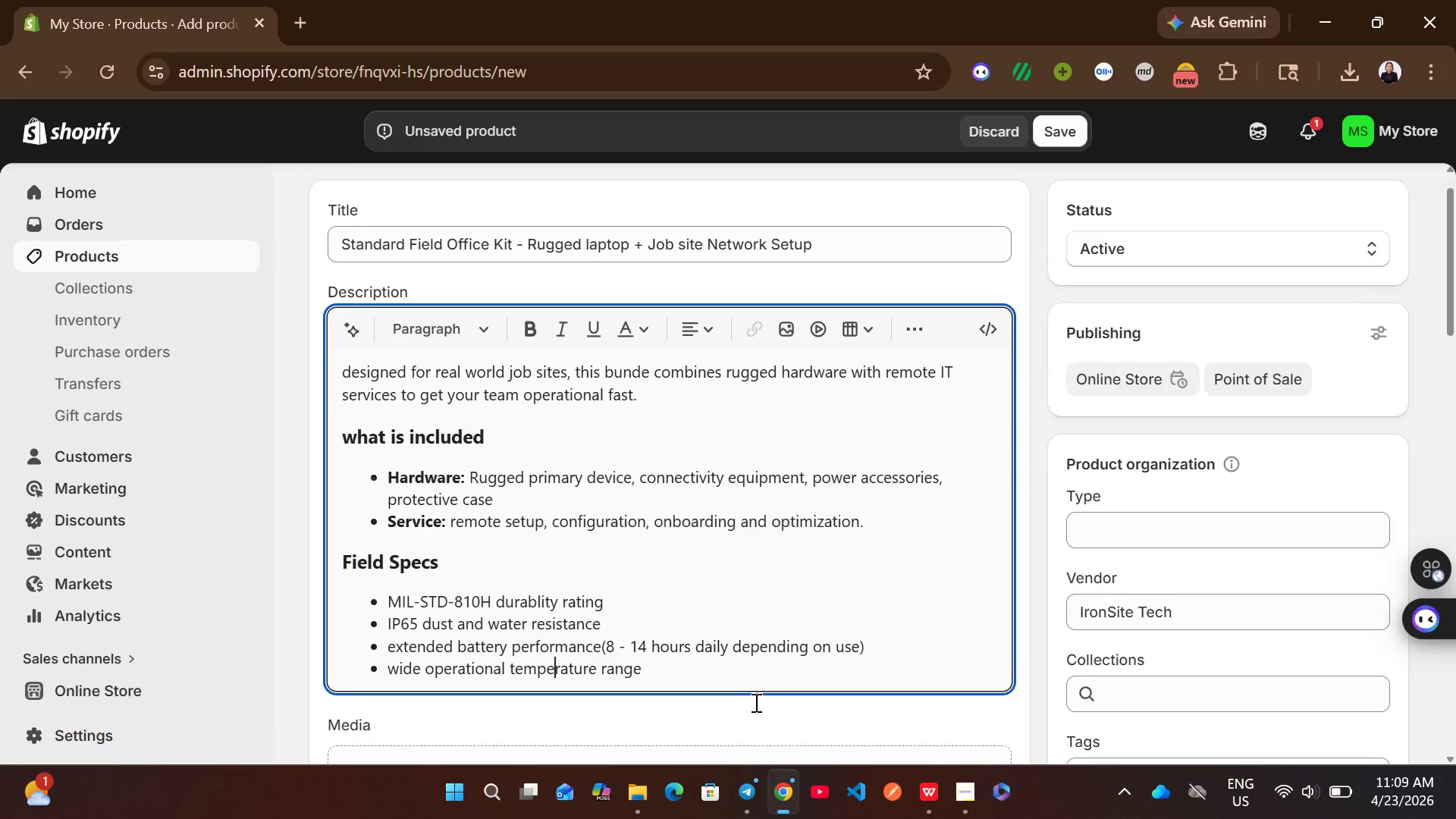 
left_click([677, 578])
 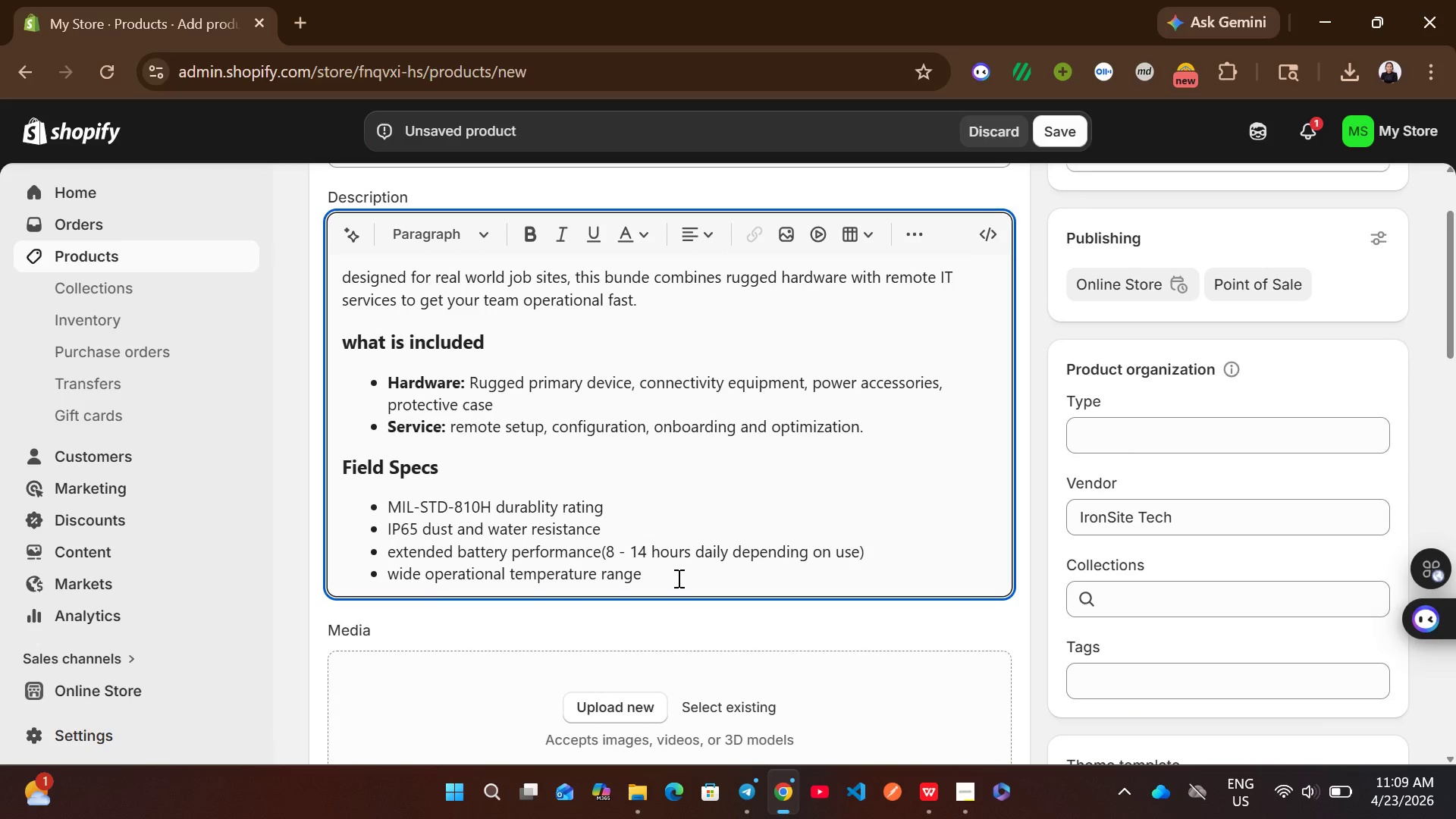 
key(Enter)
 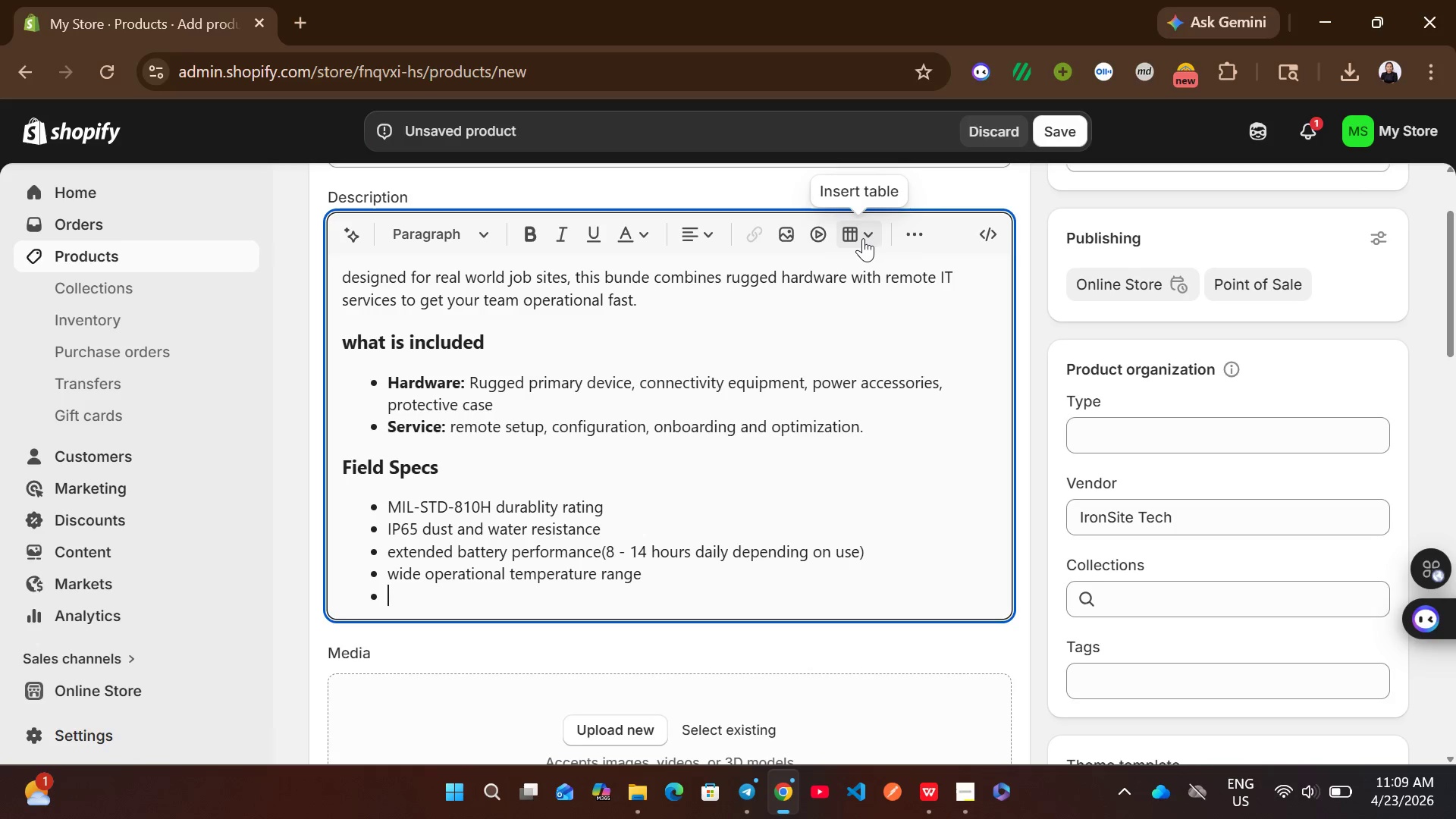 
left_click([917, 233])
 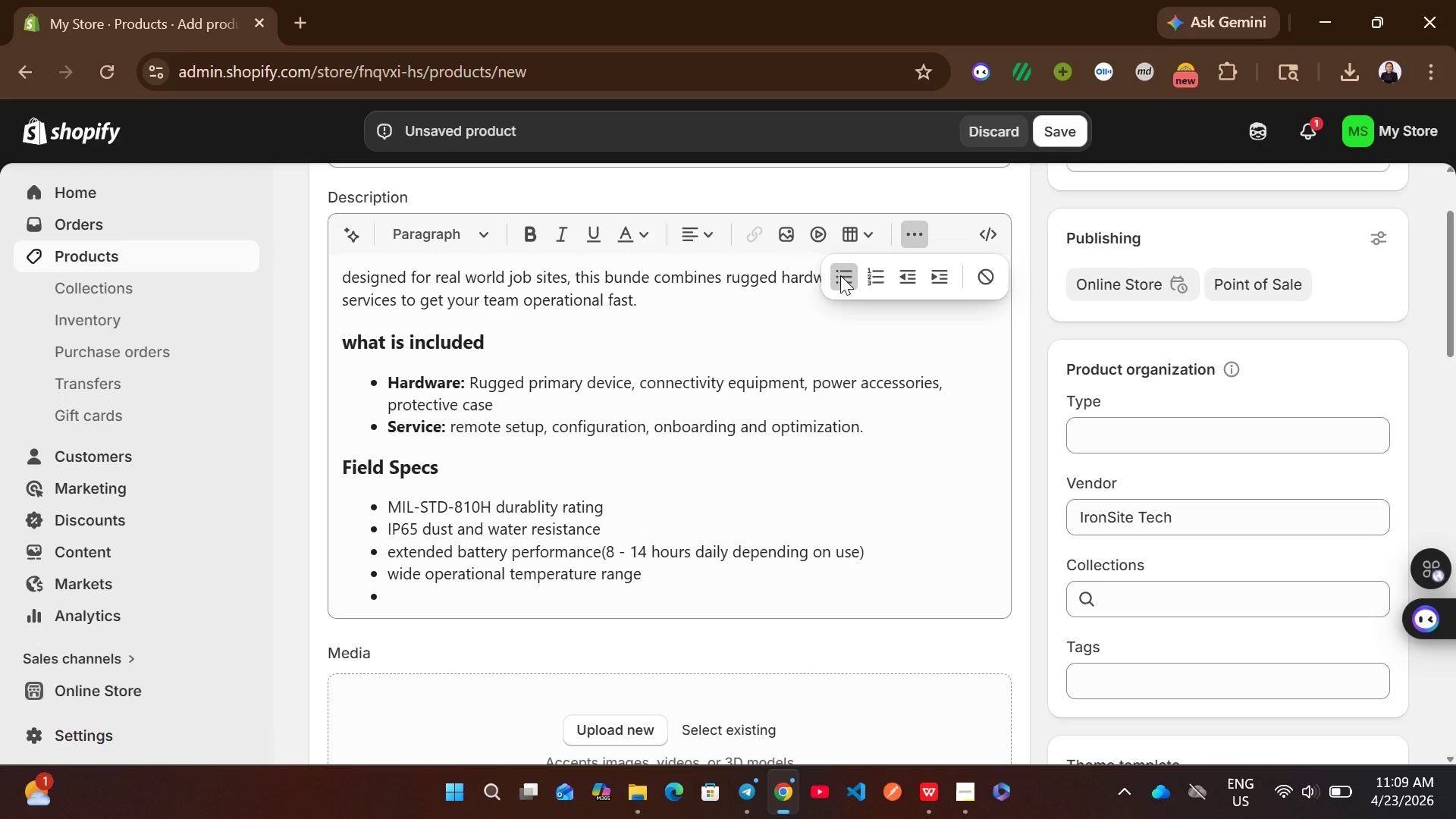 
left_click([839, 276])
 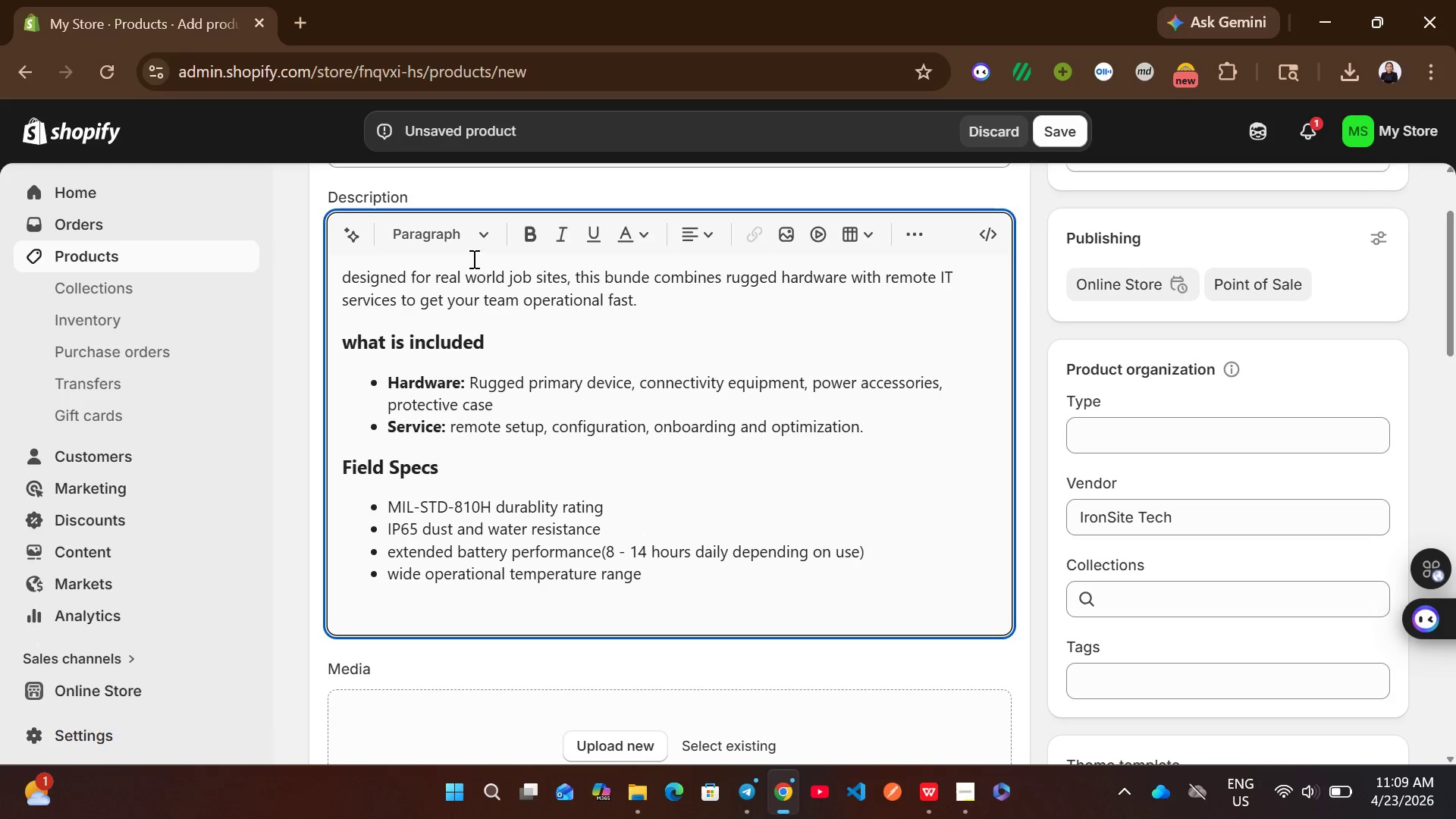 
left_click([466, 243])
 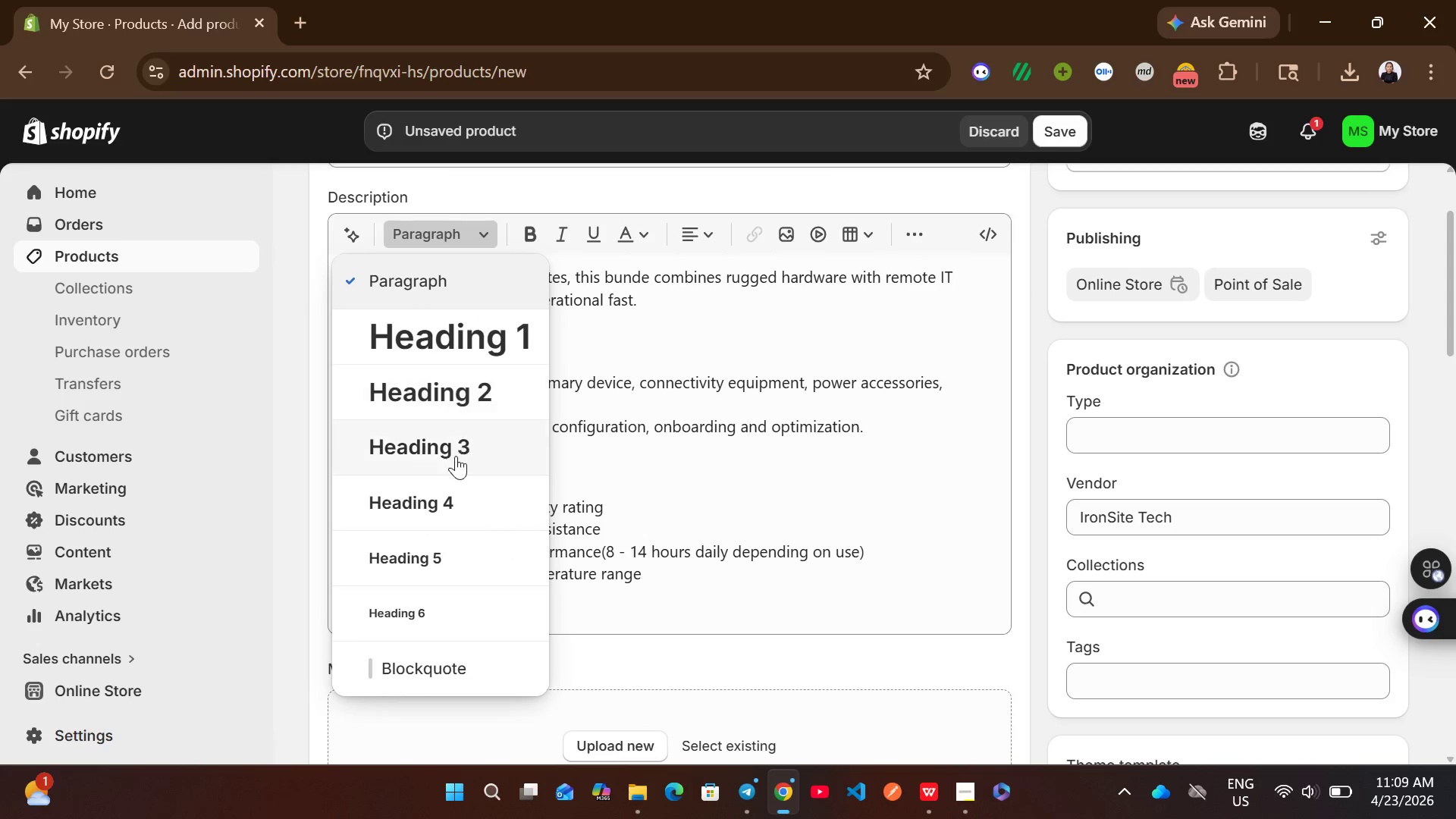 
left_click([455, 461])
 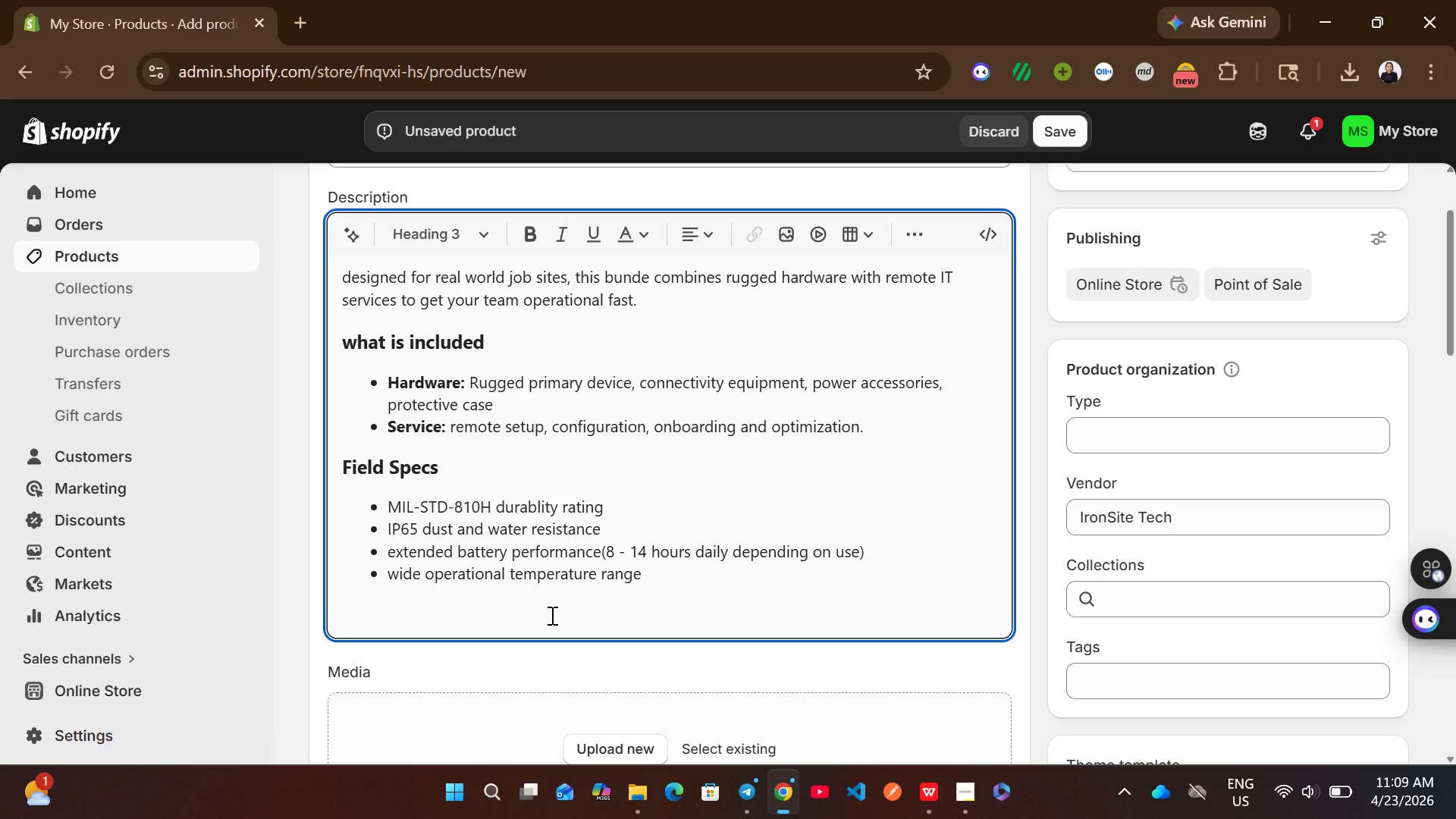 
type(Technical support)
 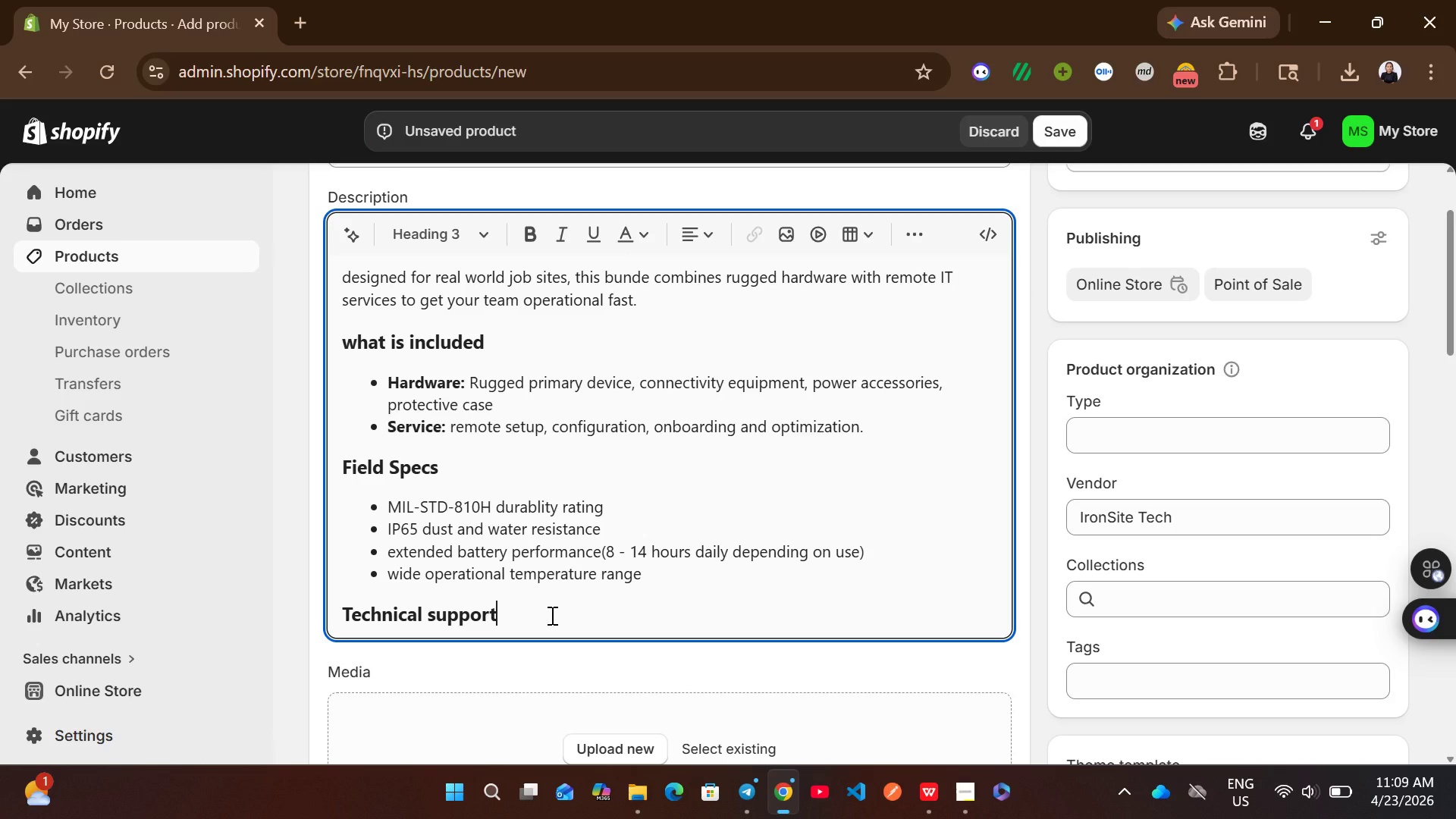 
key(Enter)
 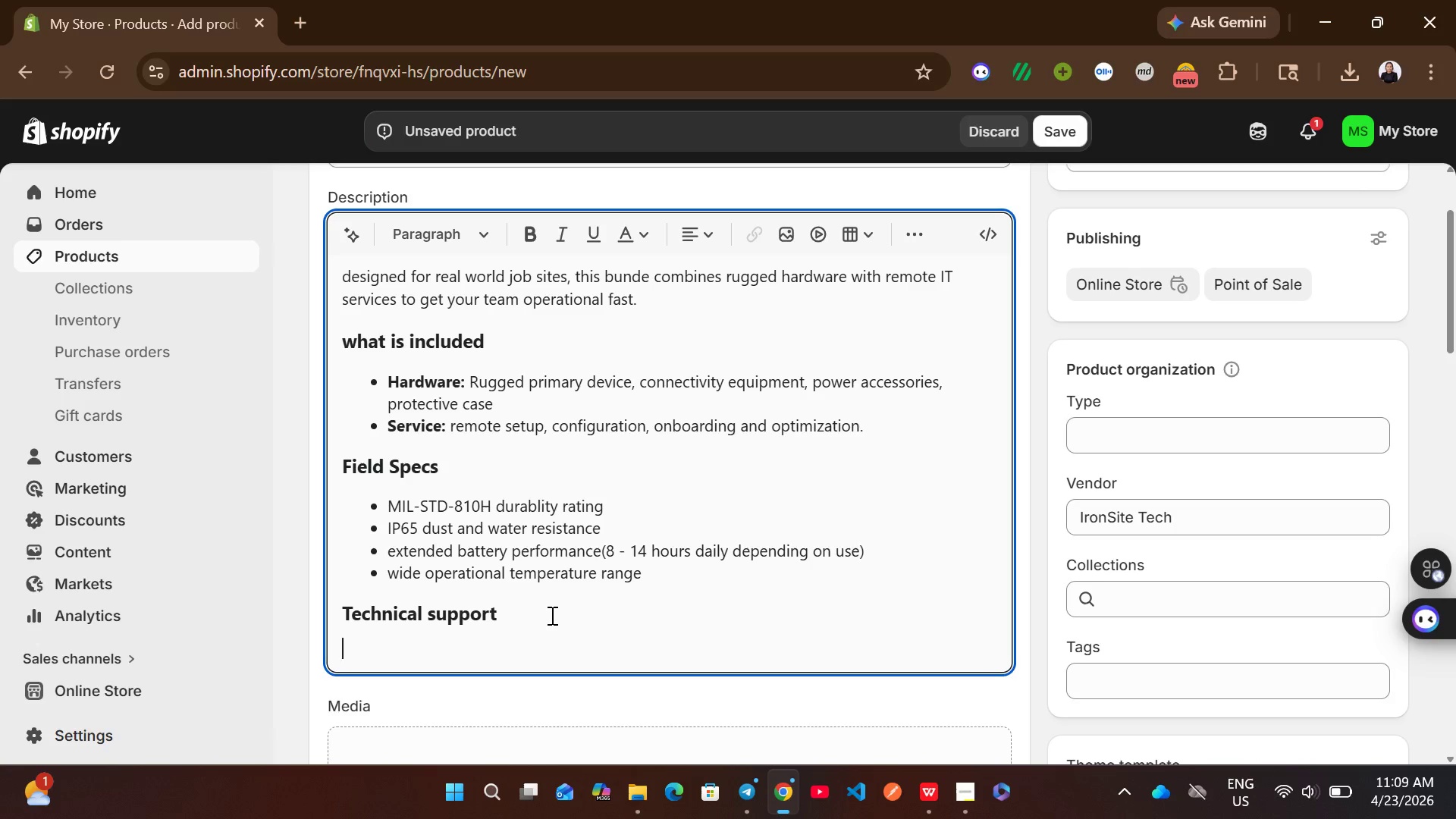 
wait(22.11)
 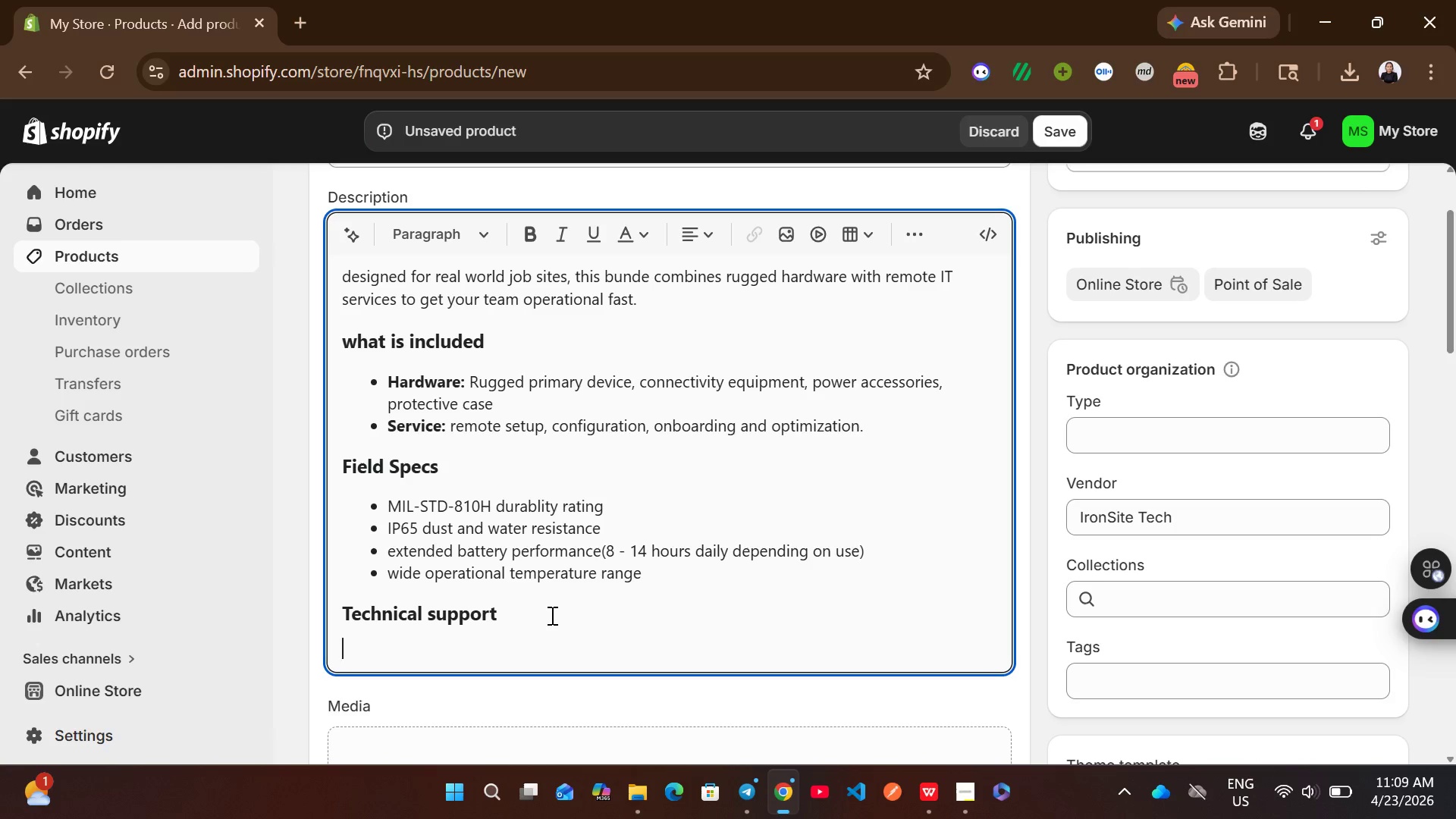 
left_click([903, 236])
 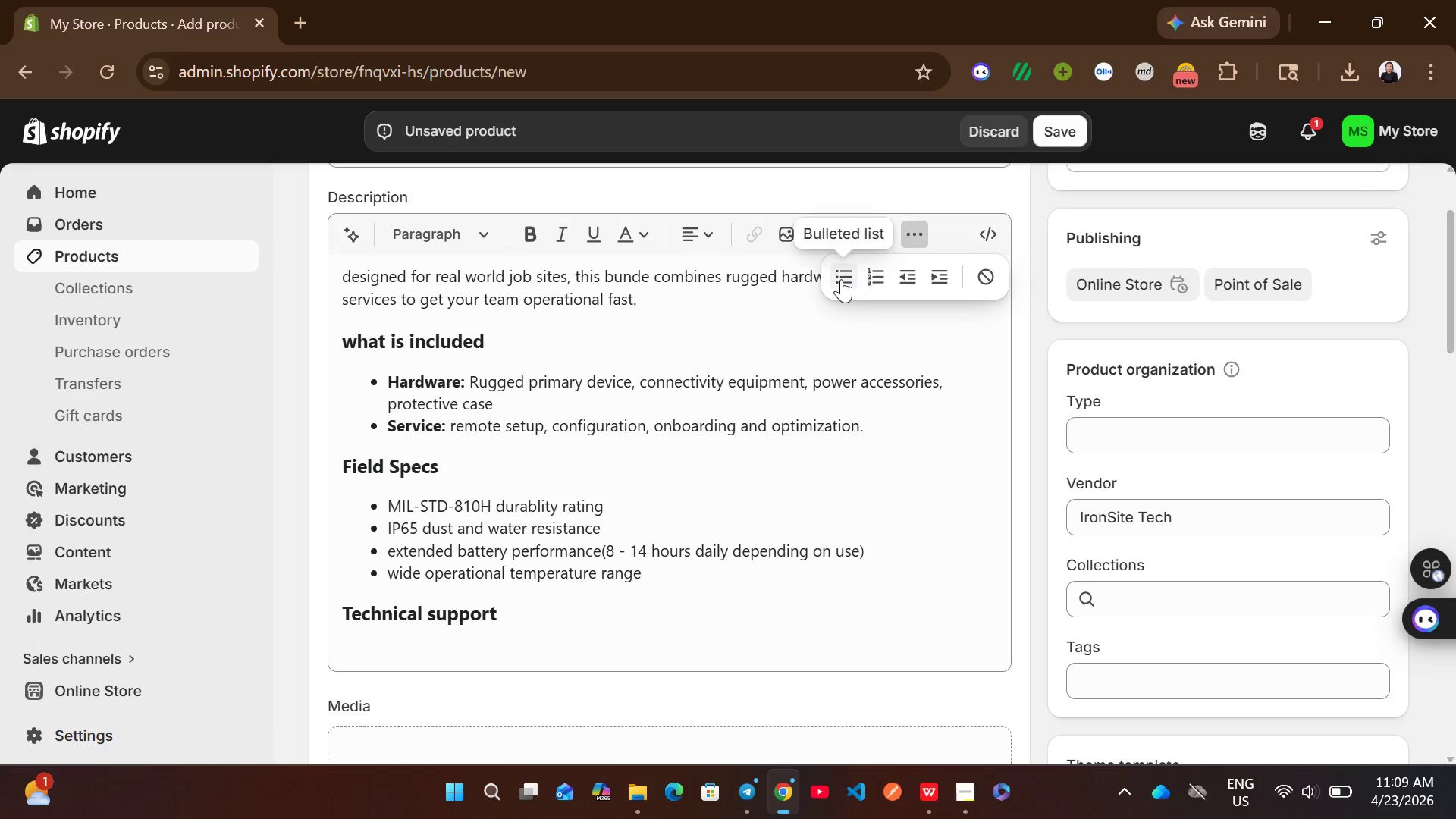 
left_click([841, 279])
 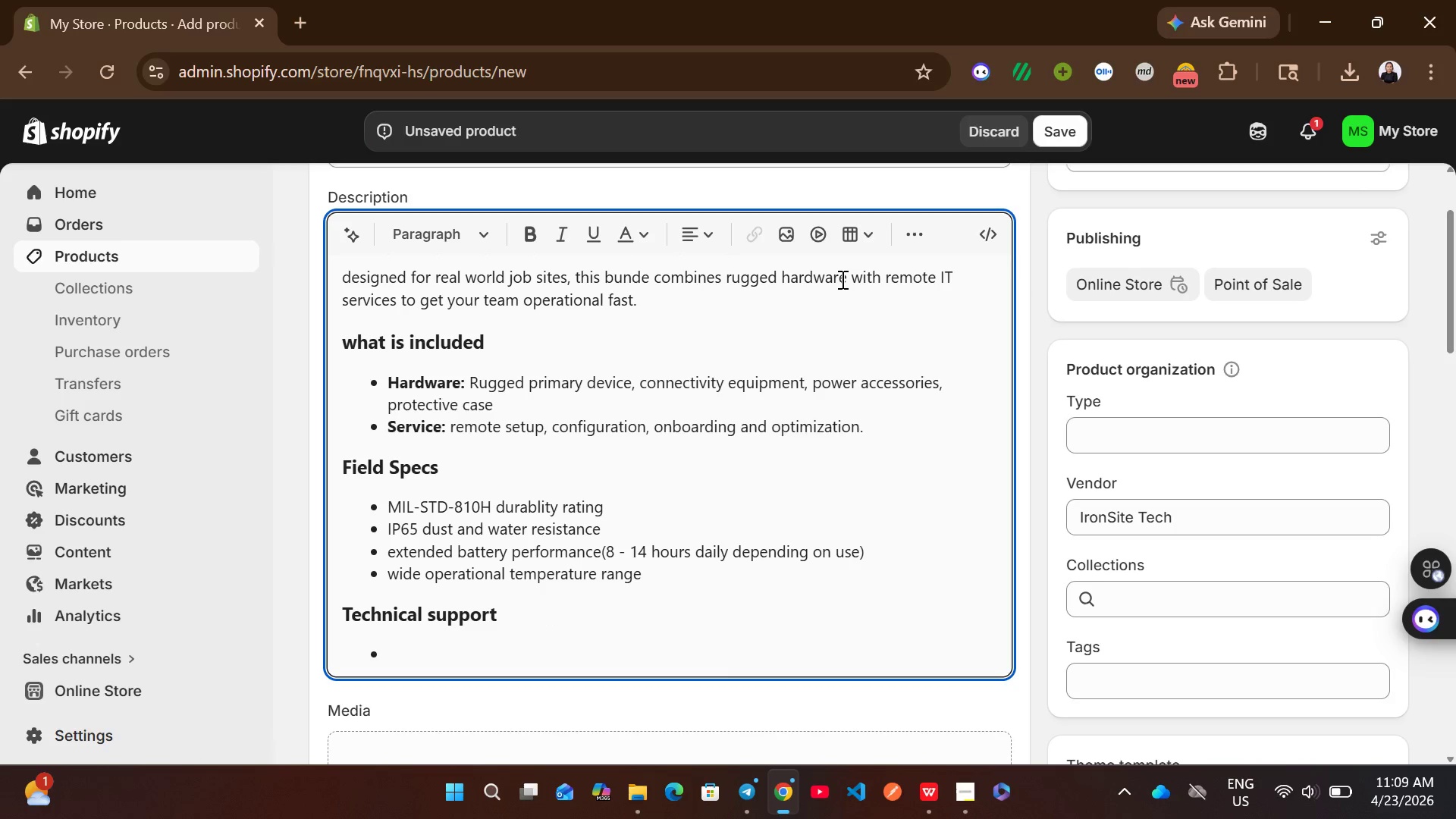 
type(remote setup and )
key(Backspace)
key(Backspace)
key(Backspace)
type(t deployment )
key(Backspace)
 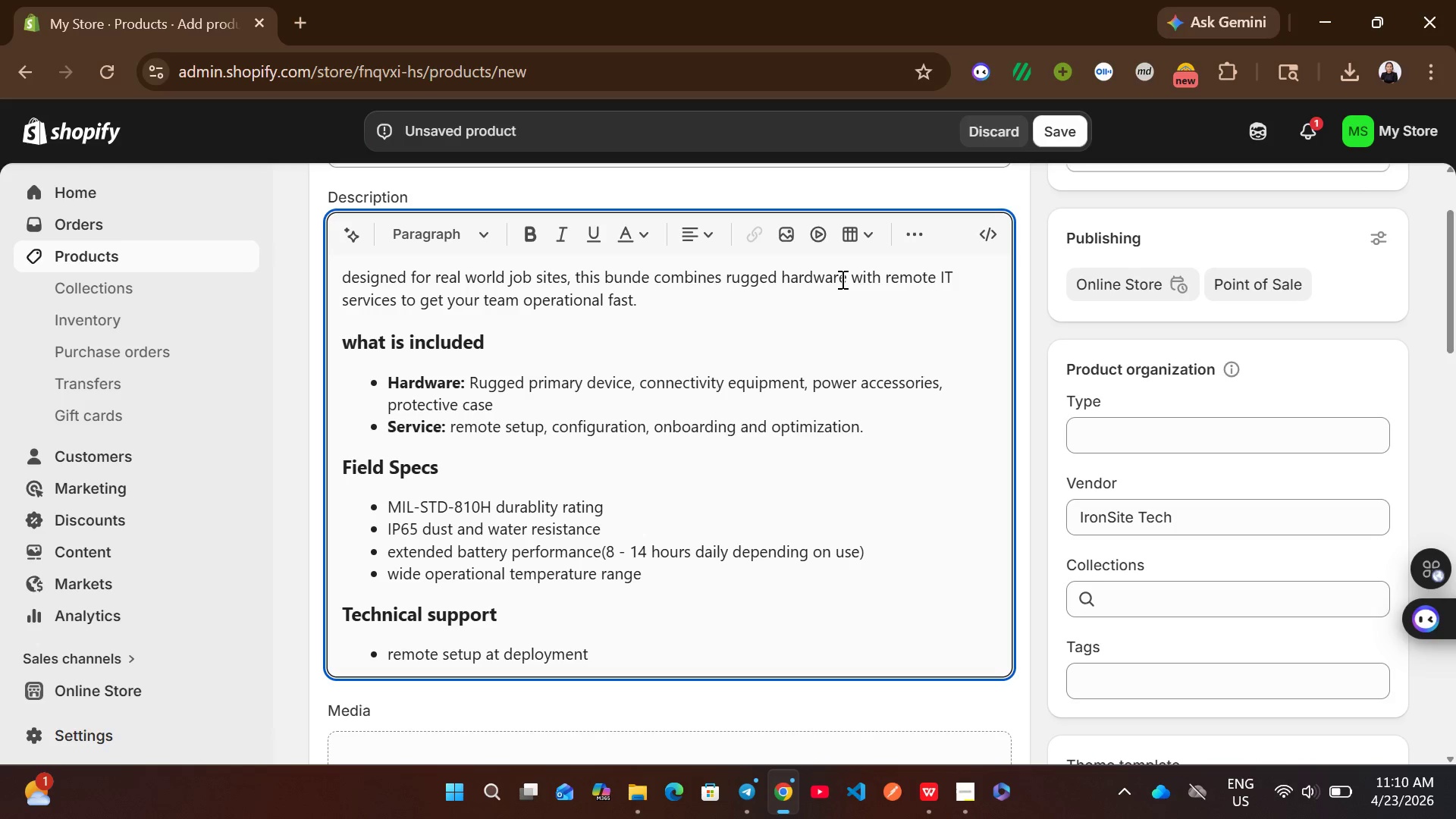 
key(Enter)
 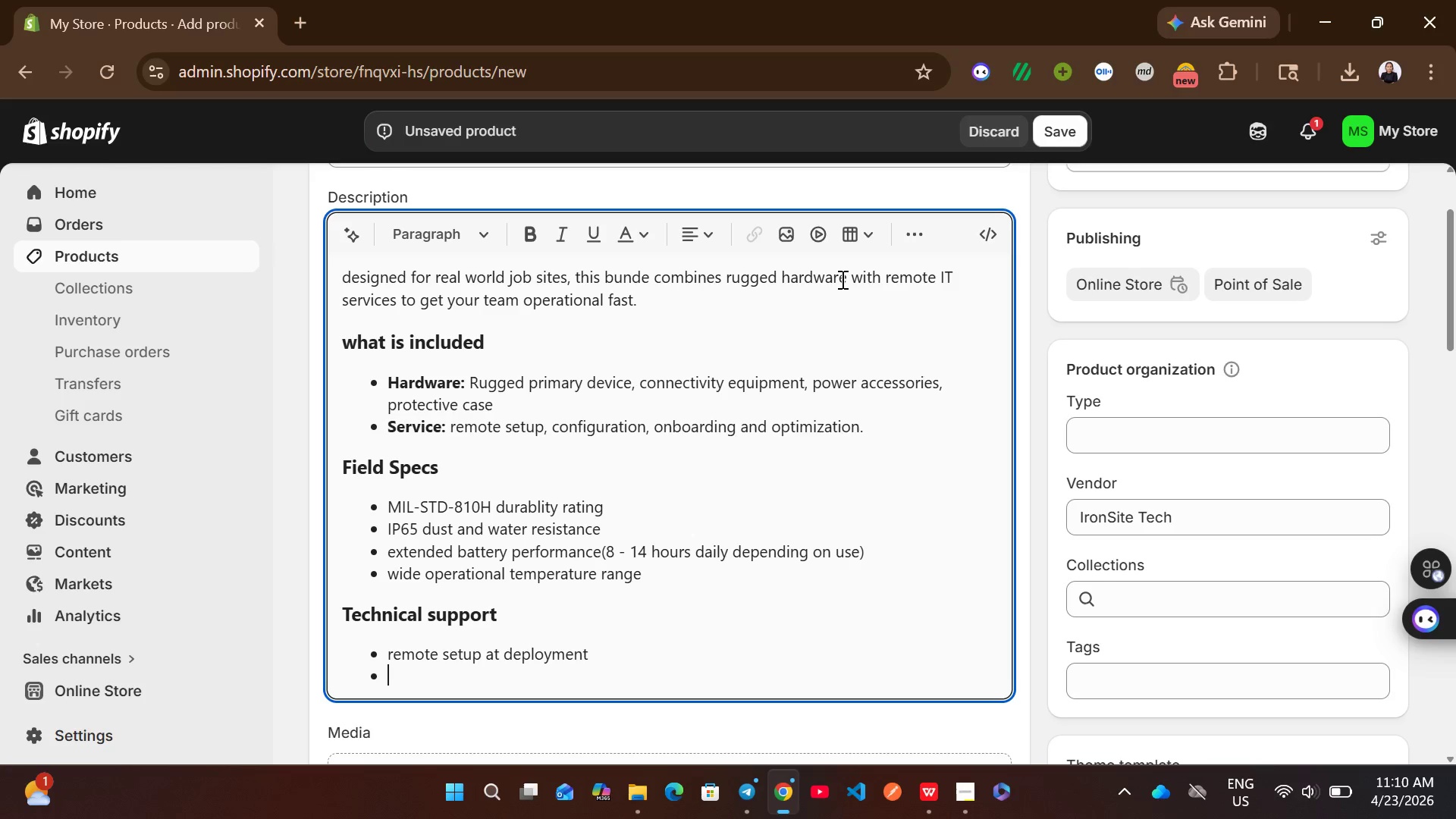 
type(Ongoing truble )
key(Backspace)
type(shooting)
 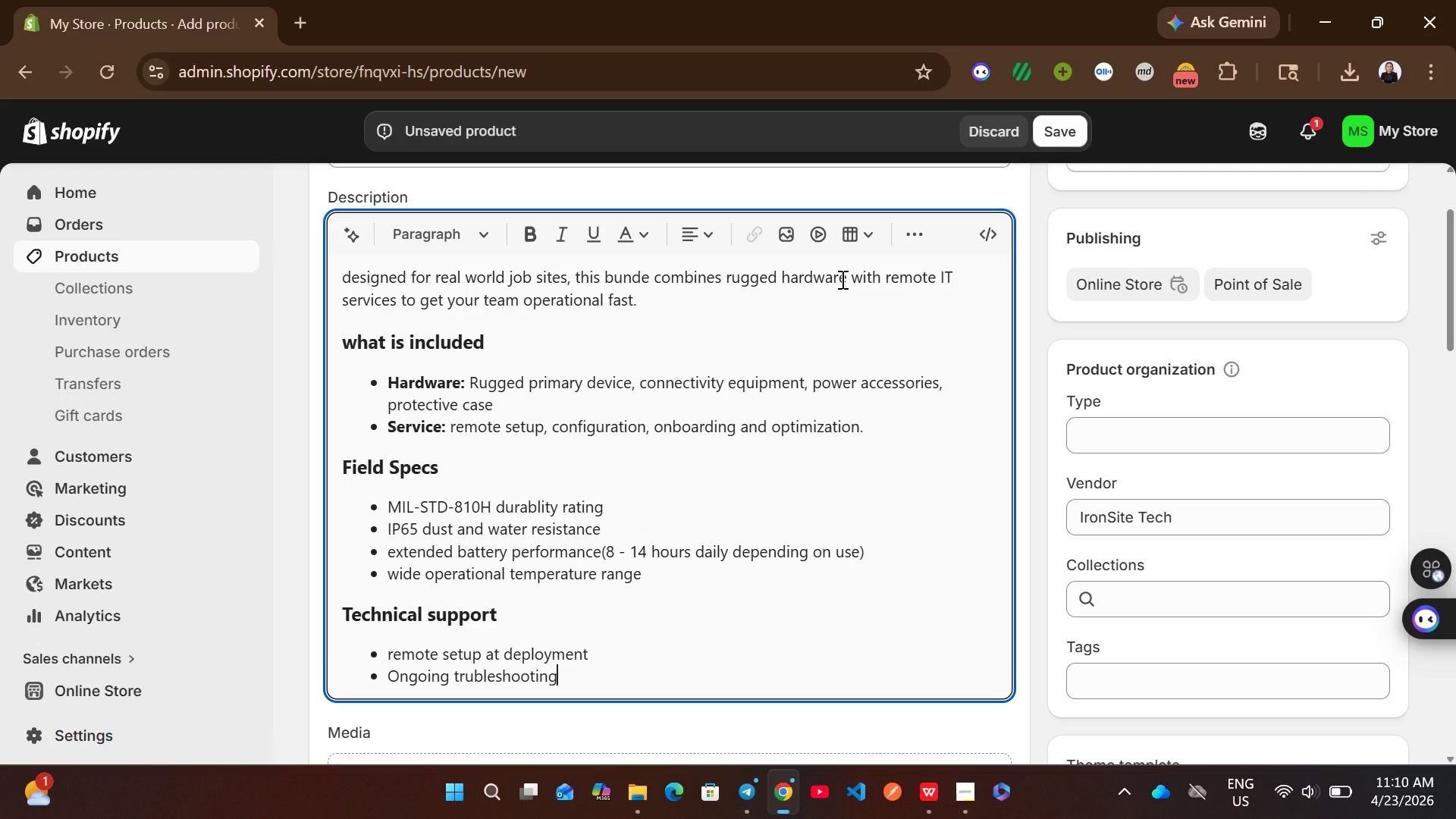 
key(Enter)
 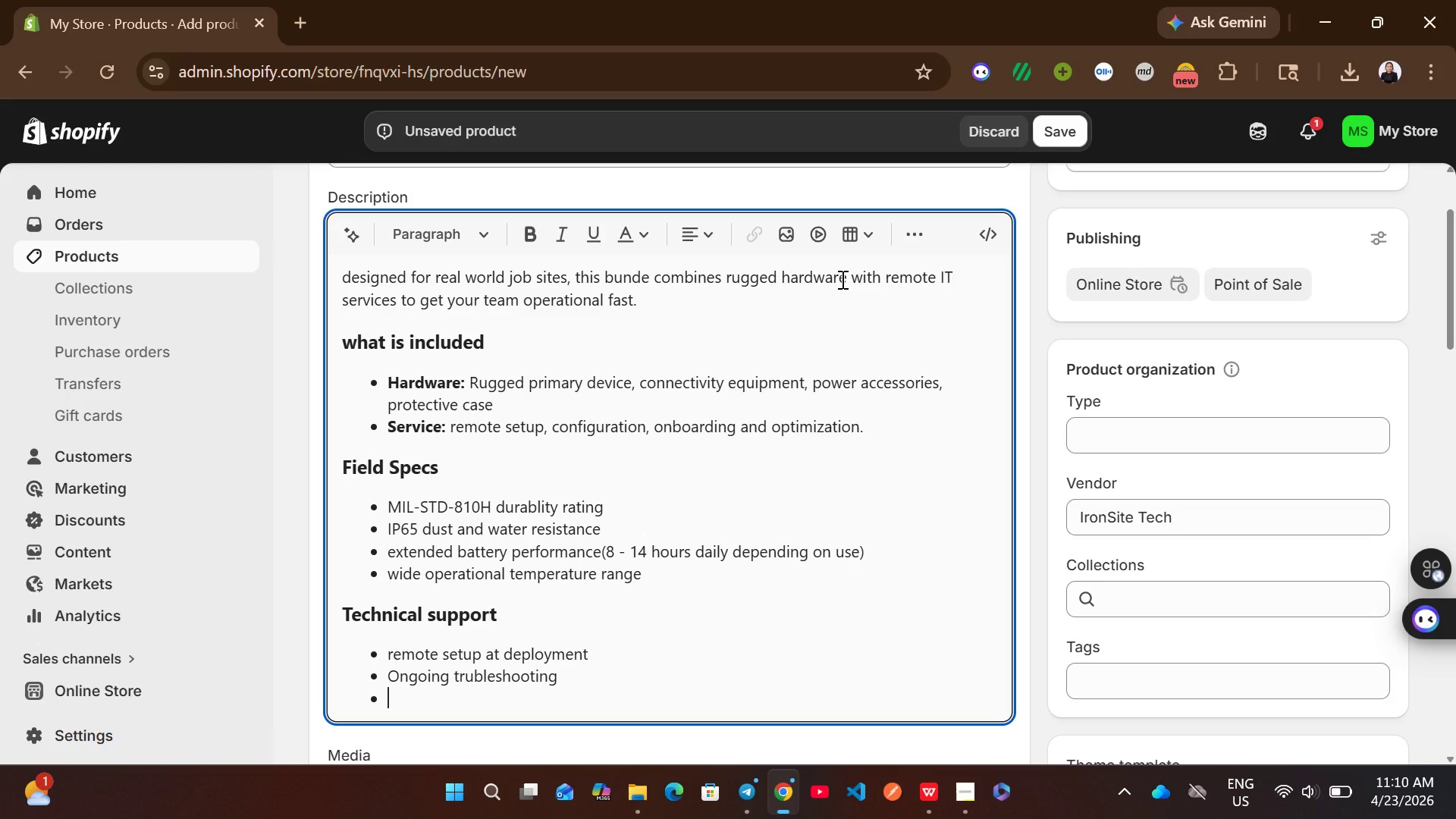 
type(upgrade)
key(Backspace)
type(able support tir)
key(Backspace)
type(ers including 24/7 emergency response)
 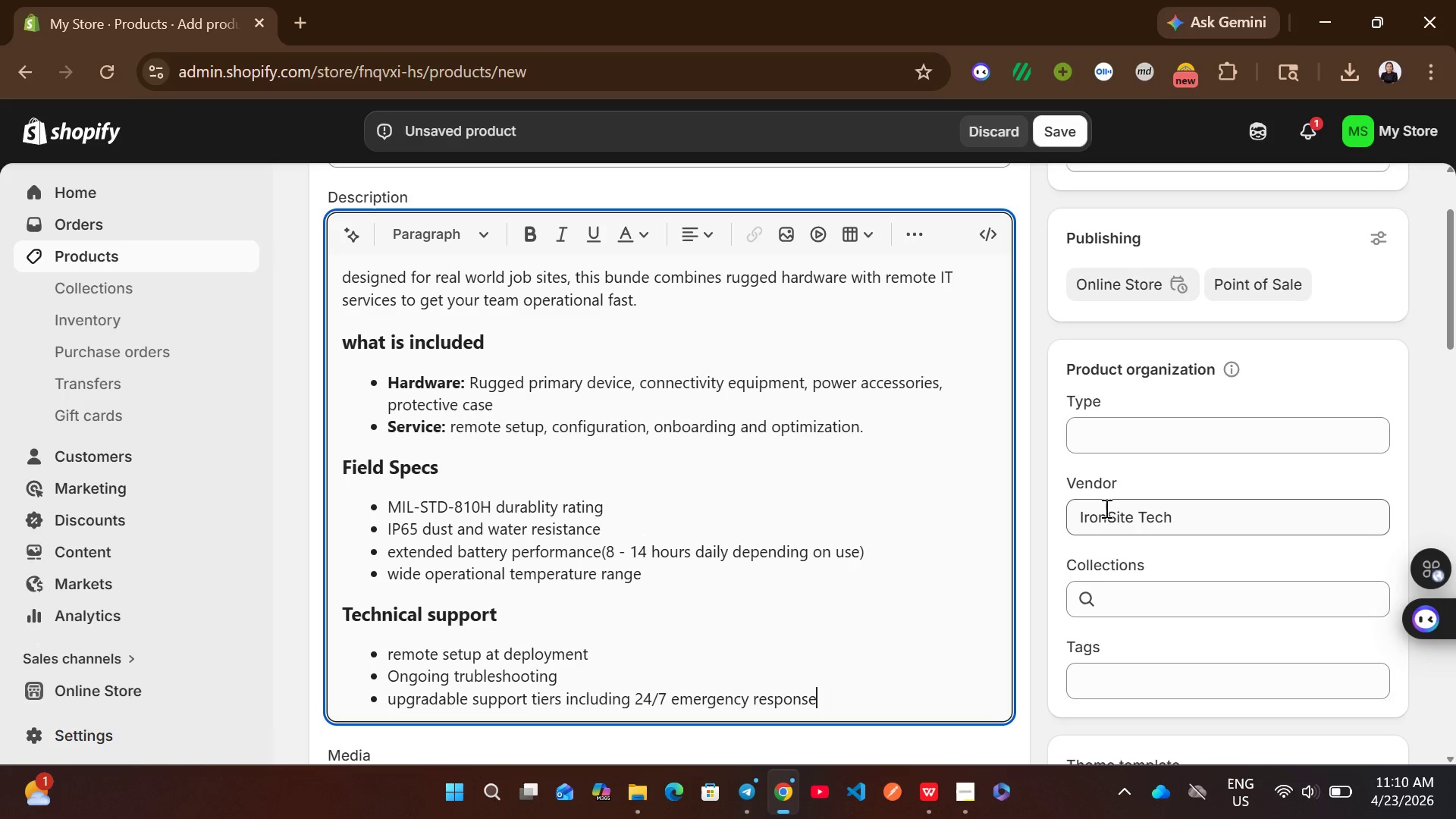 
wait(14.45)
 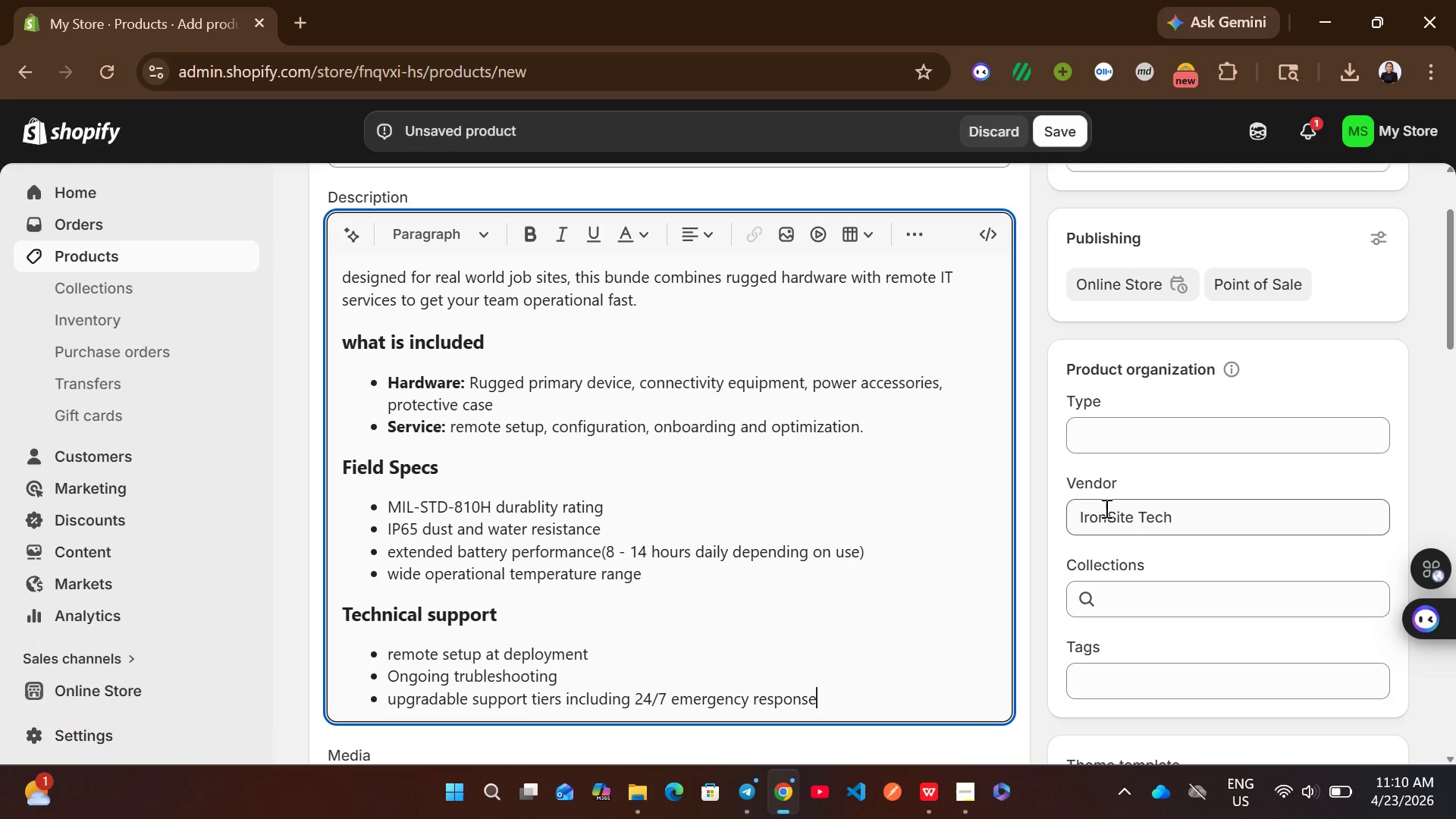 
left_click([1124, 438])
 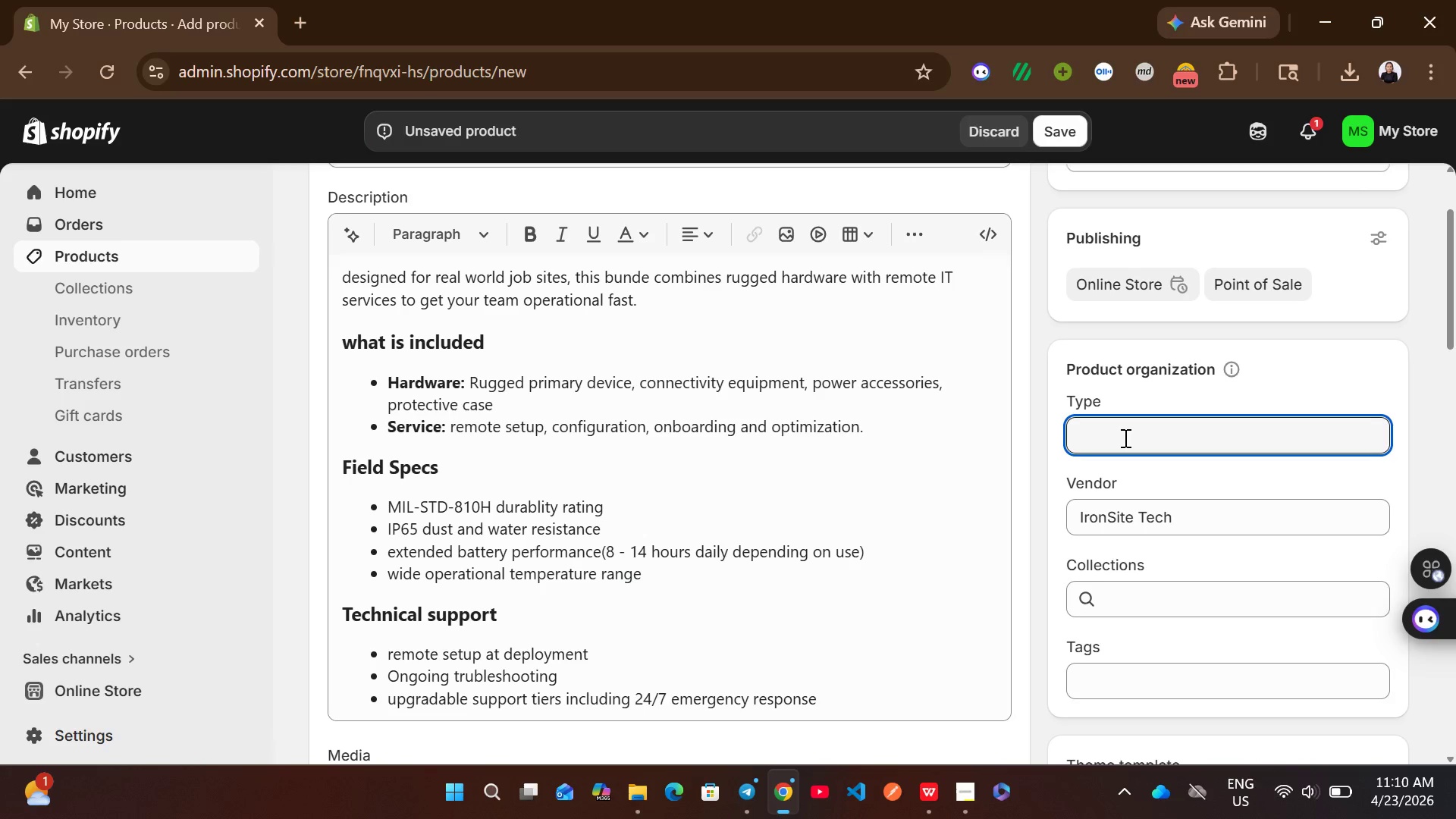 
type(Field IT kit)
 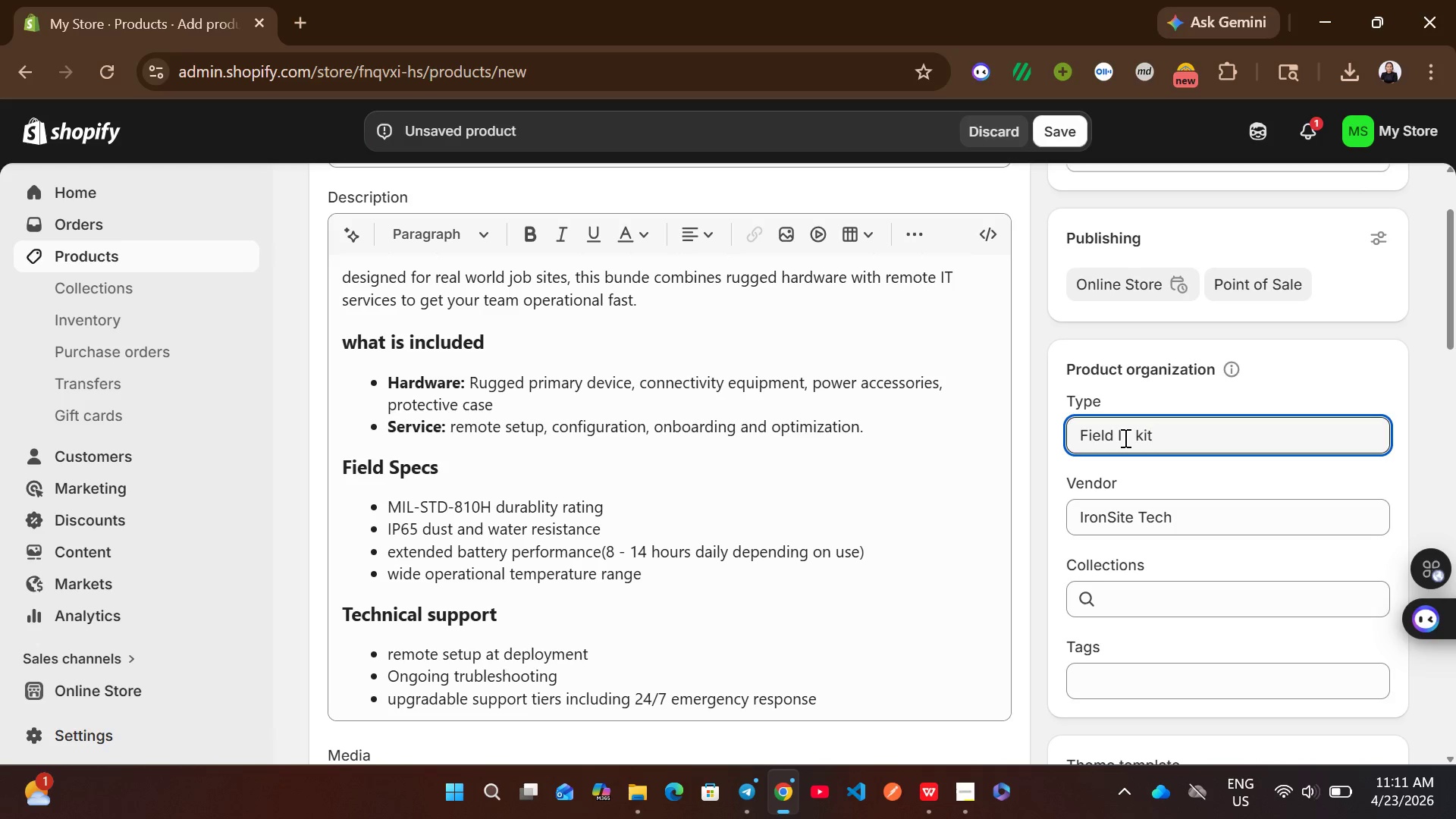 
wait(8.45)
 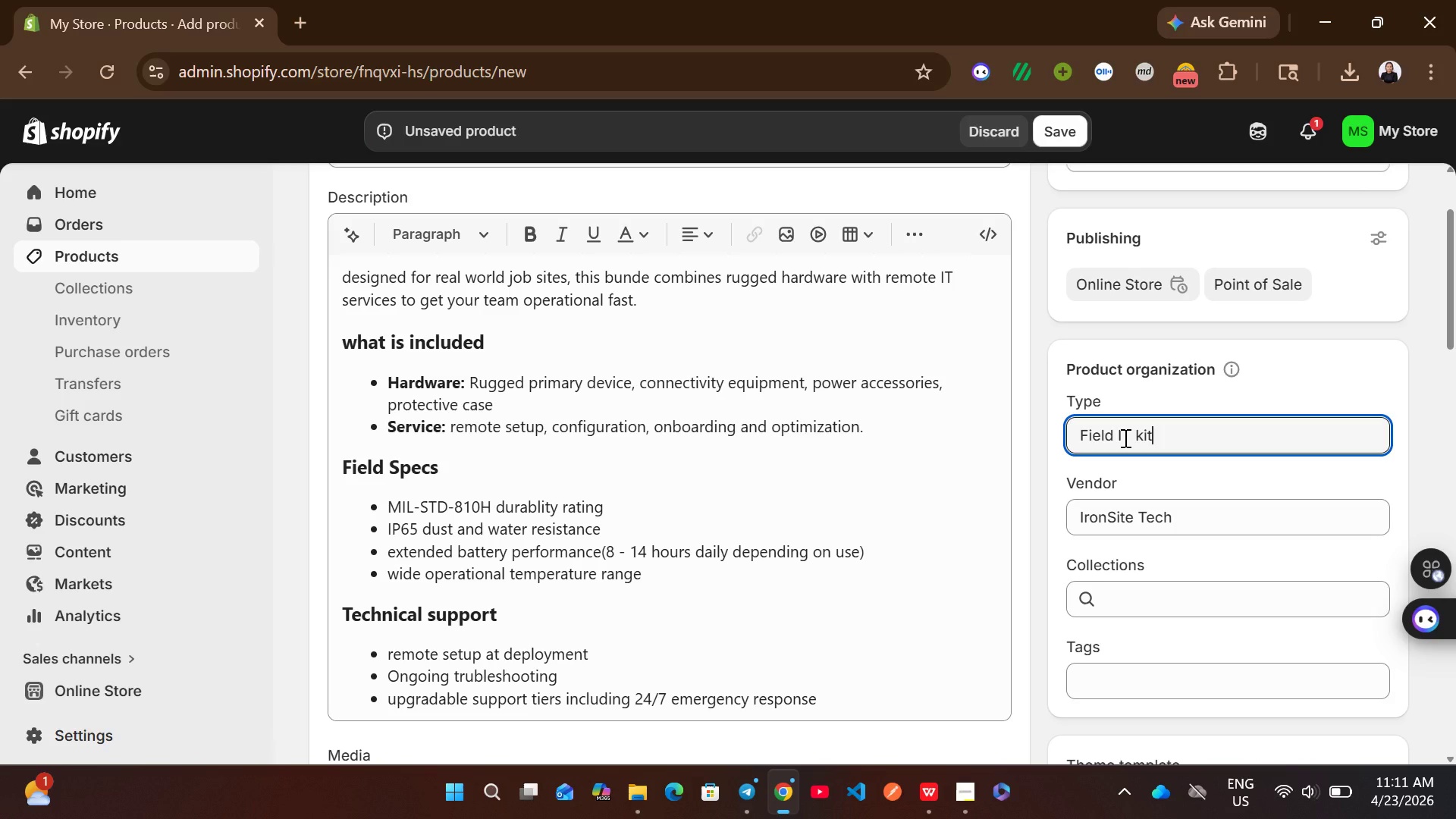 
left_click([1107, 690])
 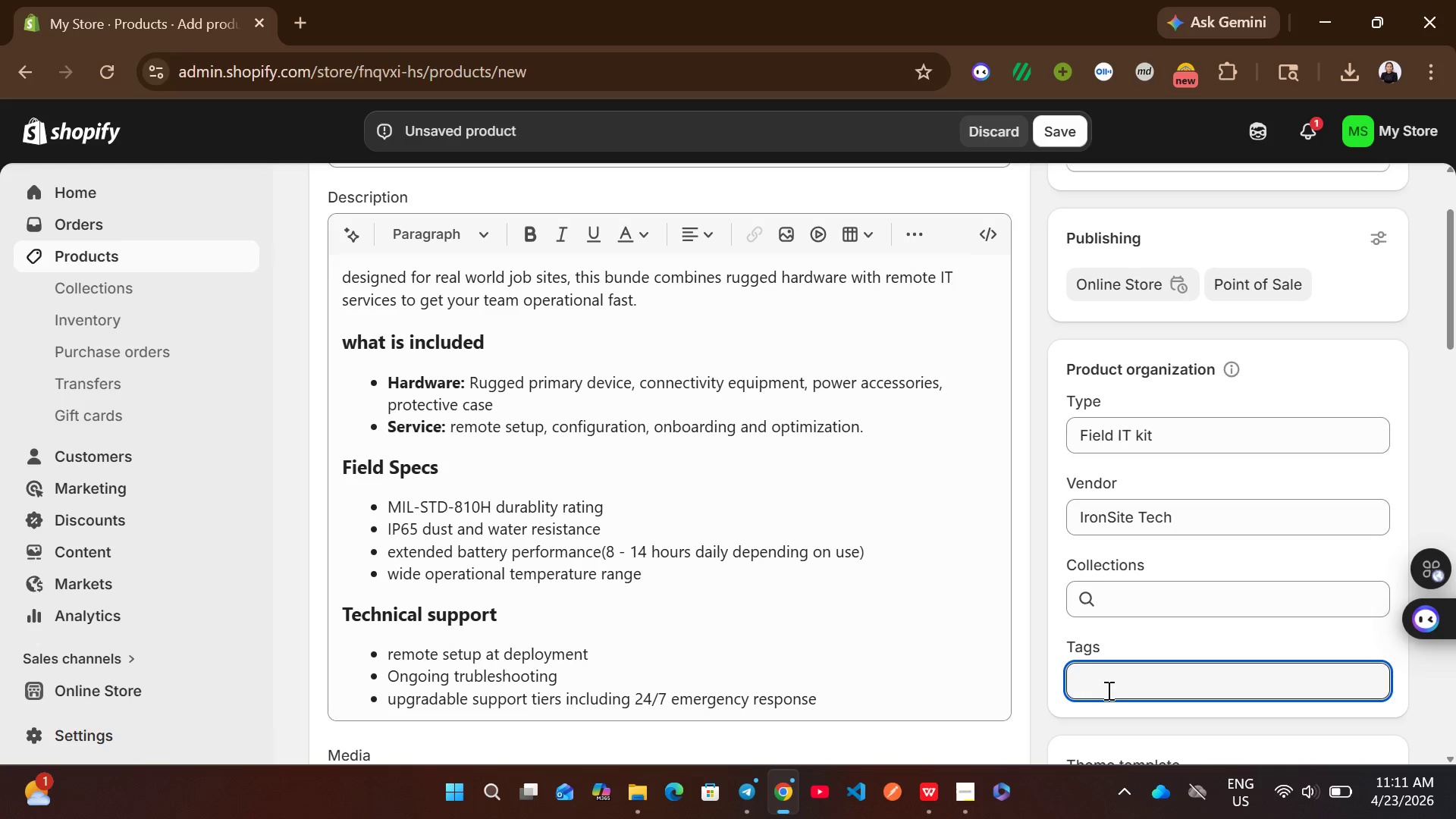 
type(Rugg)
 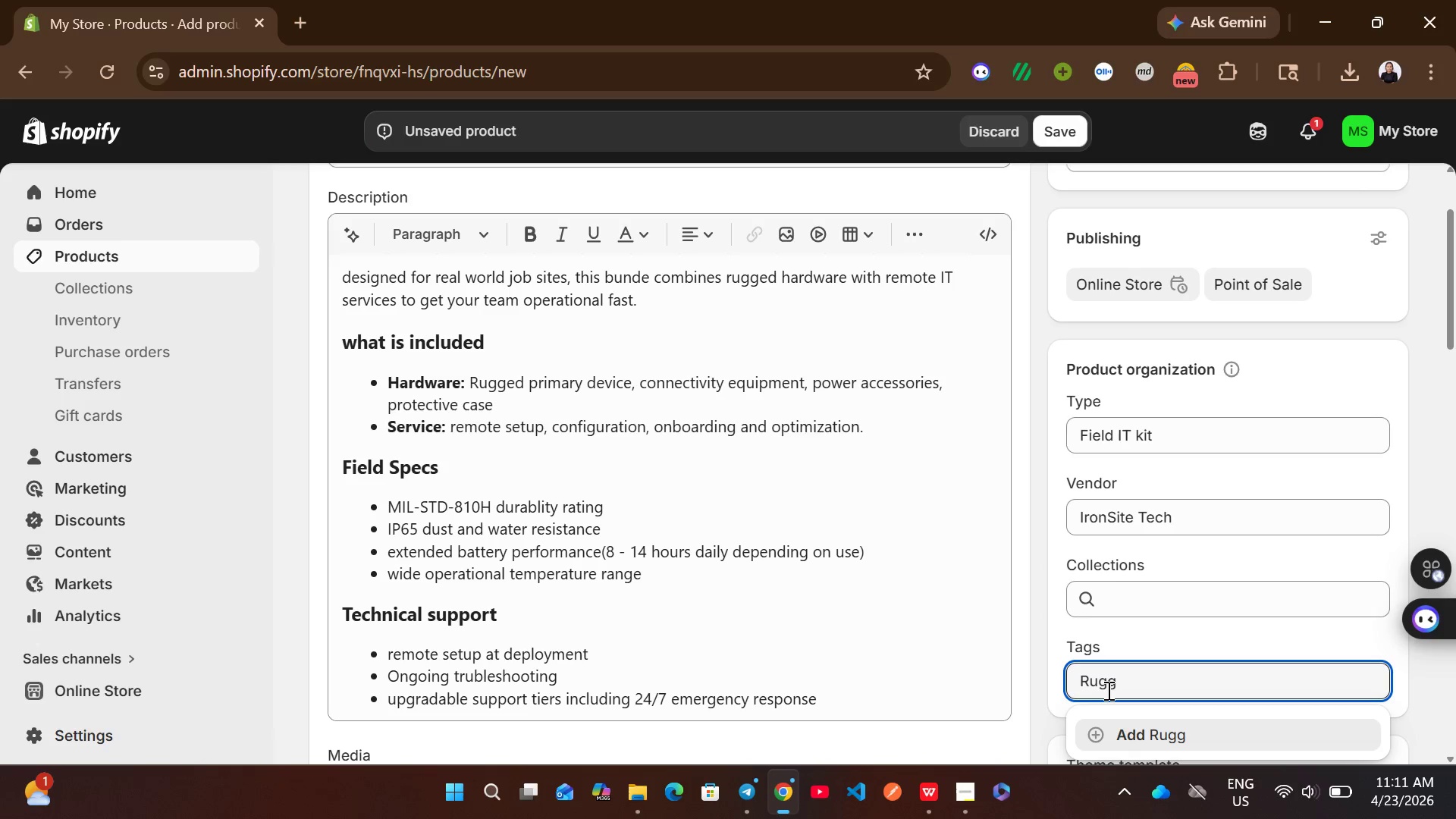 
wait(11.95)
 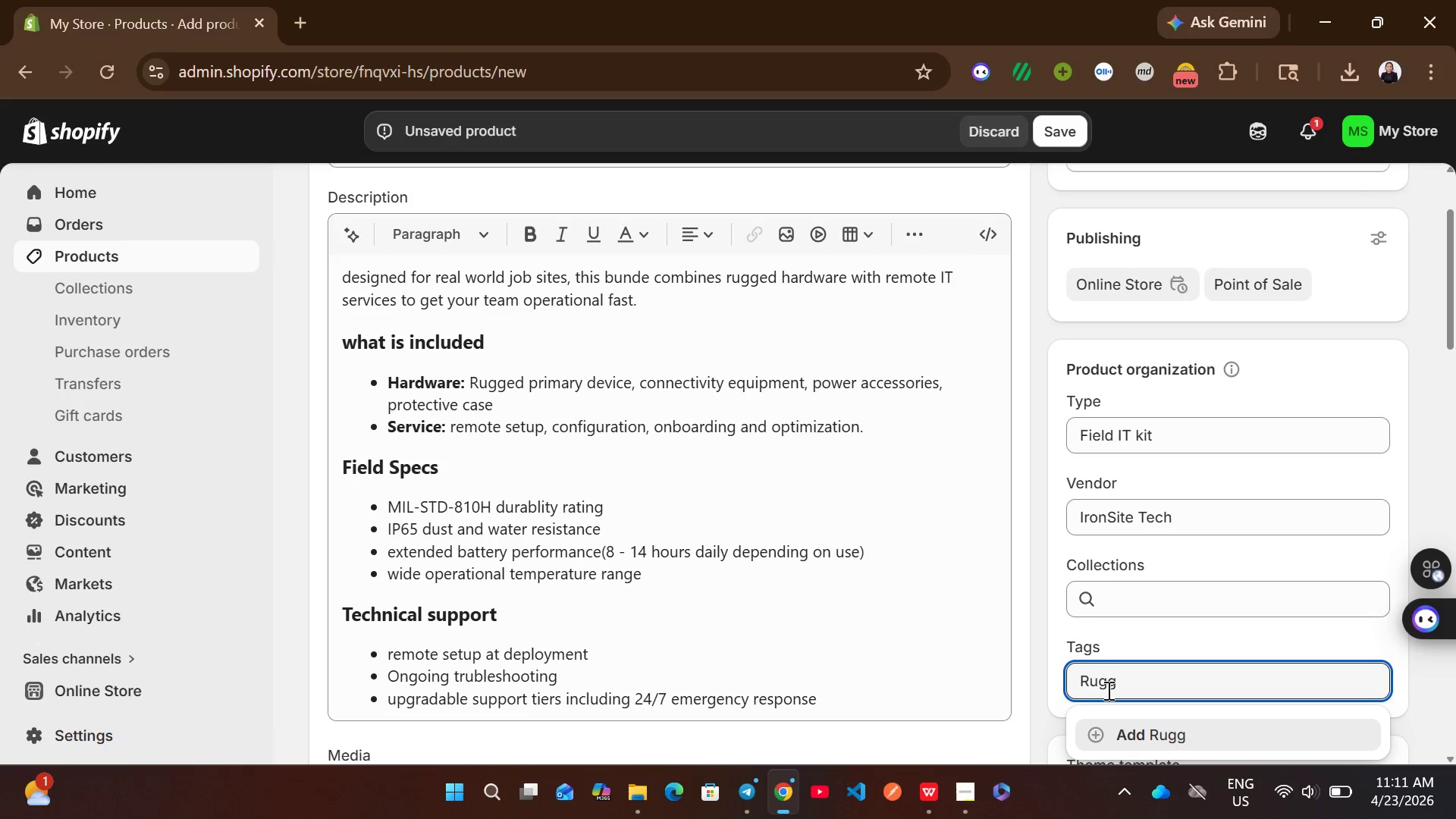 
type(edized)
 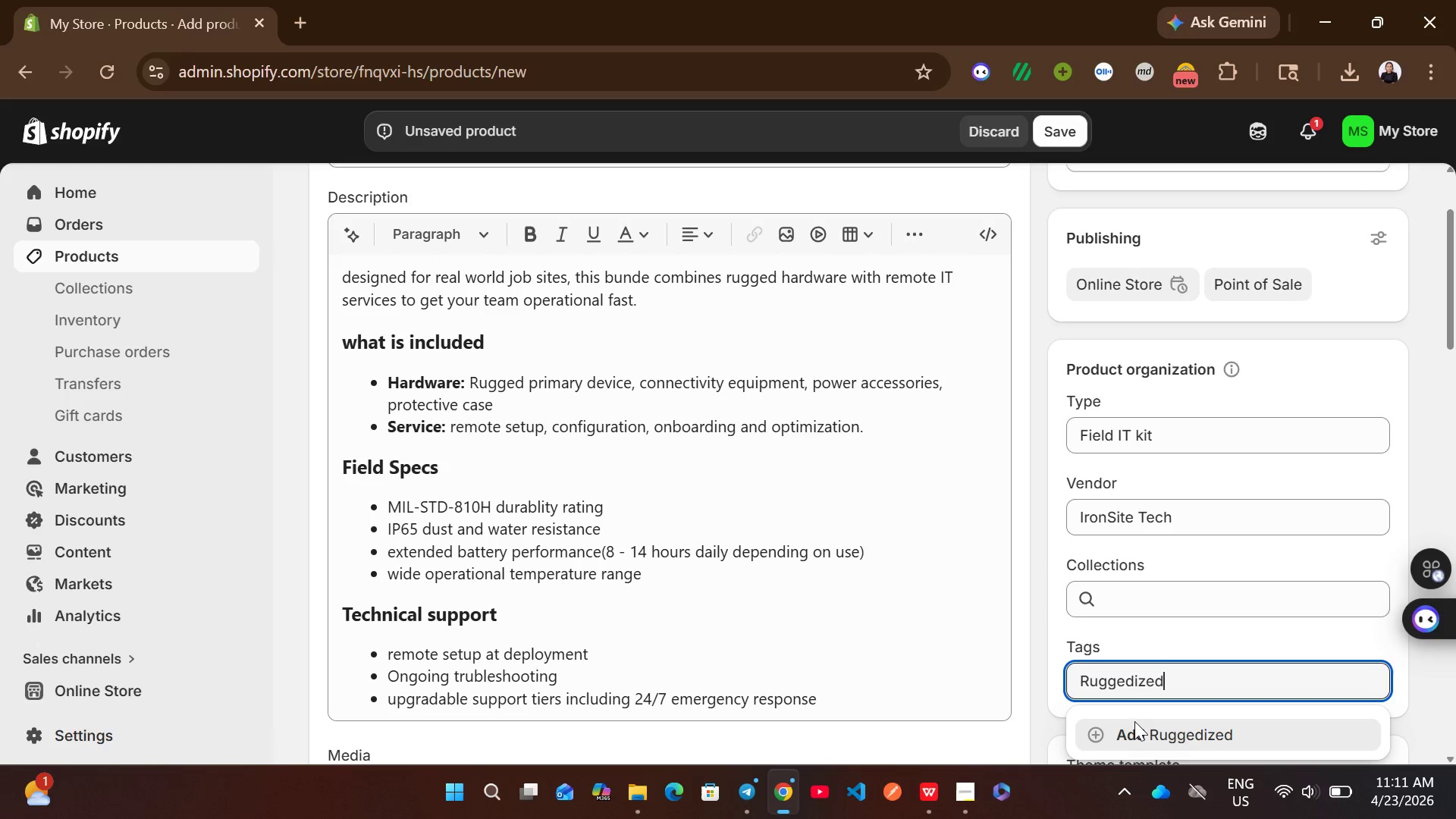 
left_click([1141, 743])
 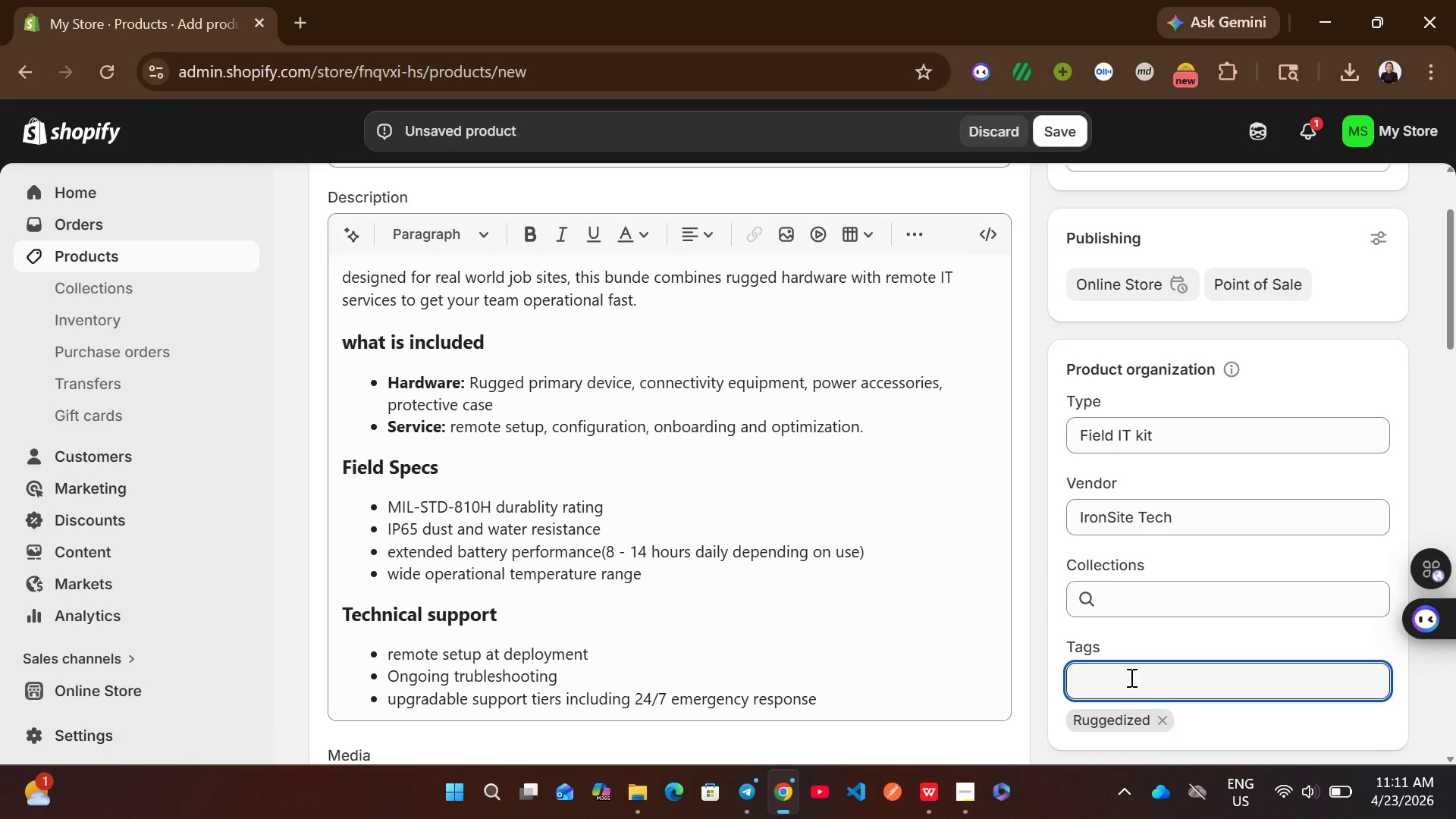 
left_click([1130, 677])
 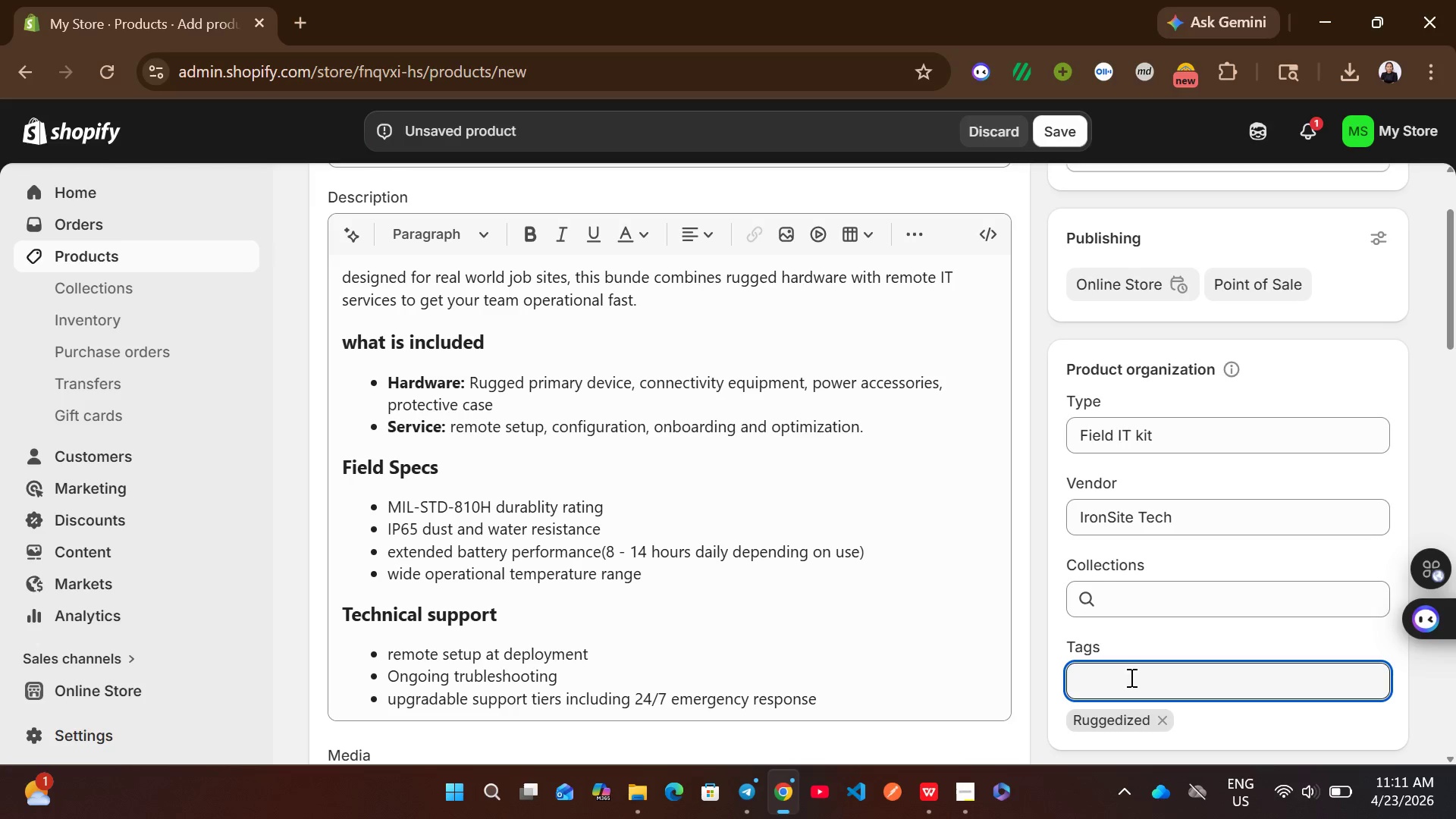 
type(Remote setup)
 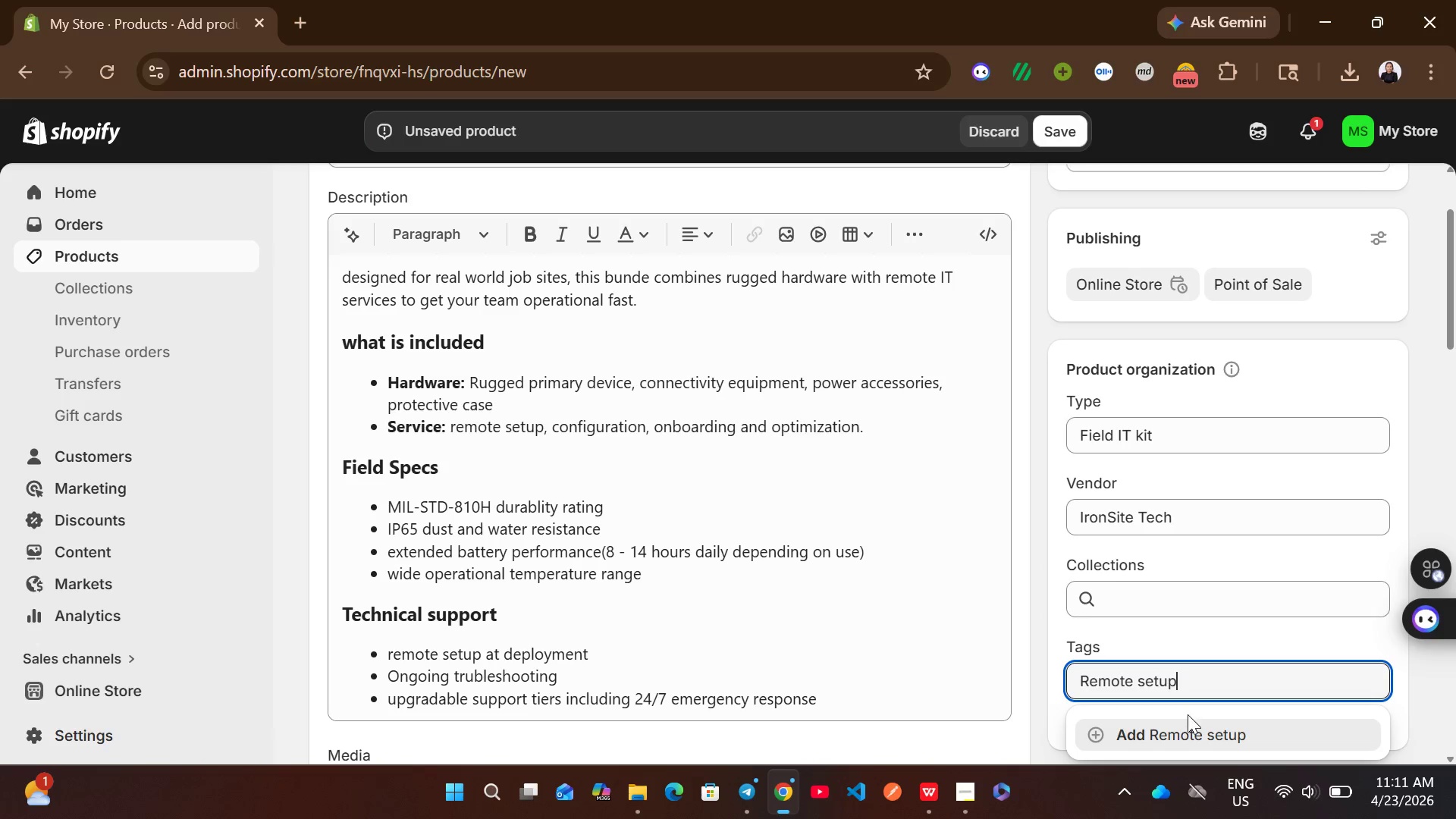 
left_click([1183, 726])
 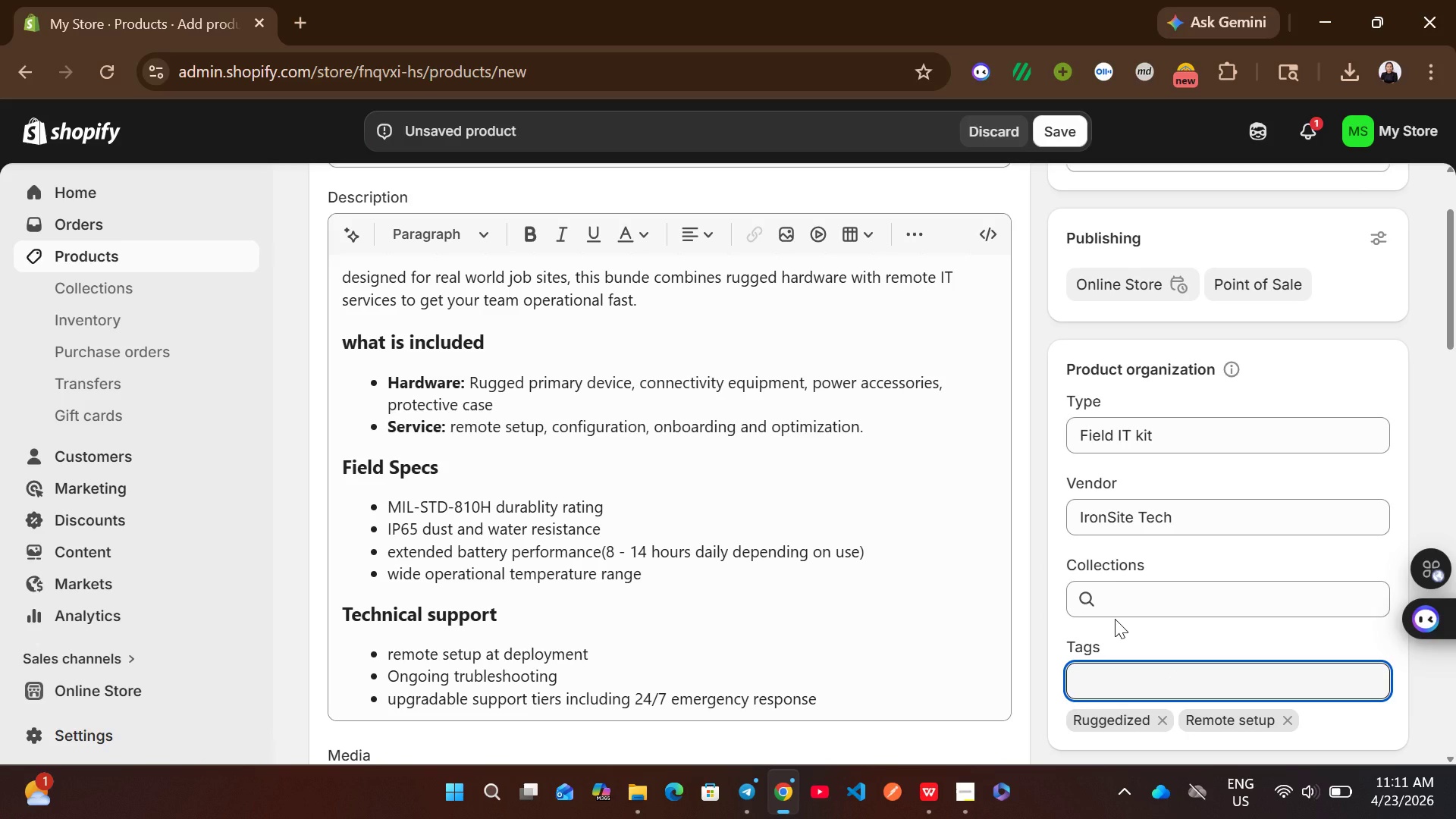 
wait(5.08)
 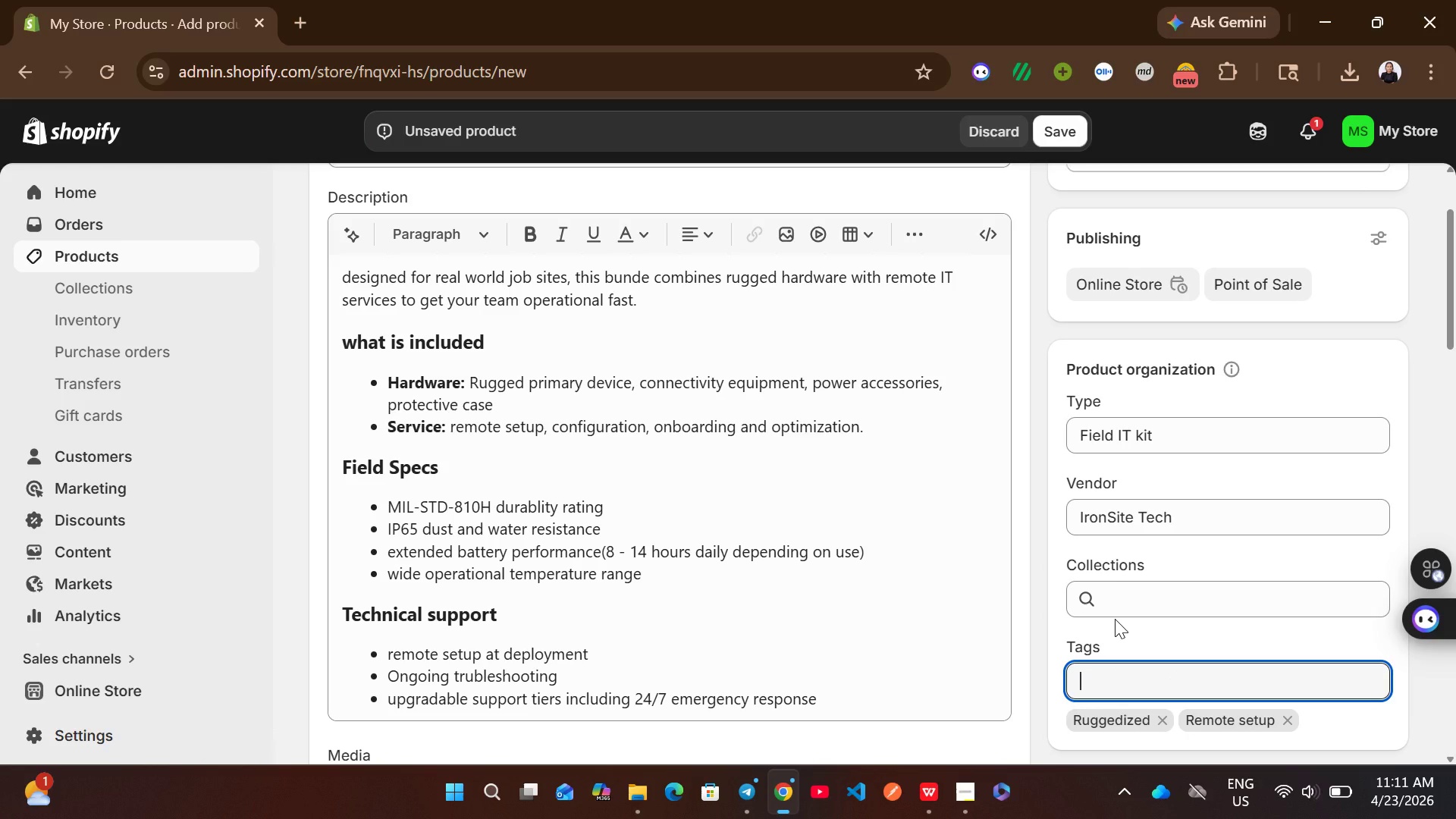 
type(Field gear)
 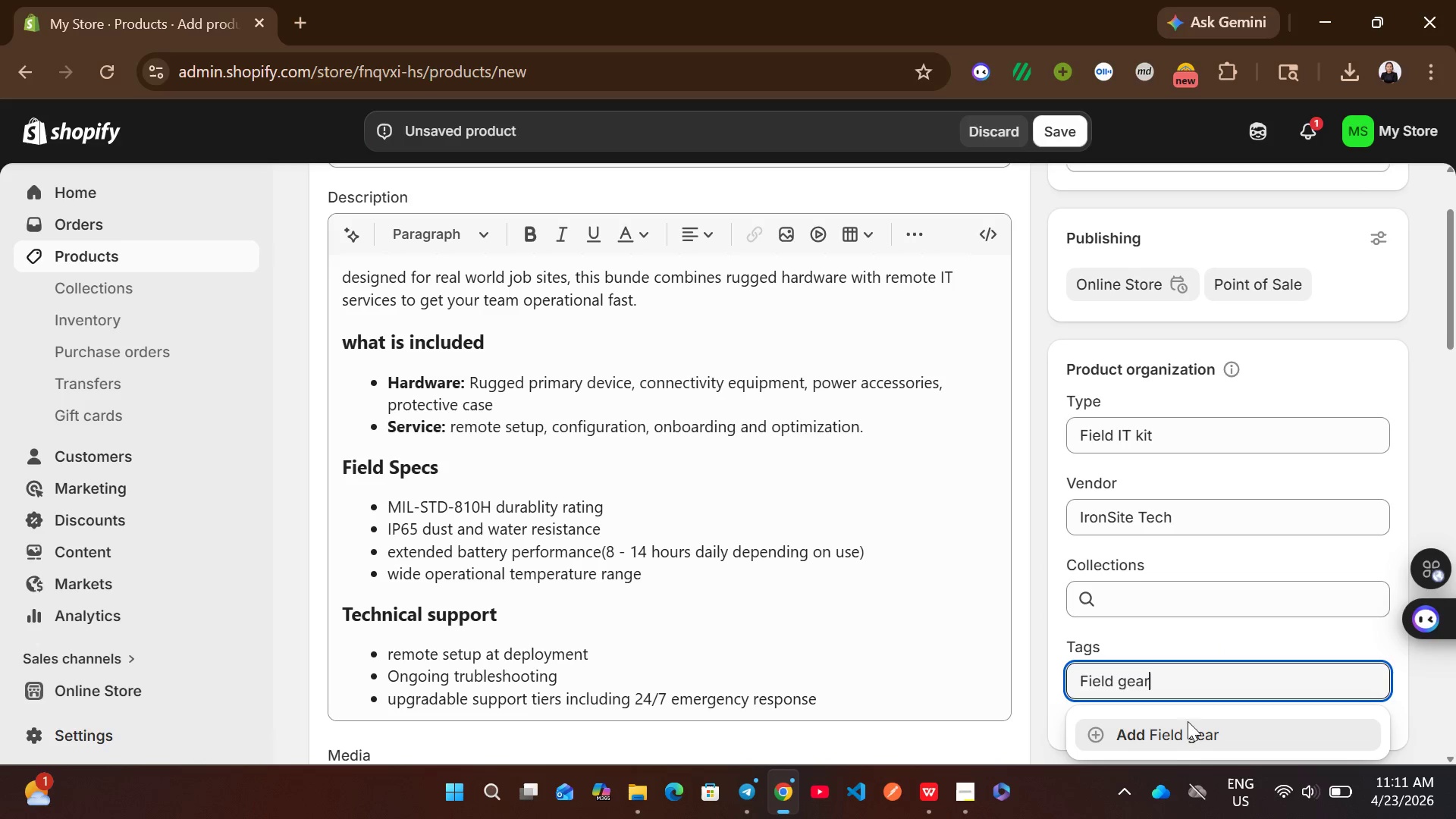 
left_click([1178, 747])
 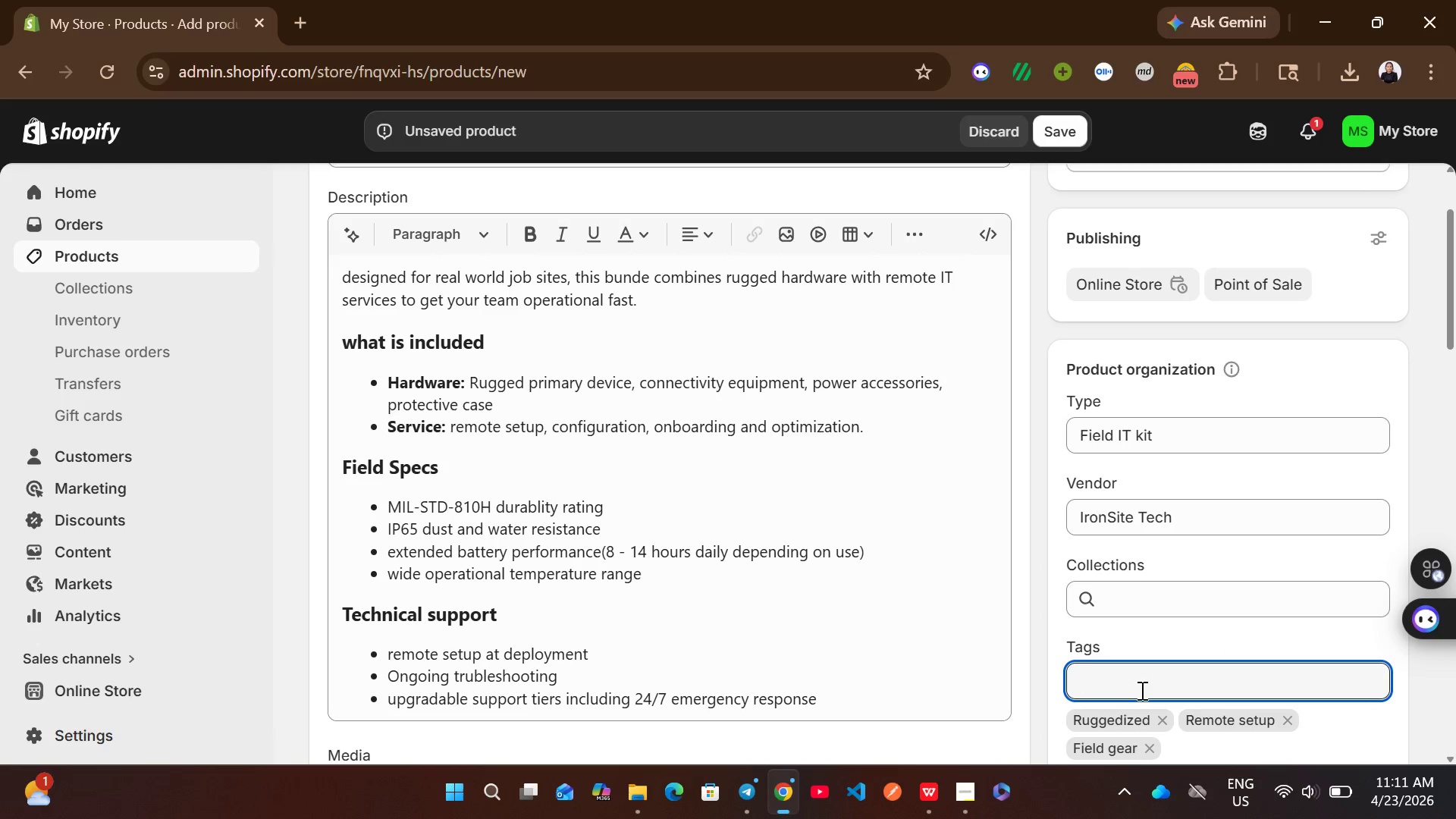 
type(c)
key(Backspace)
type(Construction IT)
 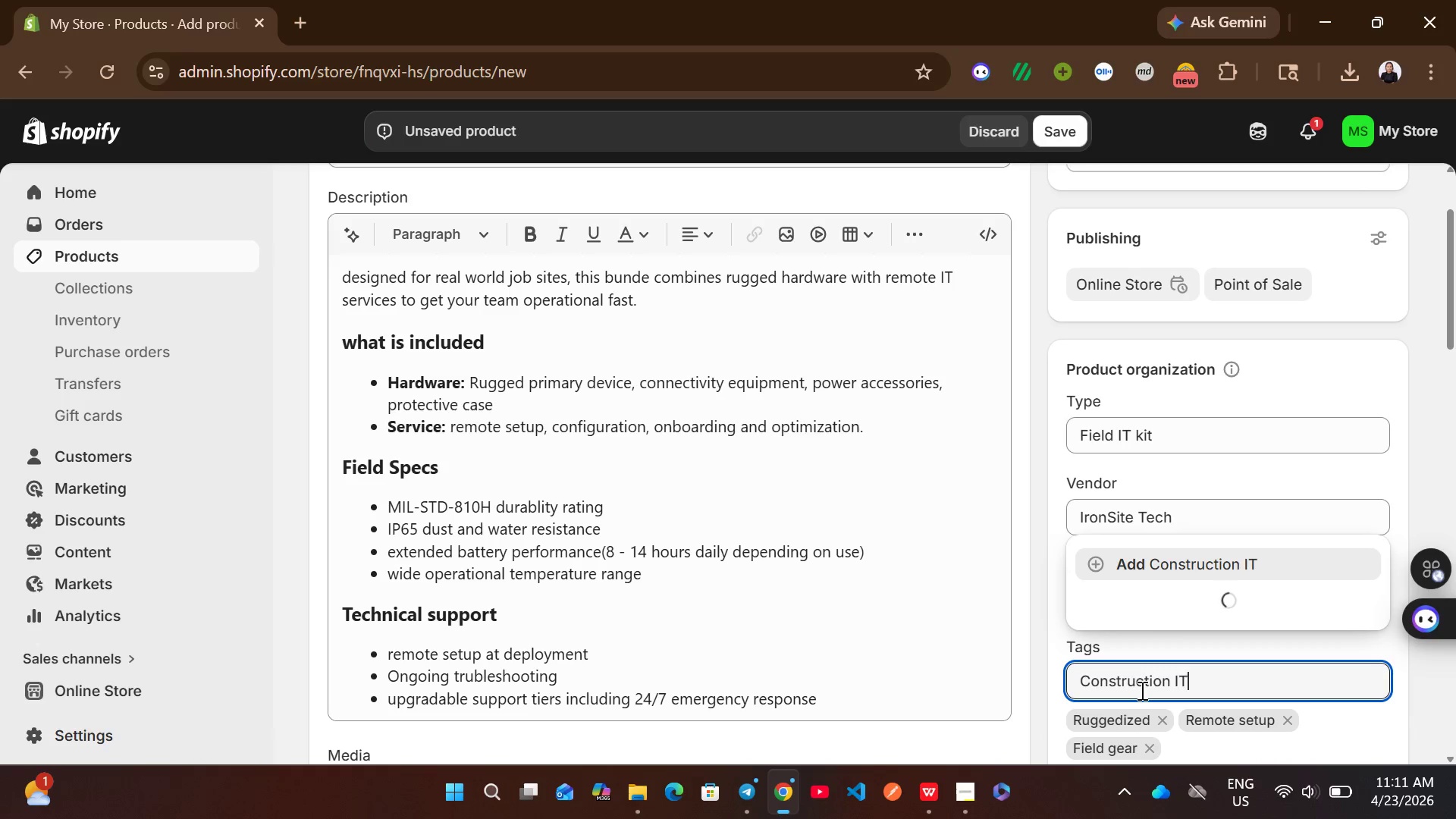 
left_click([1226, 669])
 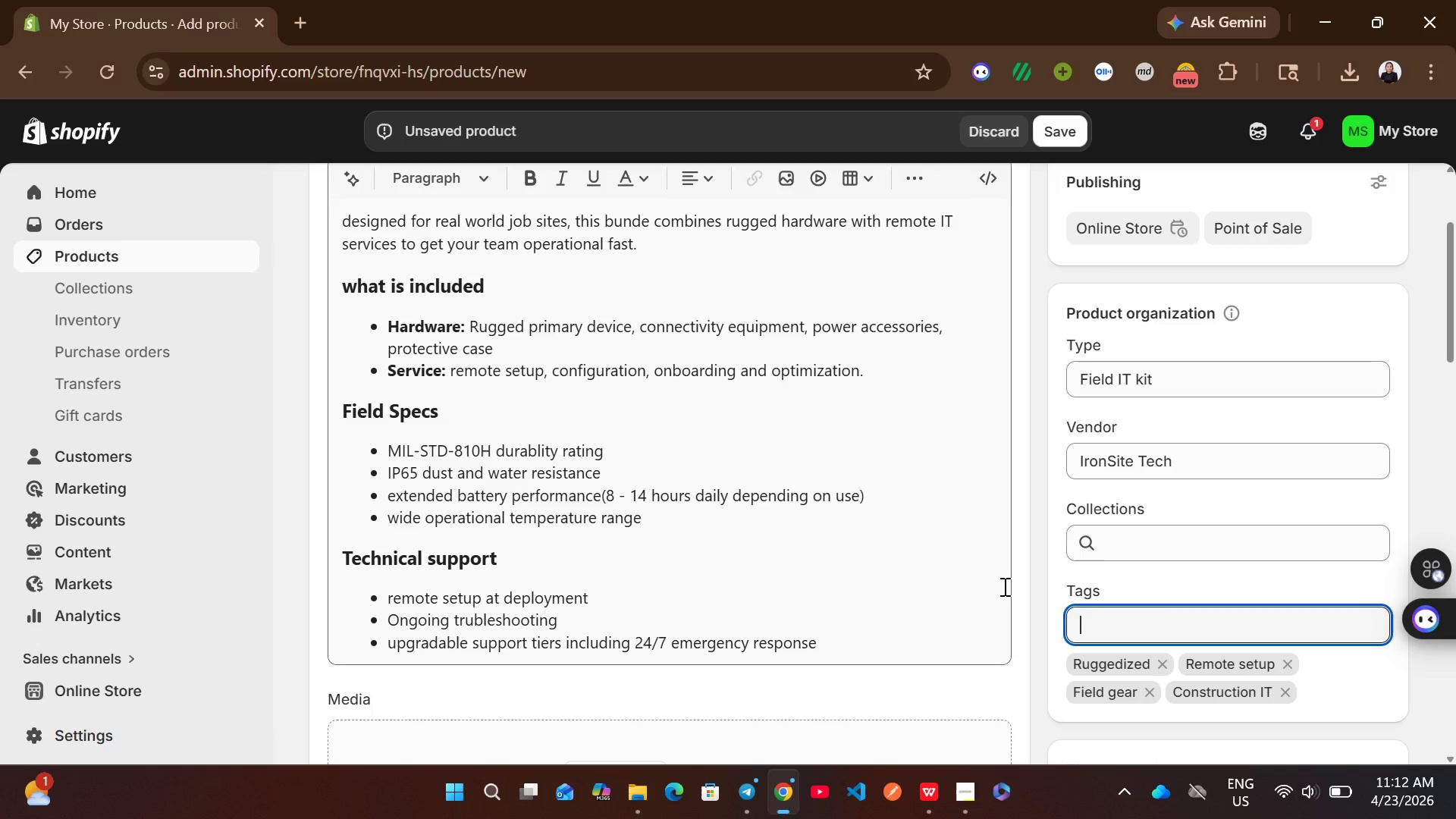 
mouse_move([792, 544])
 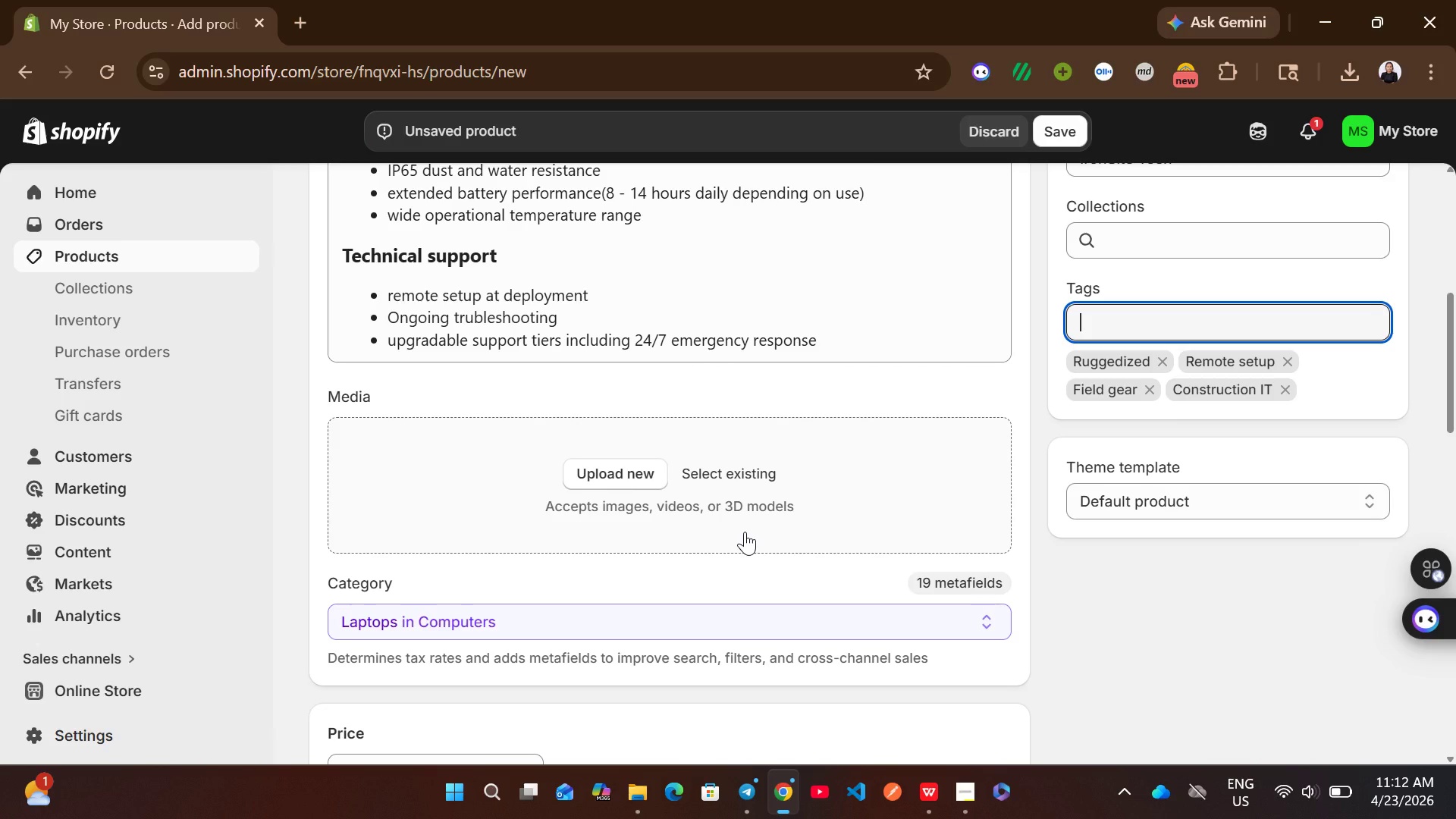 
wait(13.07)
 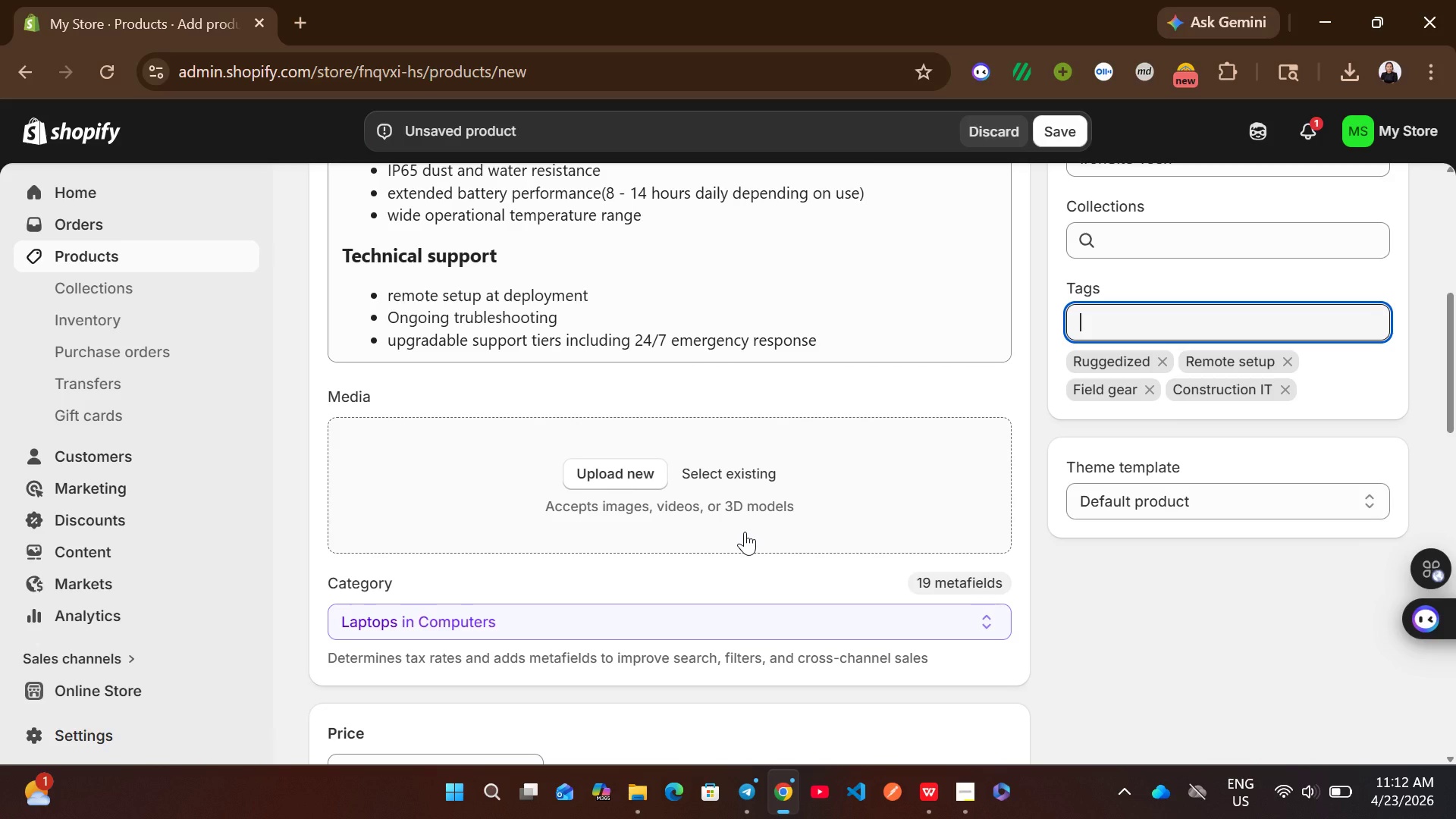 
left_click([489, 581])
 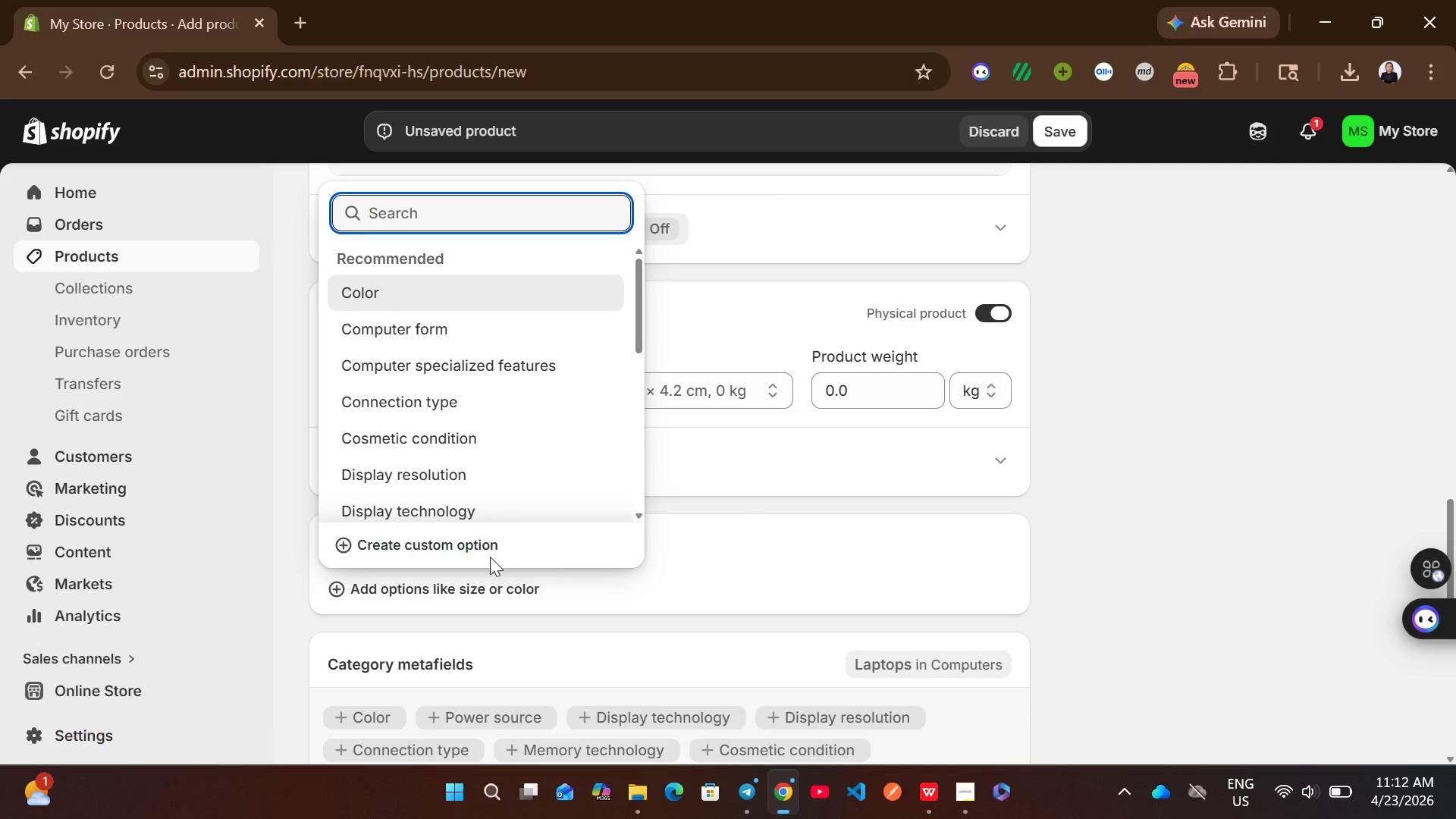 
left_click([497, 548])
 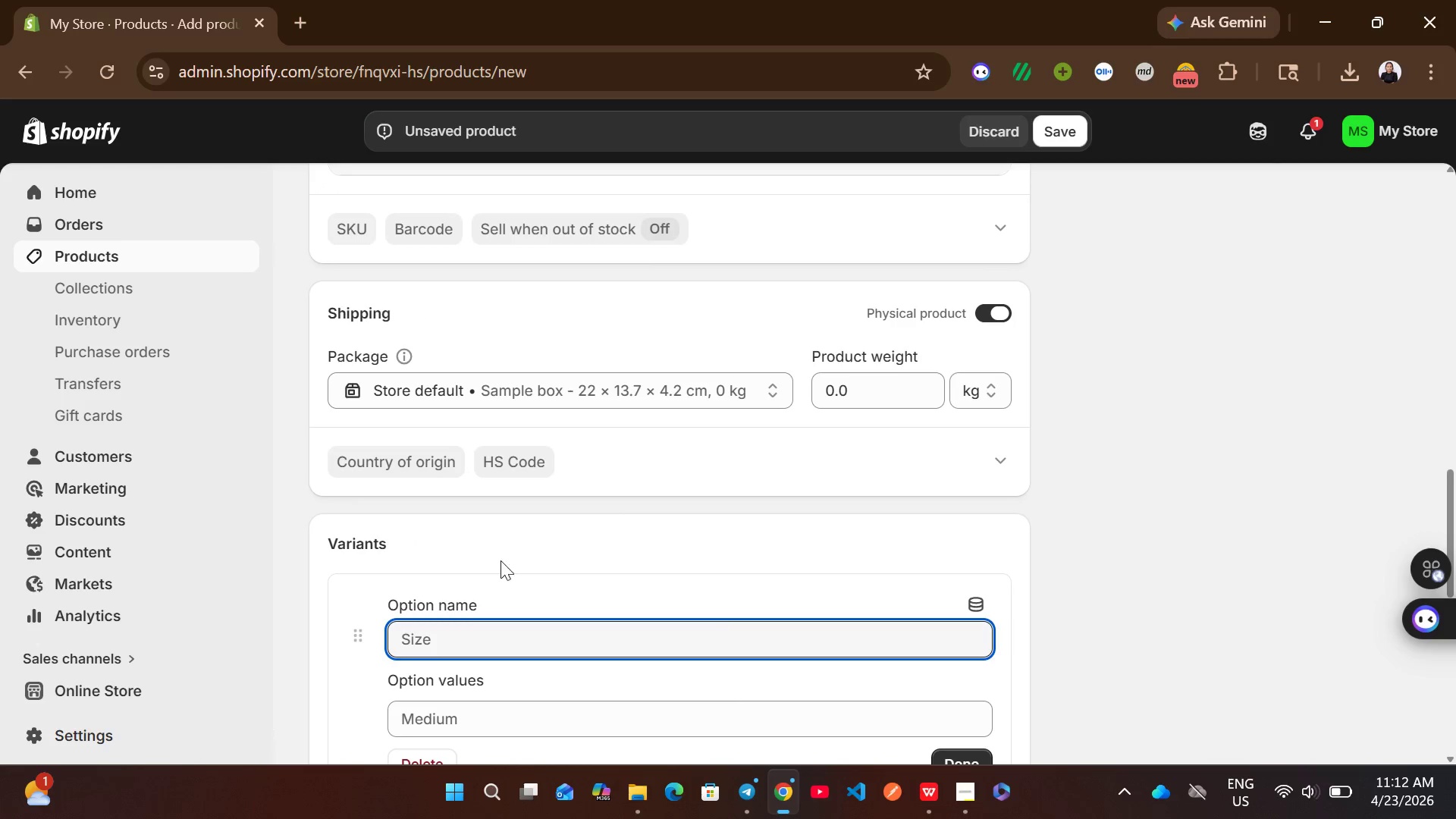 
type(Support tier)
 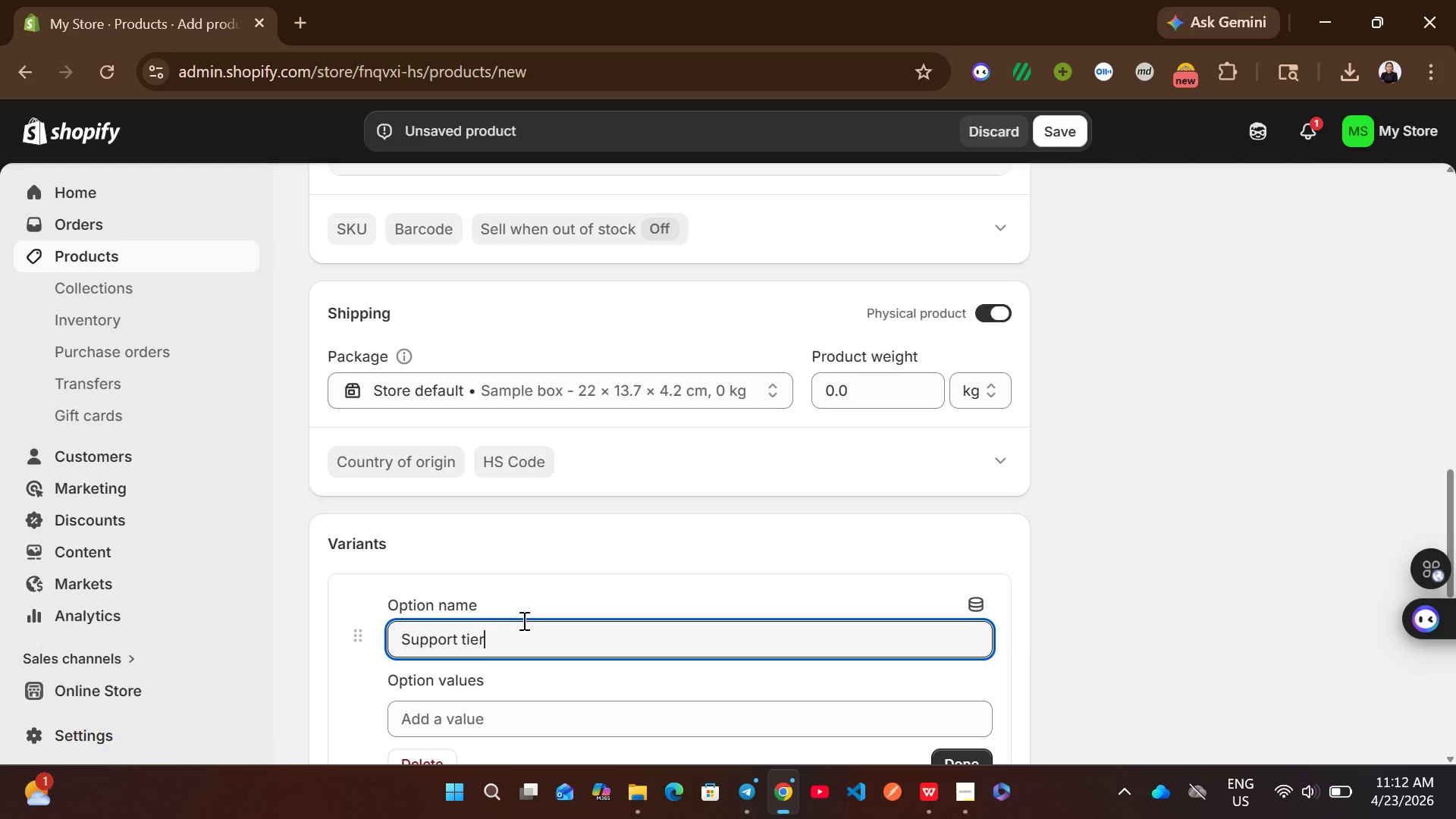 
wait(11.44)
 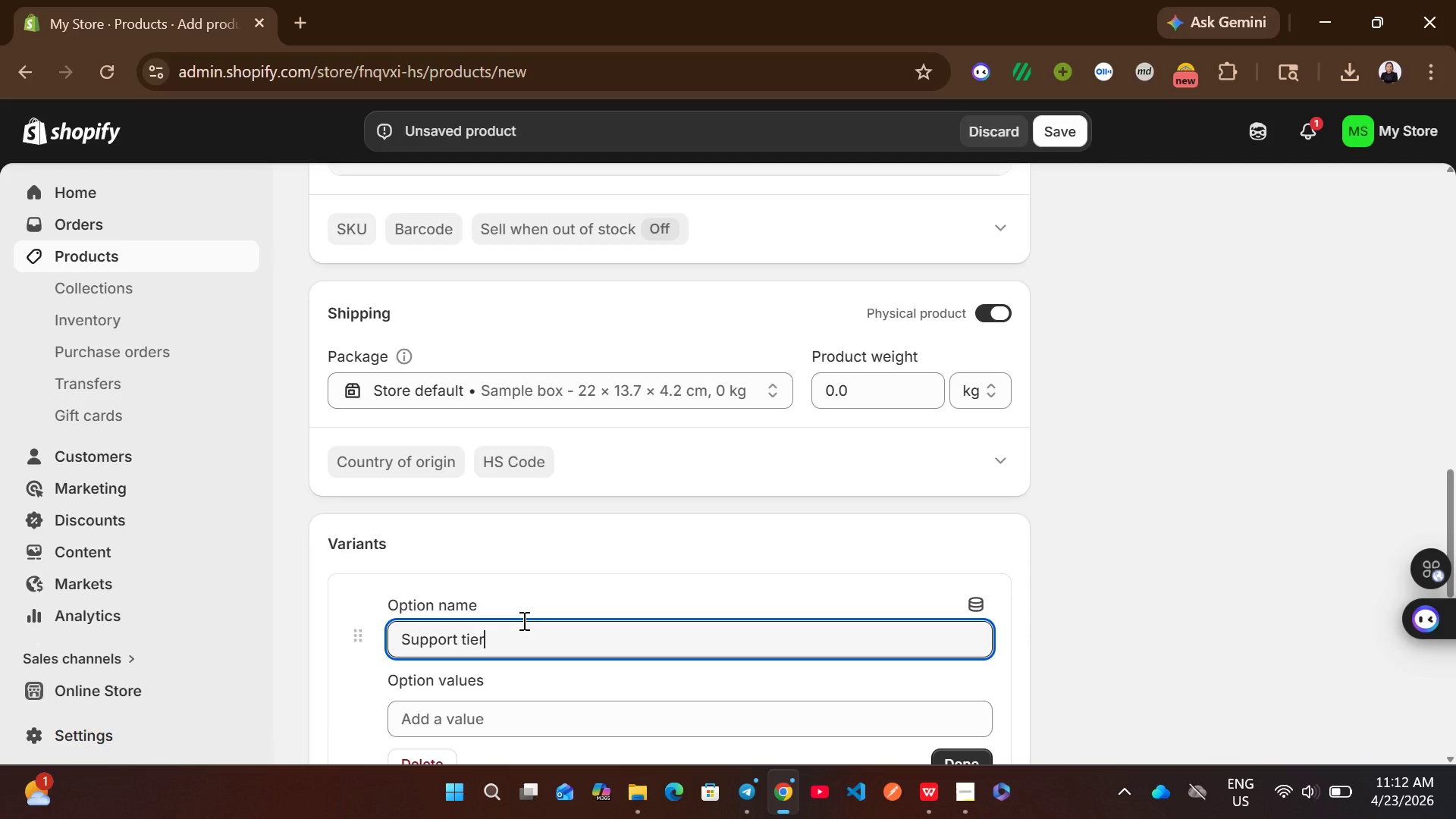 
left_click([495, 733])
 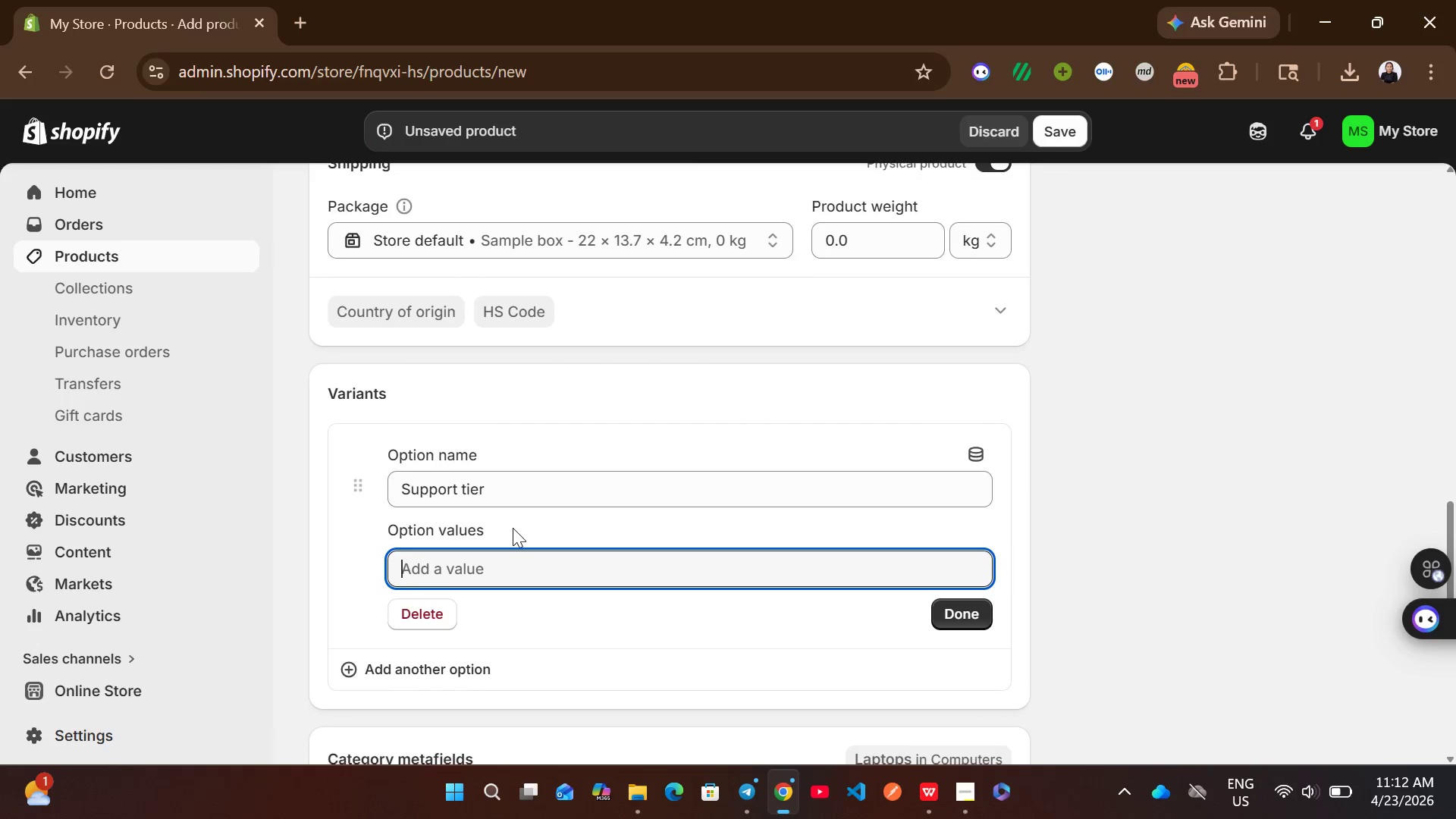 
type(Standard support(9-5))
 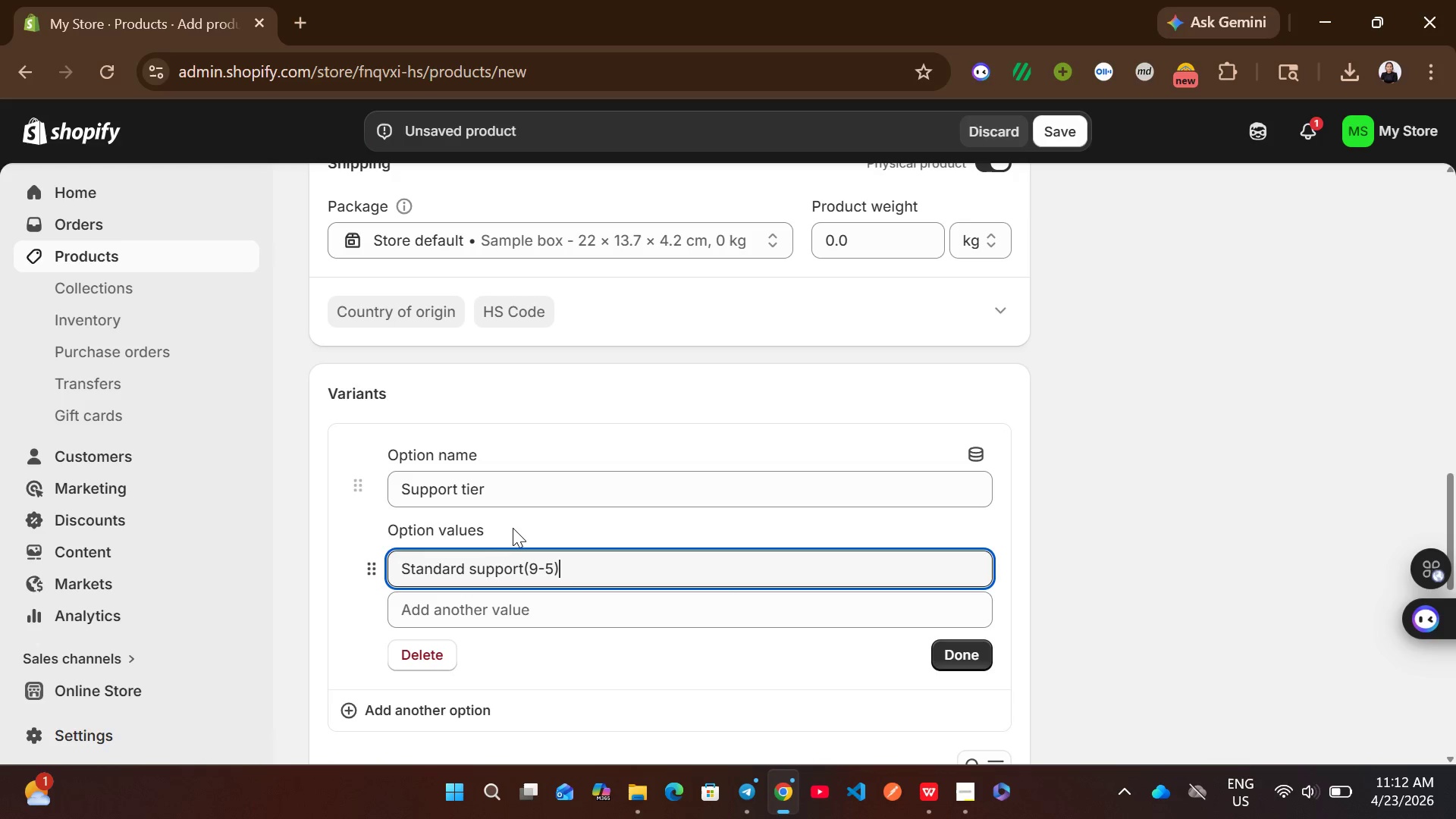 
left_click([489, 603])
 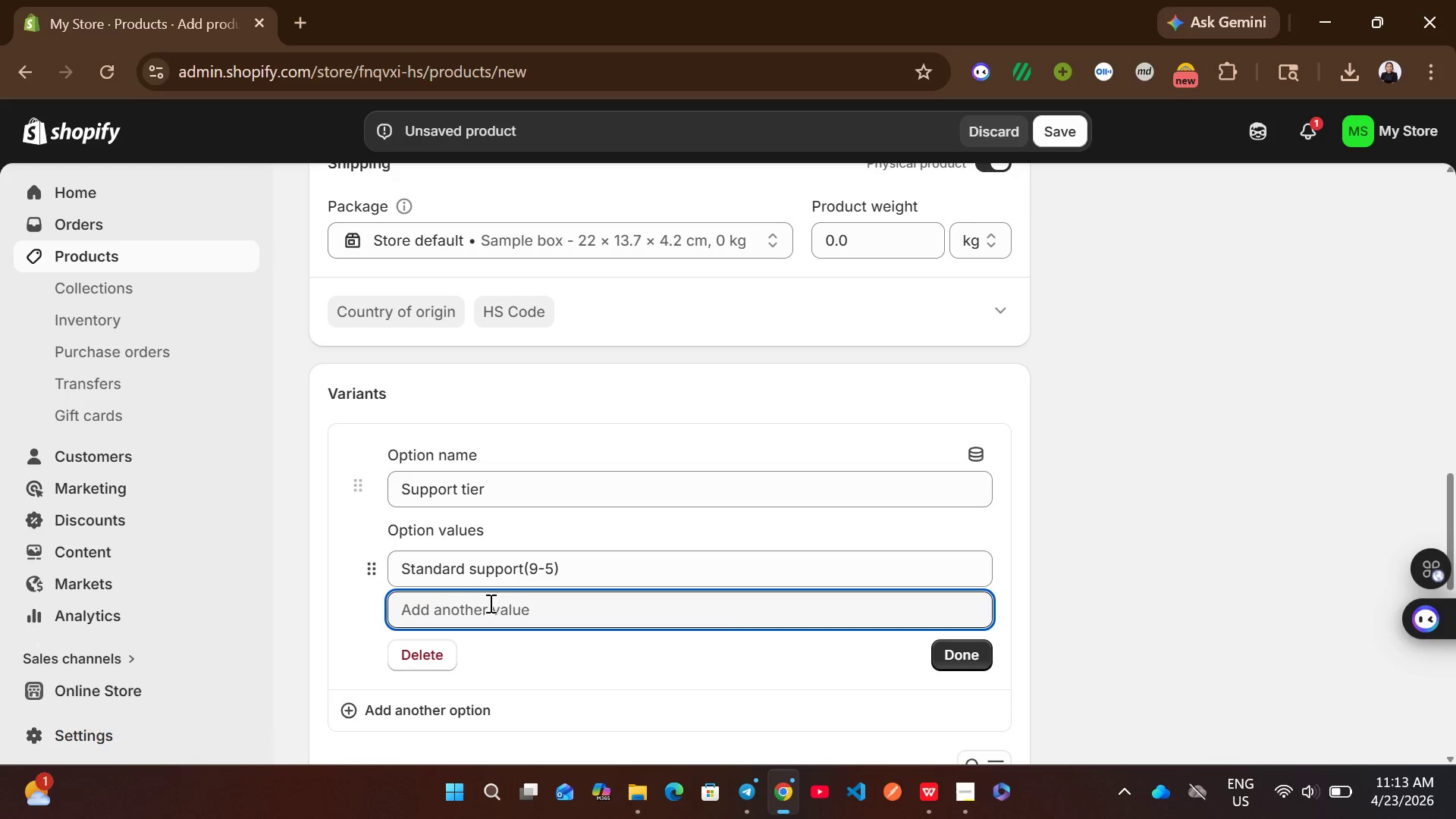 
wait(17.61)
 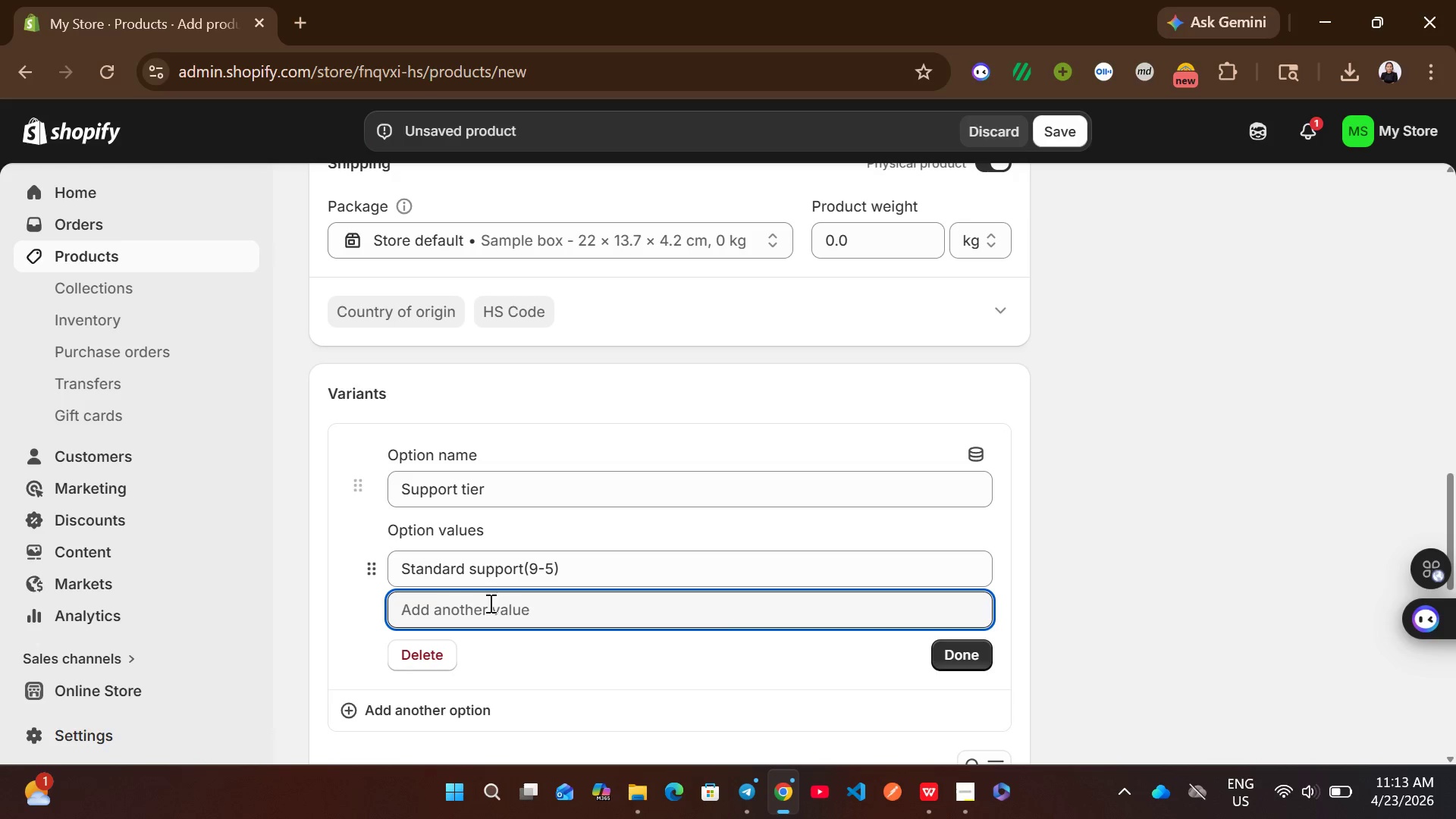 
left_click([489, 603])
 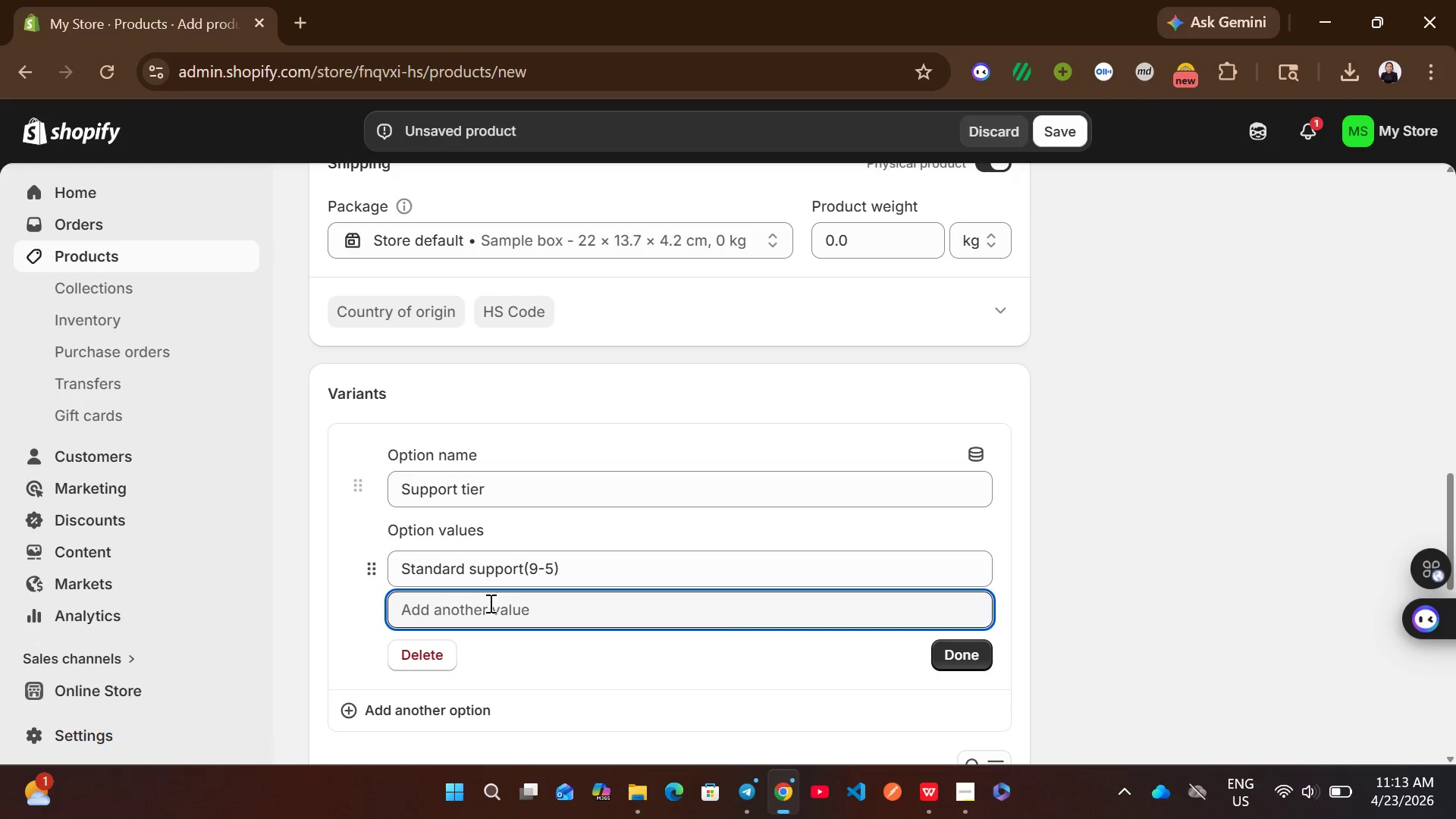 
wait(6.16)
 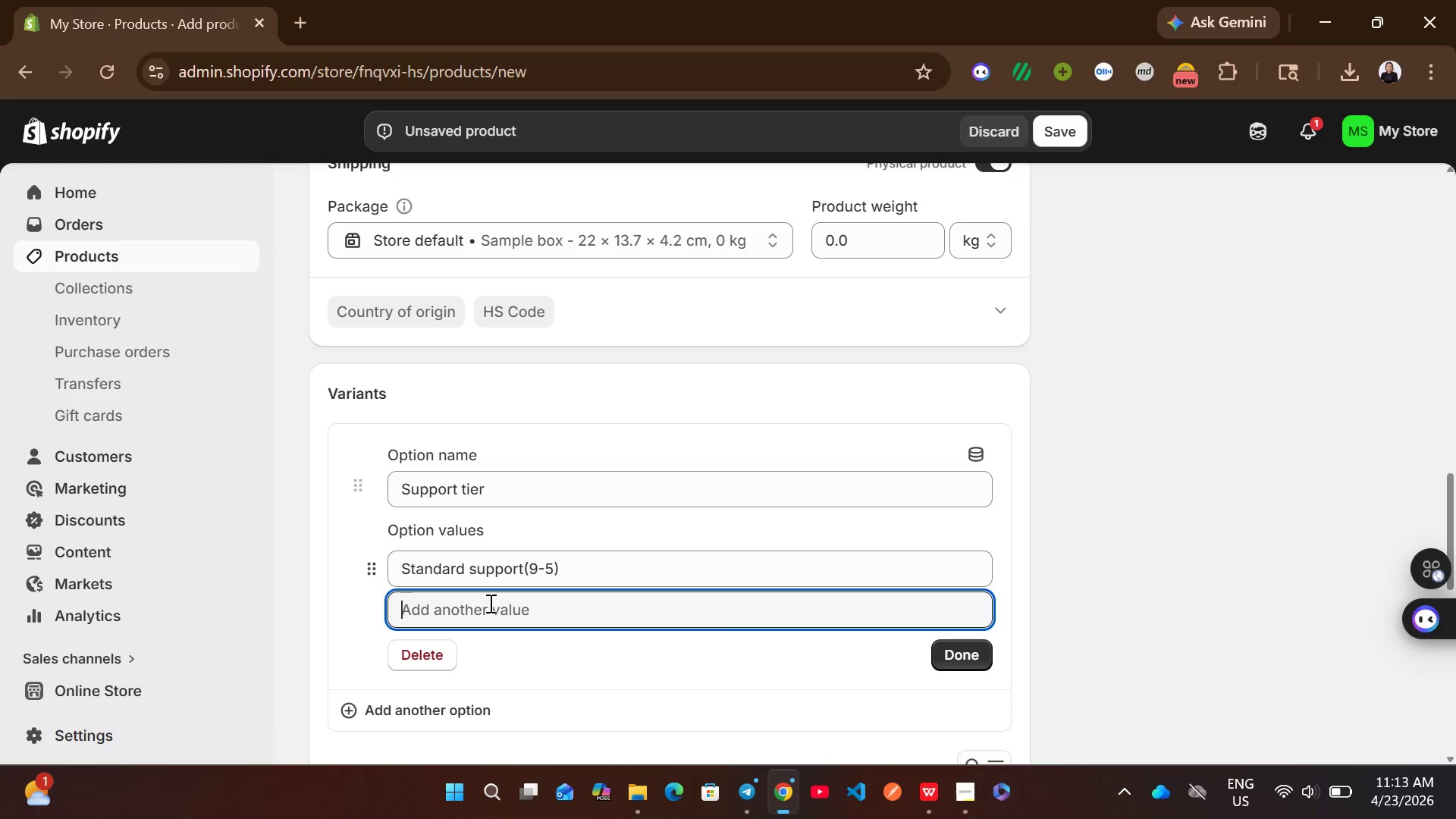 
type(eXtended supo)
key(Backspace)
type(port )
 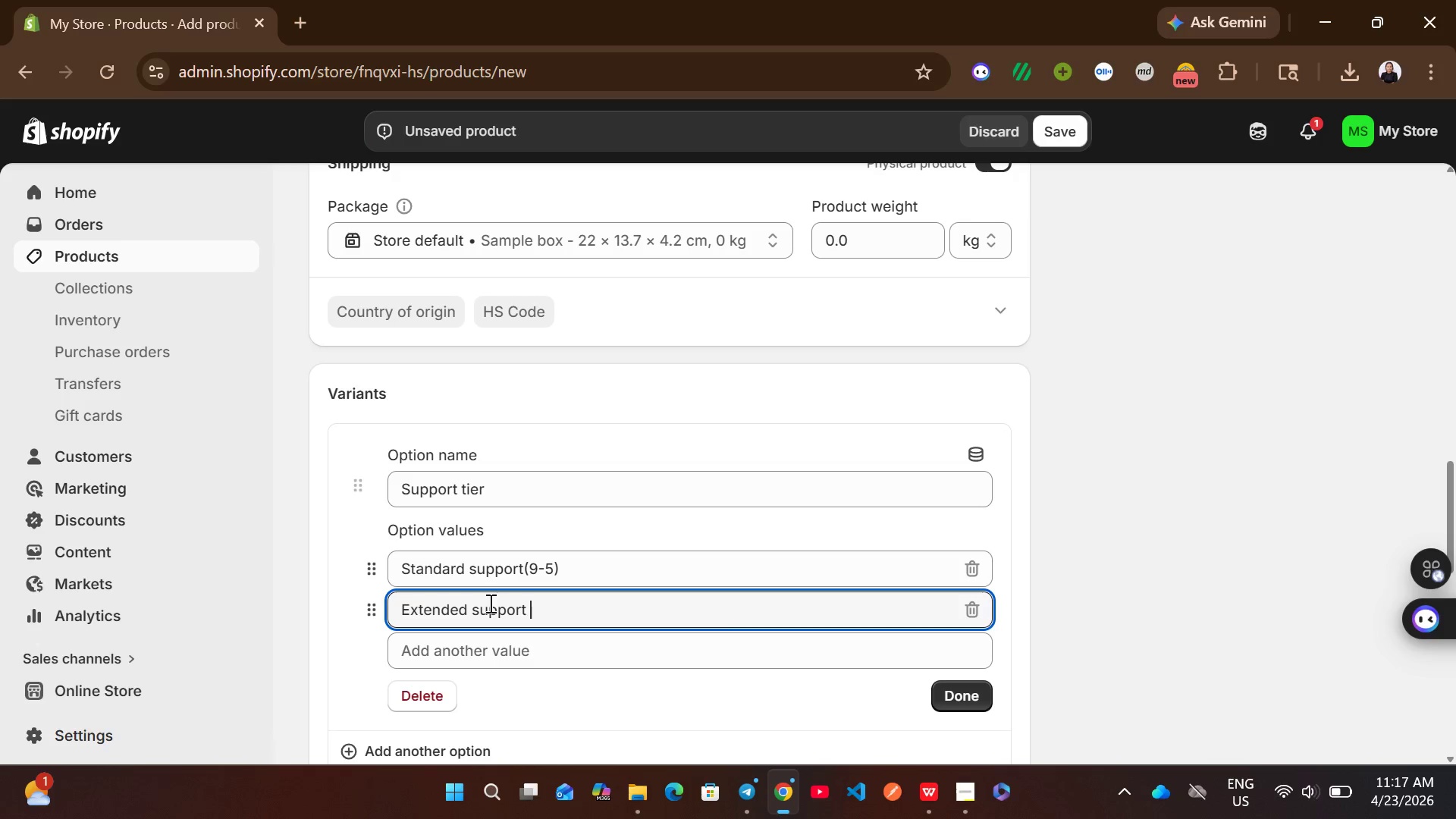 
wait(241.47)
 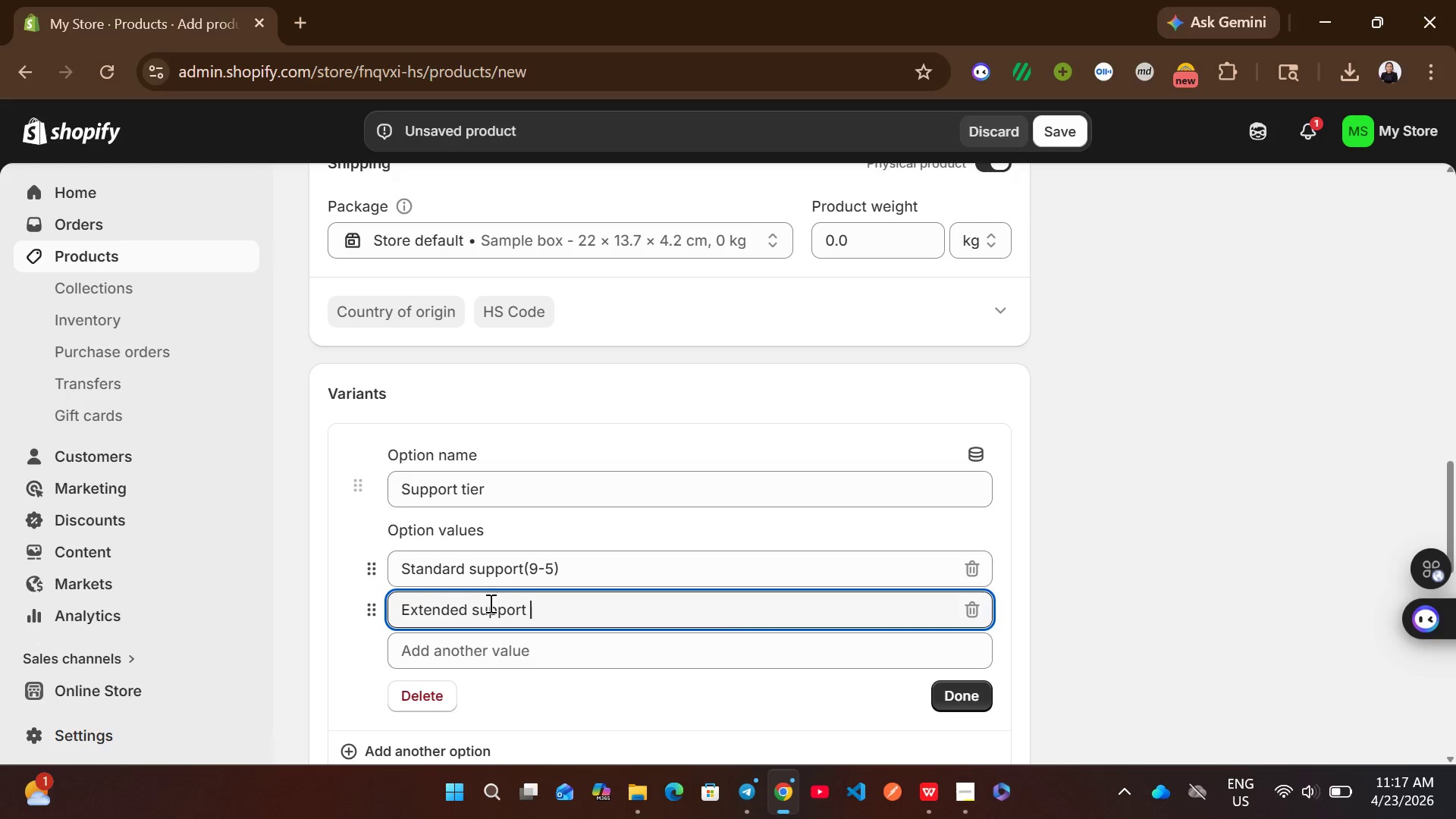 
left_click([612, 656])
 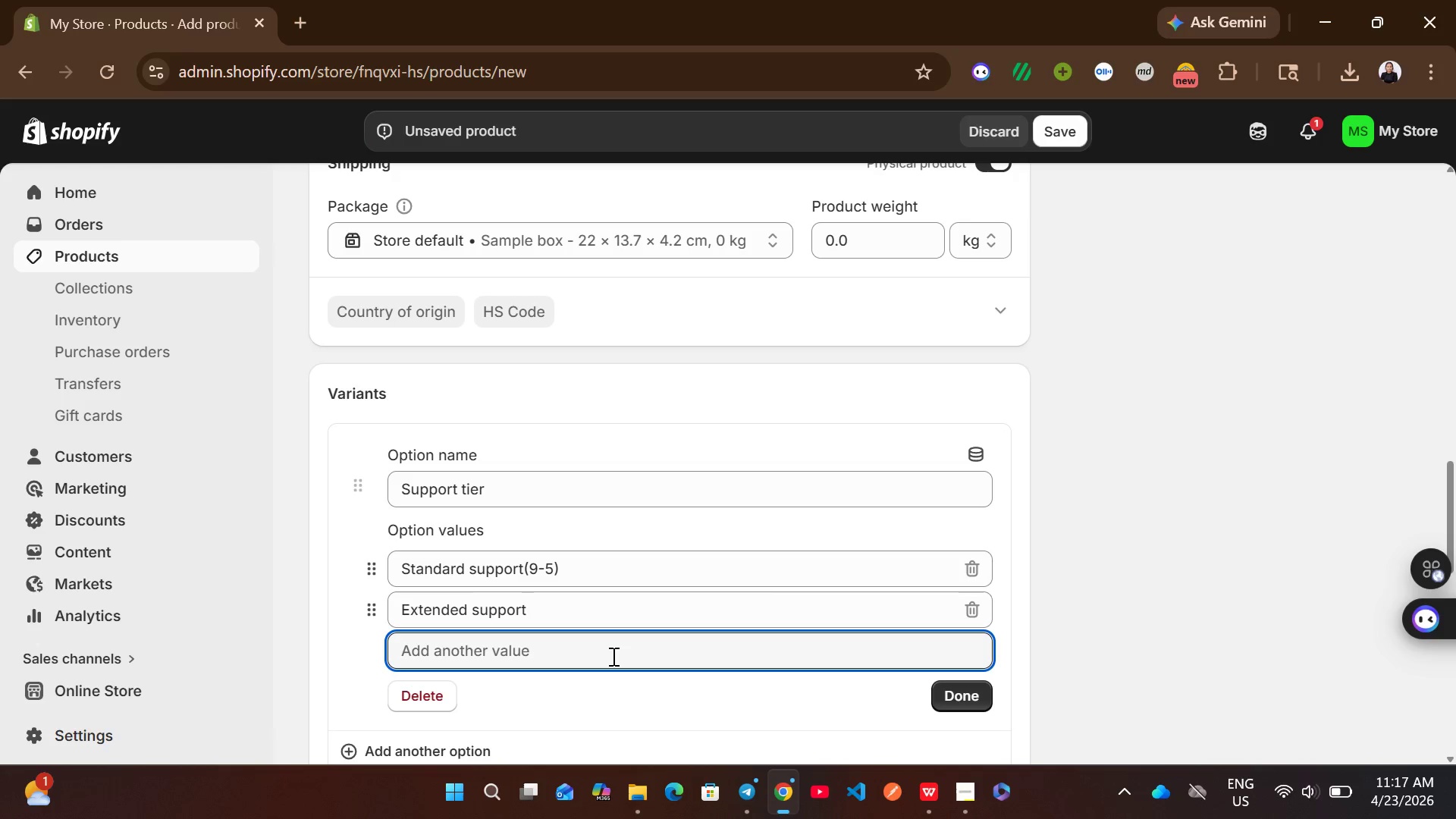 
left_click([559, 609])
 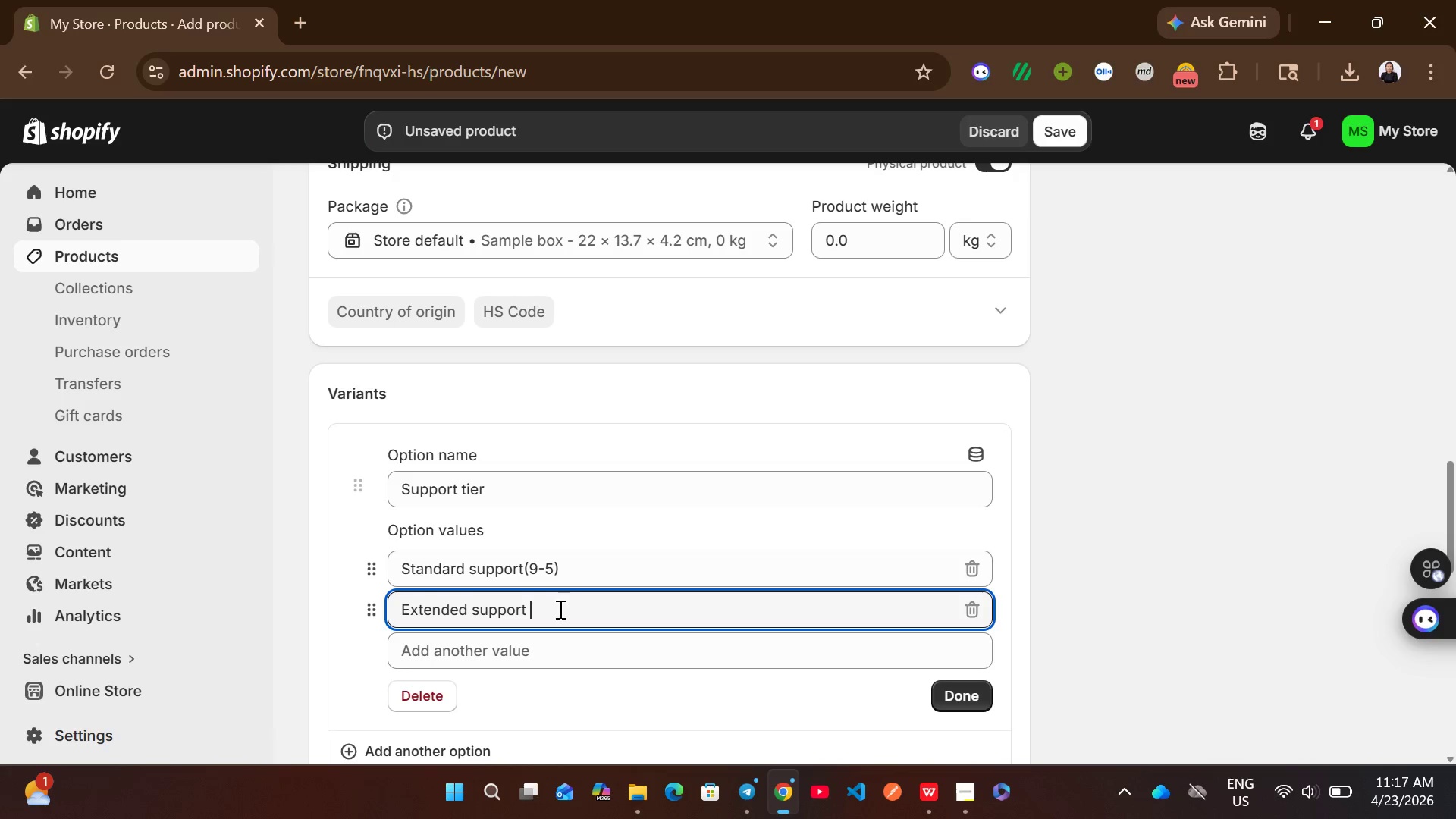 
type((12/7))
 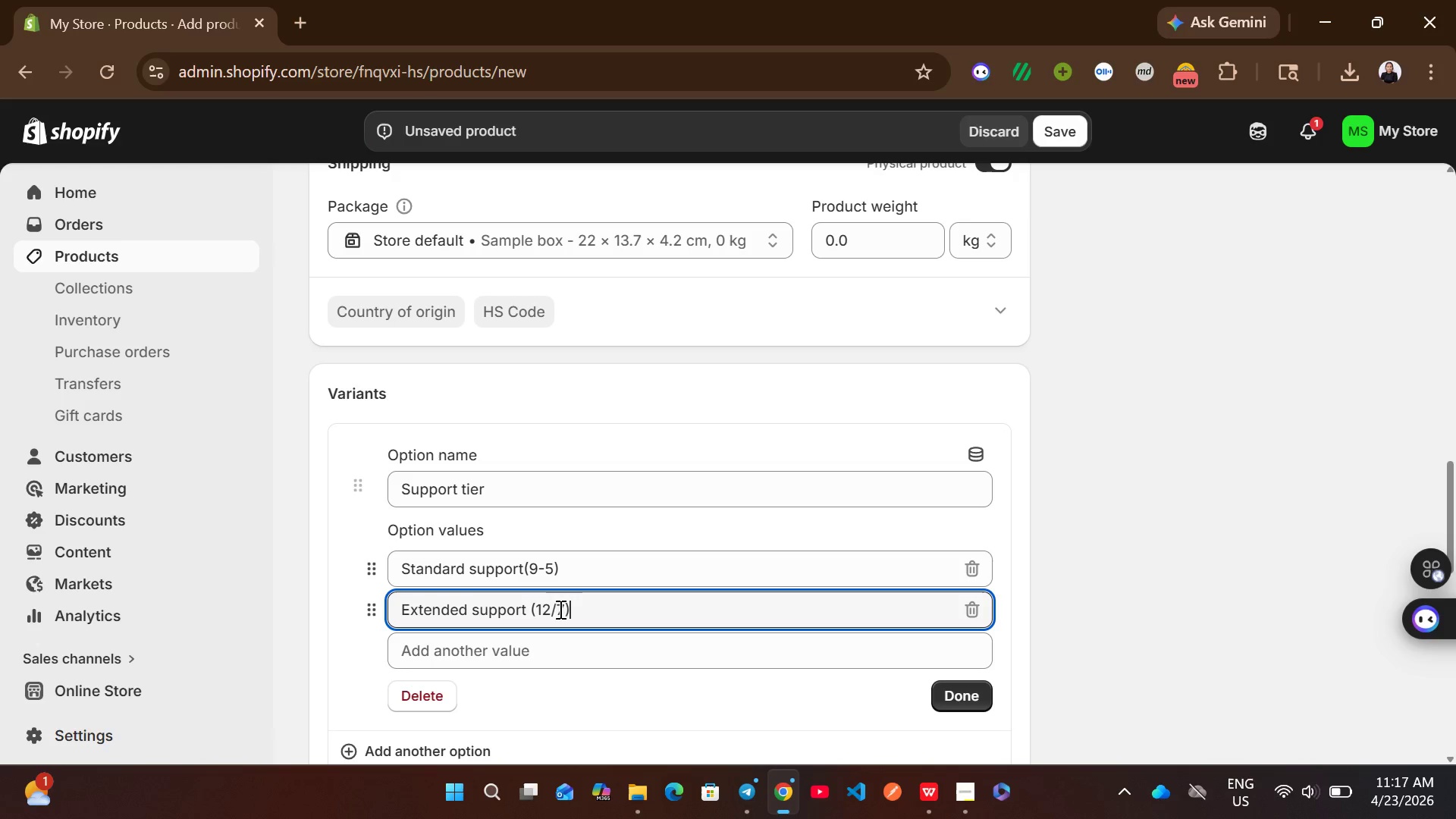 
wait(12.94)
 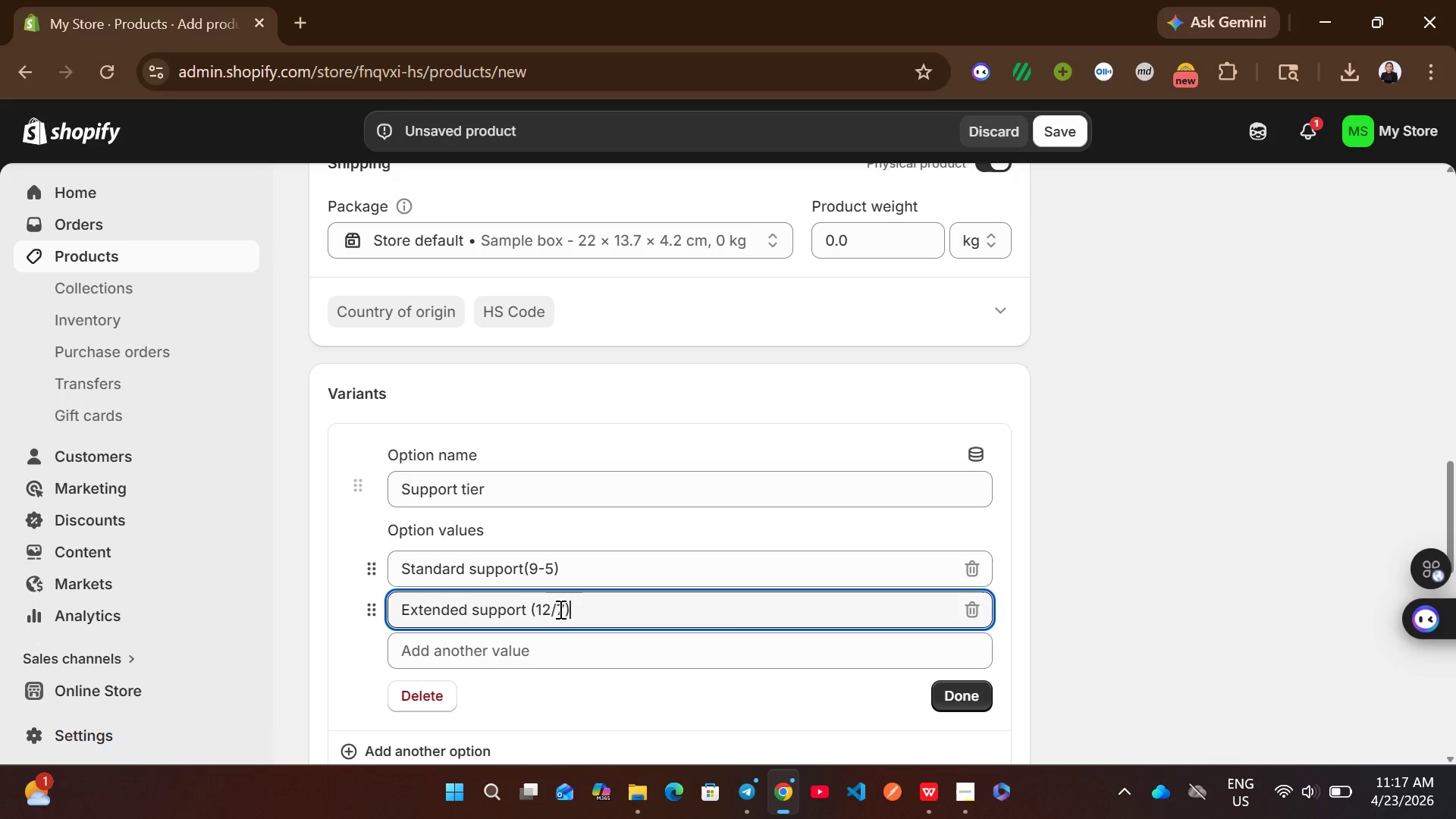 
left_click([510, 663])
 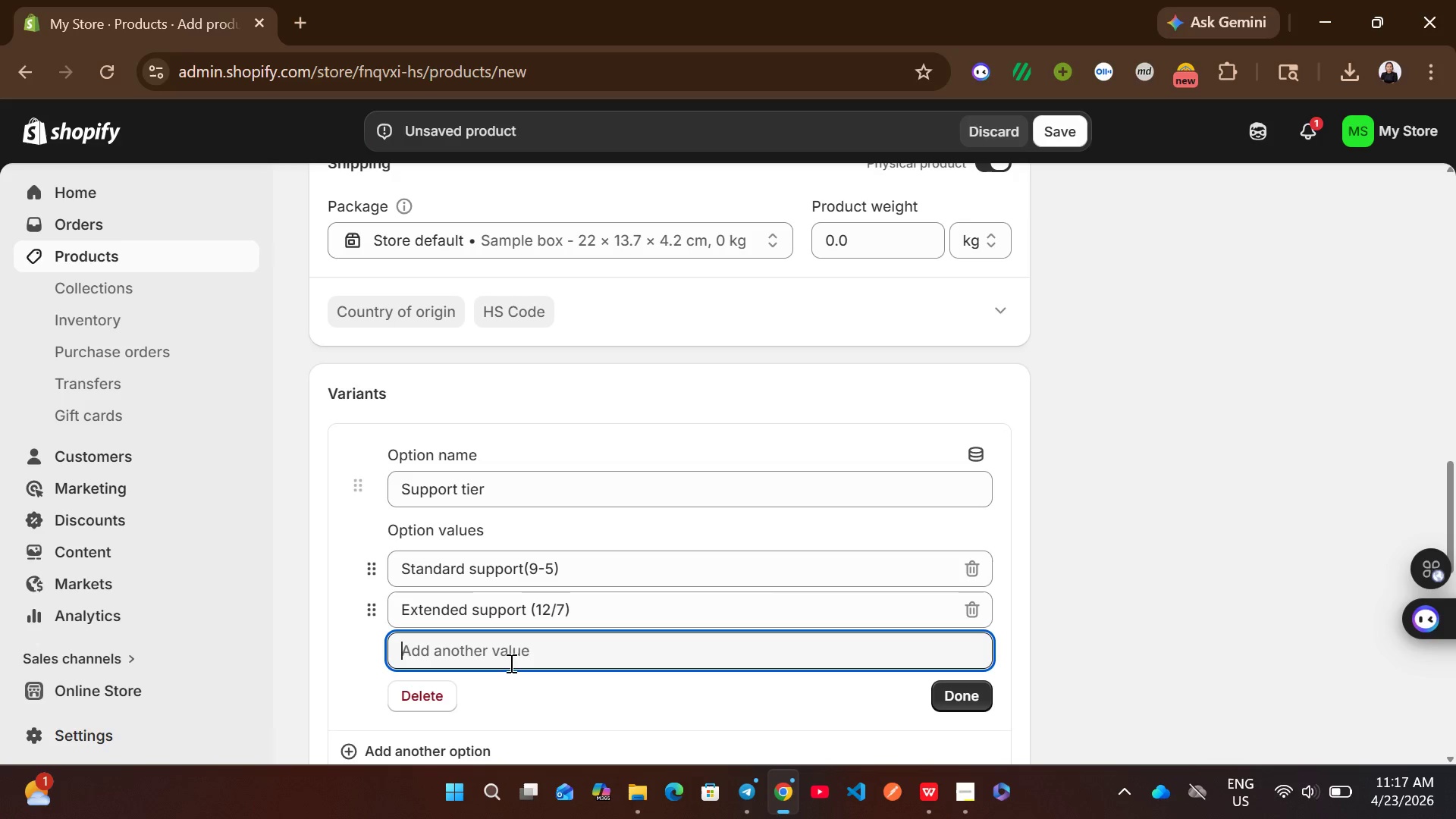 
wait(14.92)
 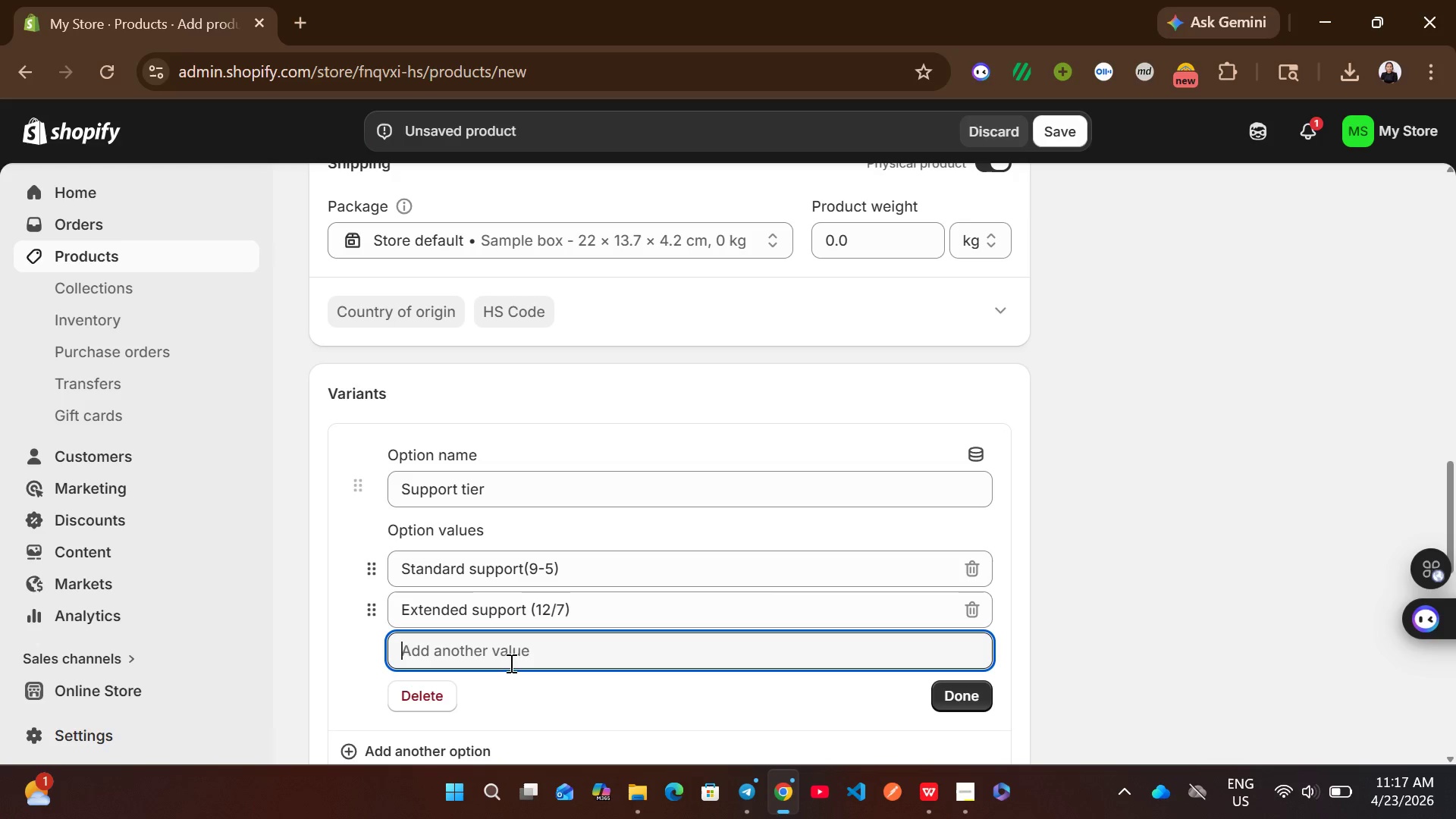 
type(24.)
key(Backspace)
type(/7 emergency support)
 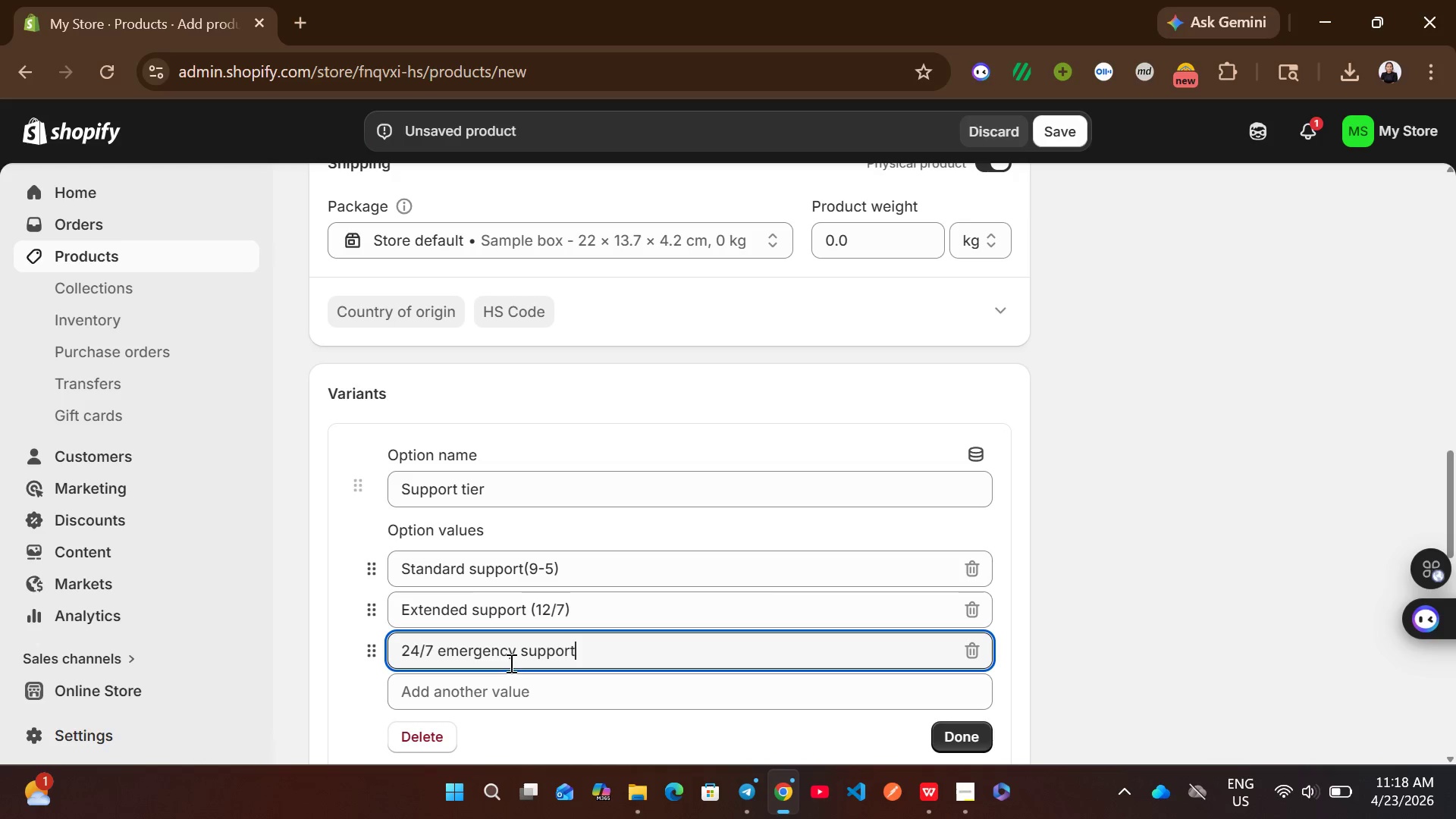 
wait(6.34)
 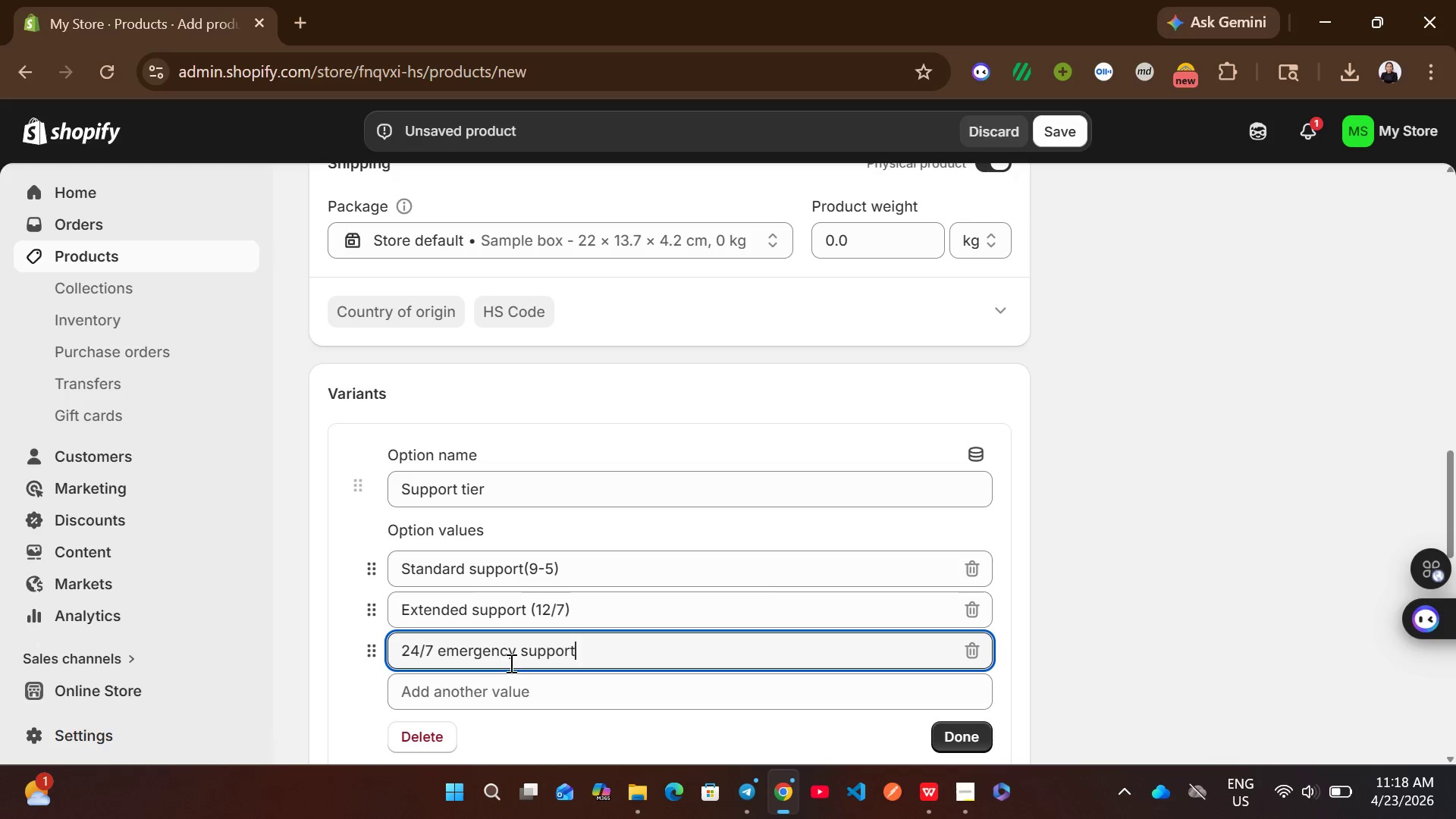 
key(E)
 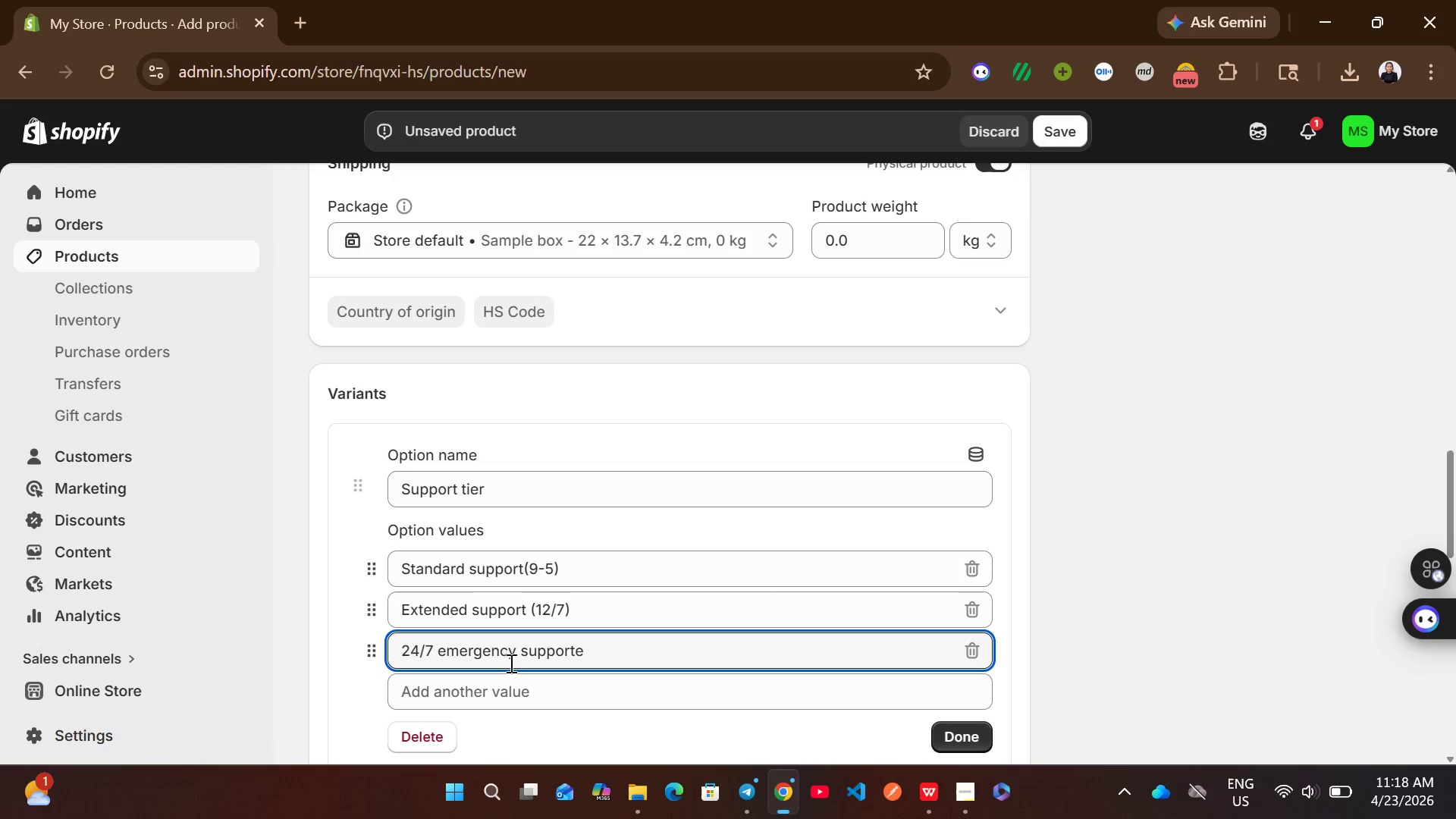 
key(Backspace)
 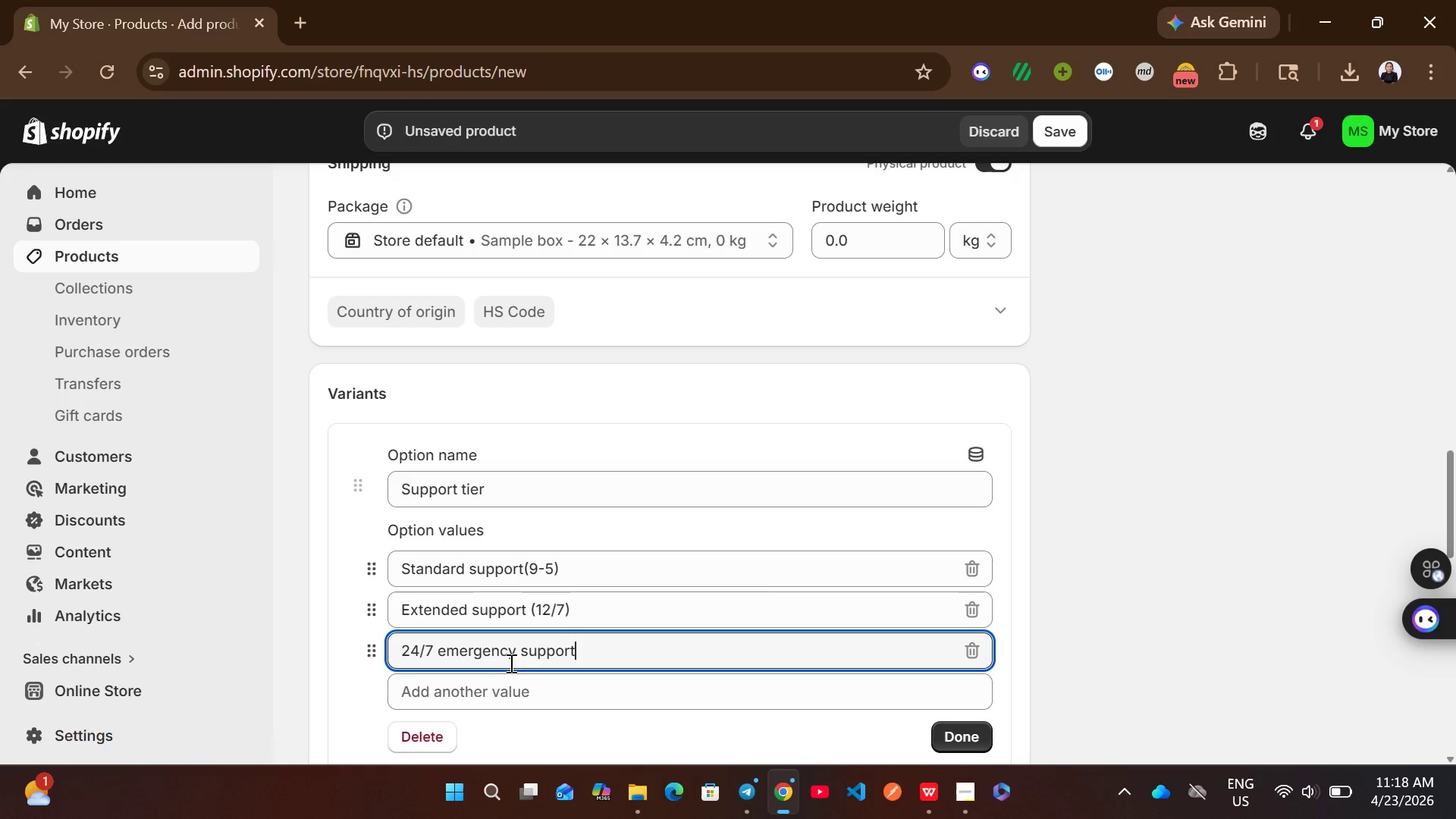 
wait(9.19)
 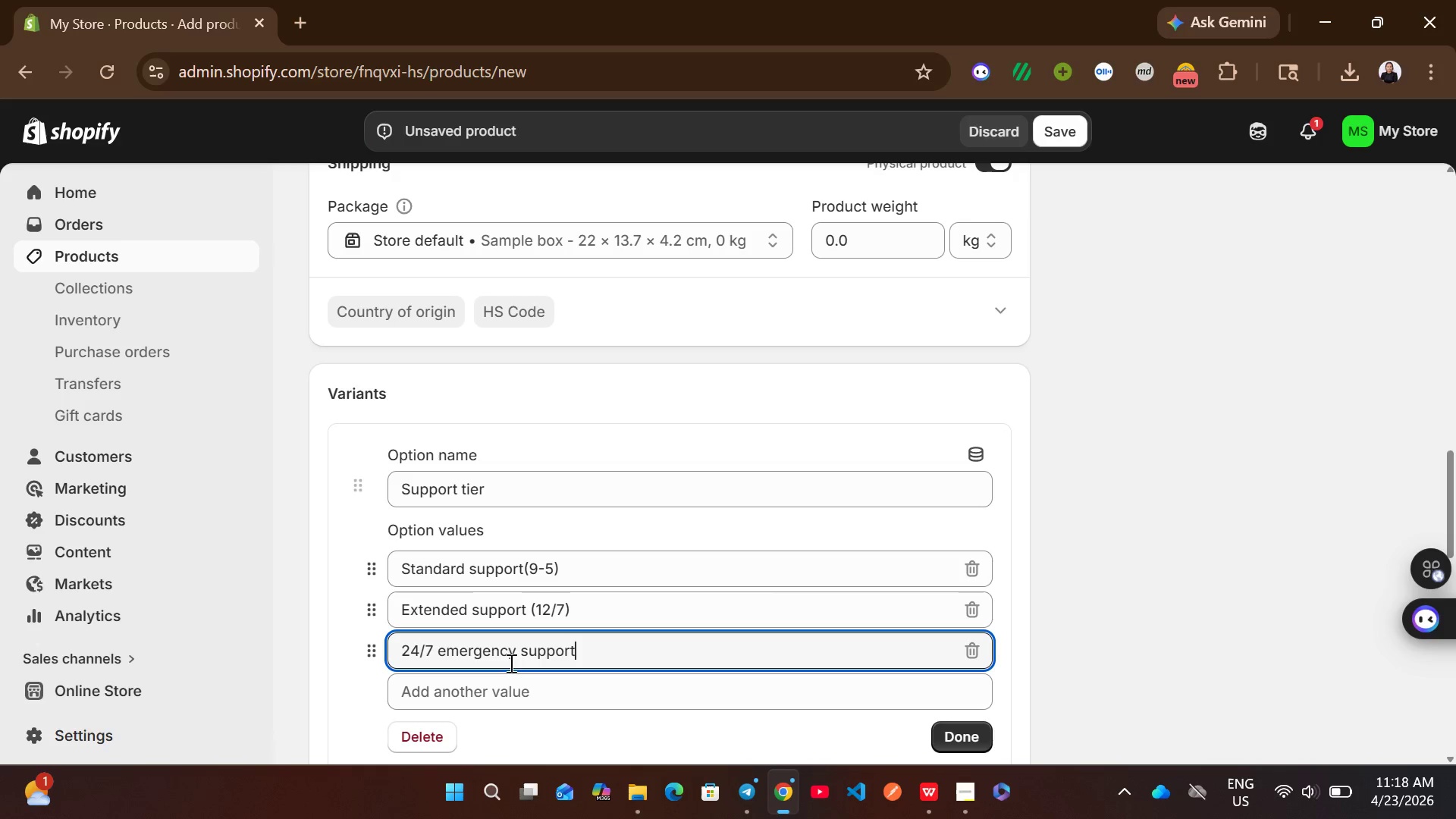 
type(sta)
key(Backspace)
key(Backspace)
key(Backspace)
 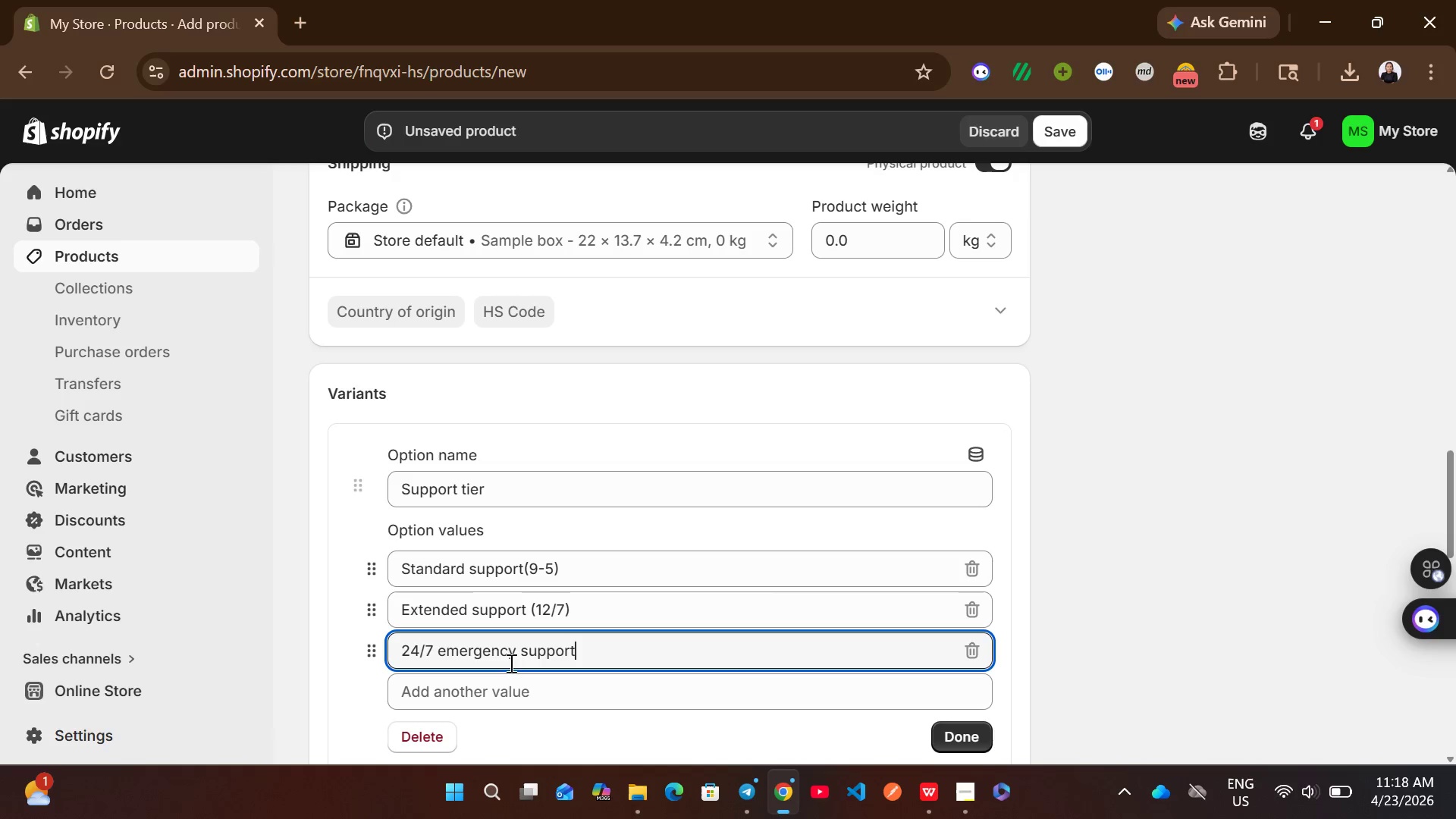 
wait(16.22)
 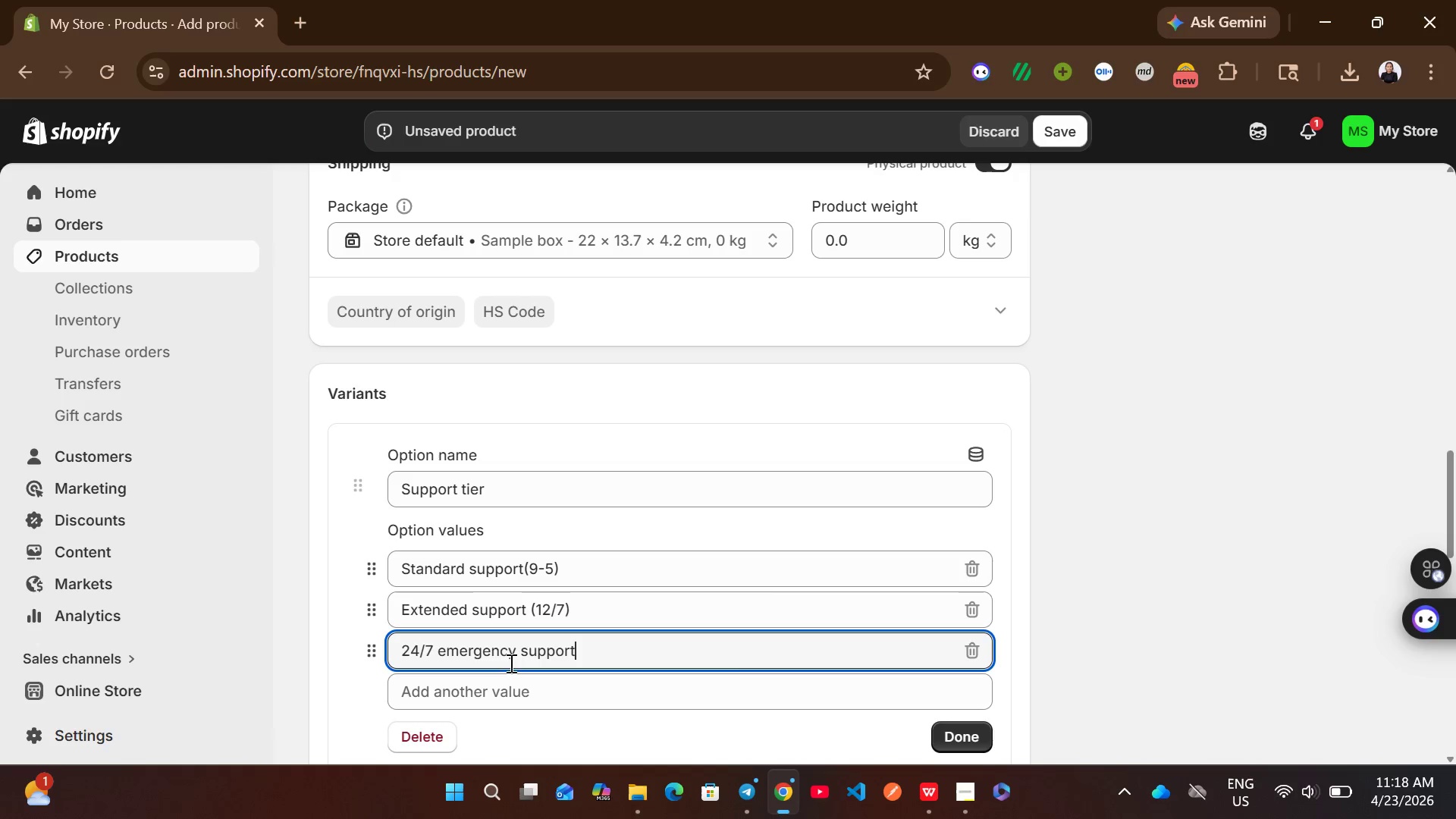 
left_click([938, 728])
 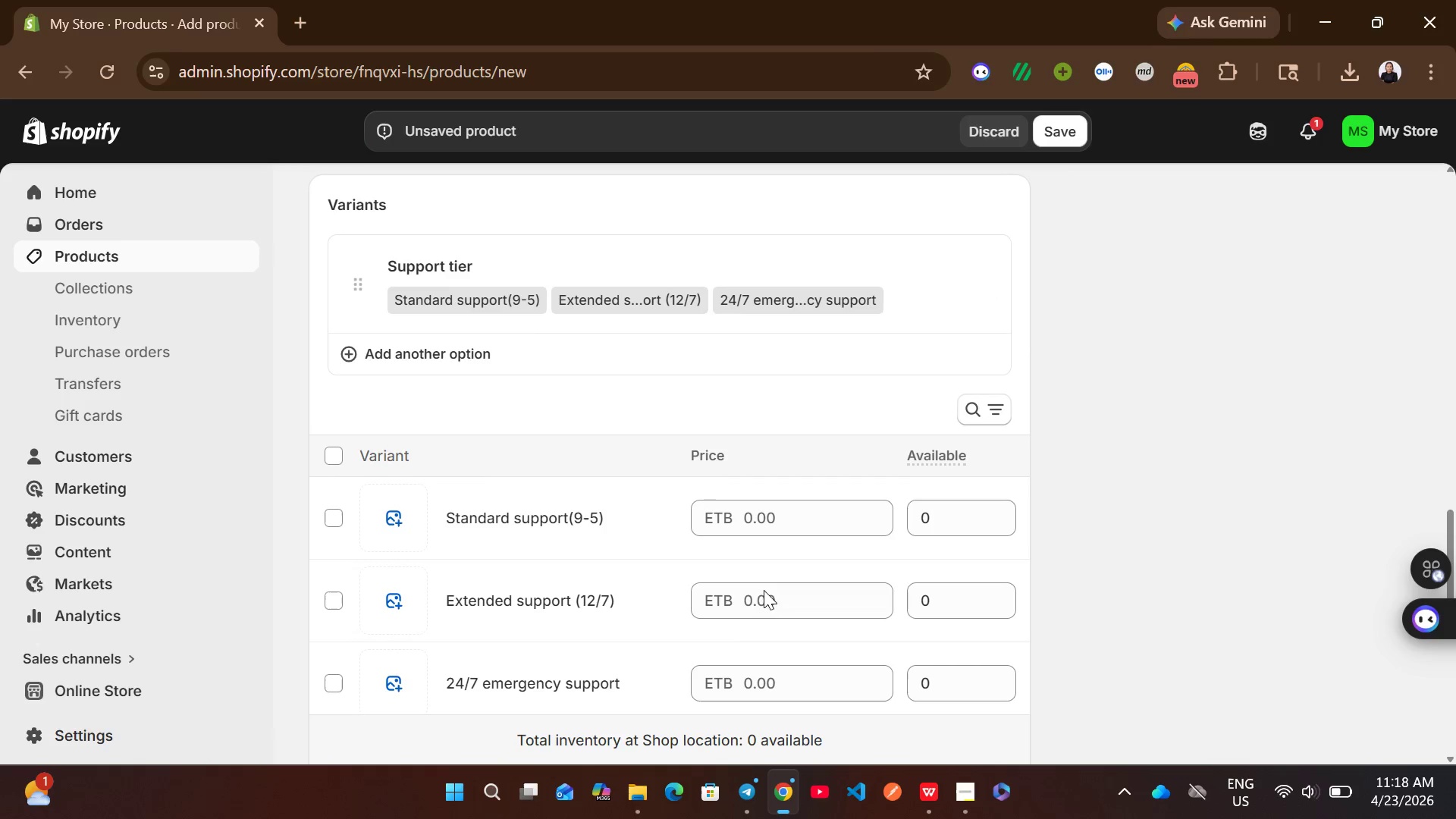 
left_click([805, 532])
 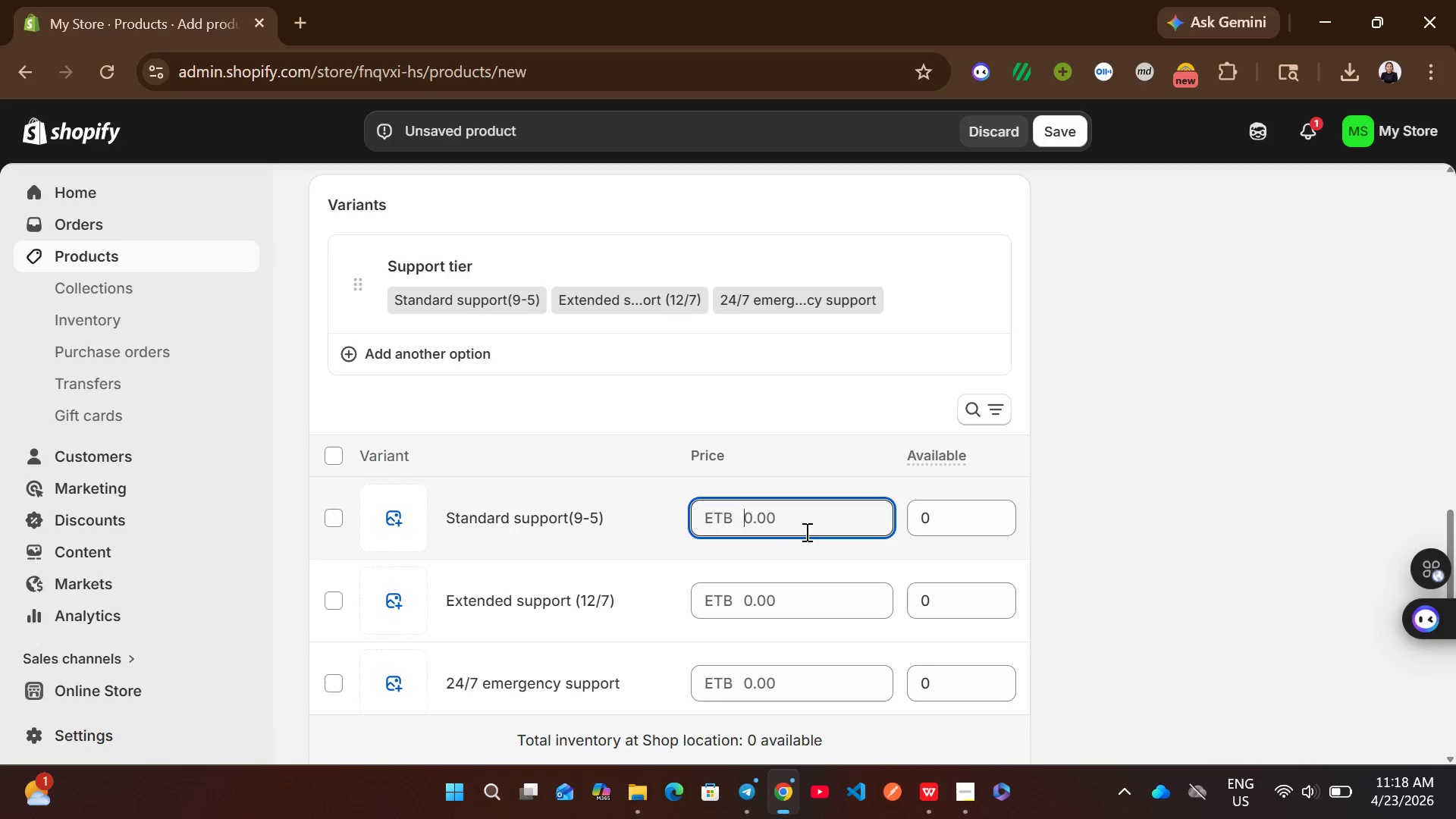 
wait(7.36)
 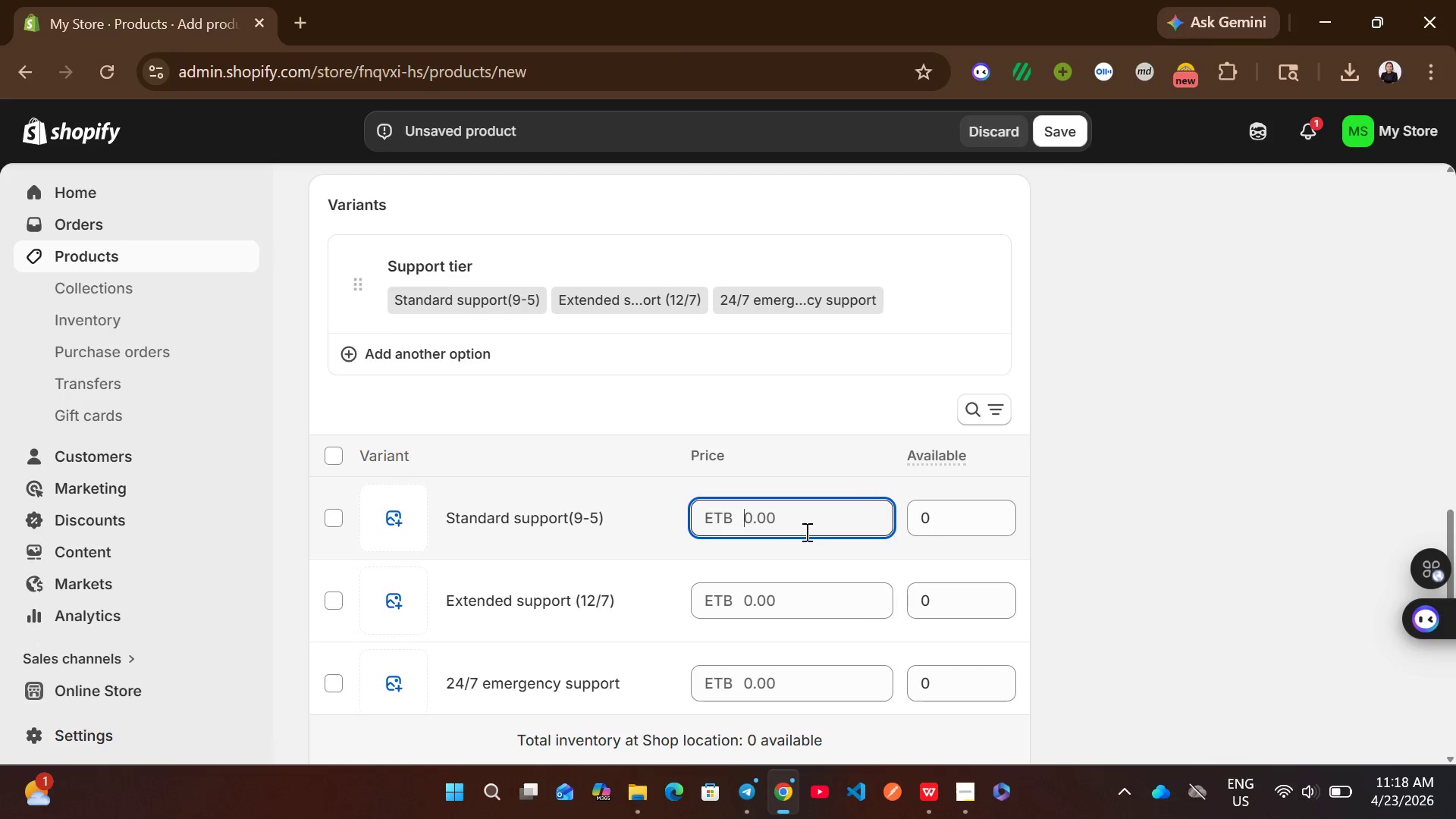 
type(1500)
 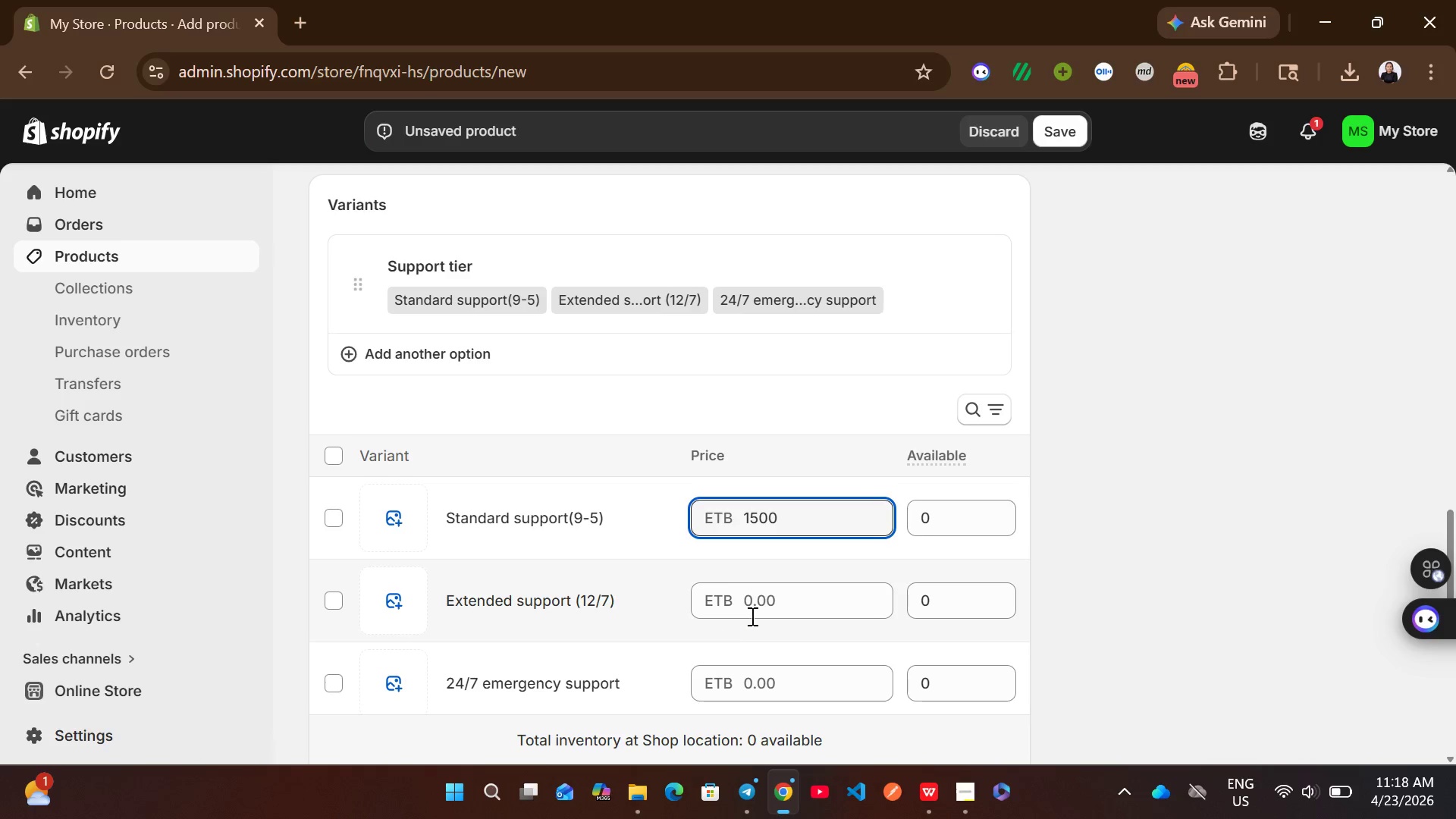 
left_click([756, 610])
 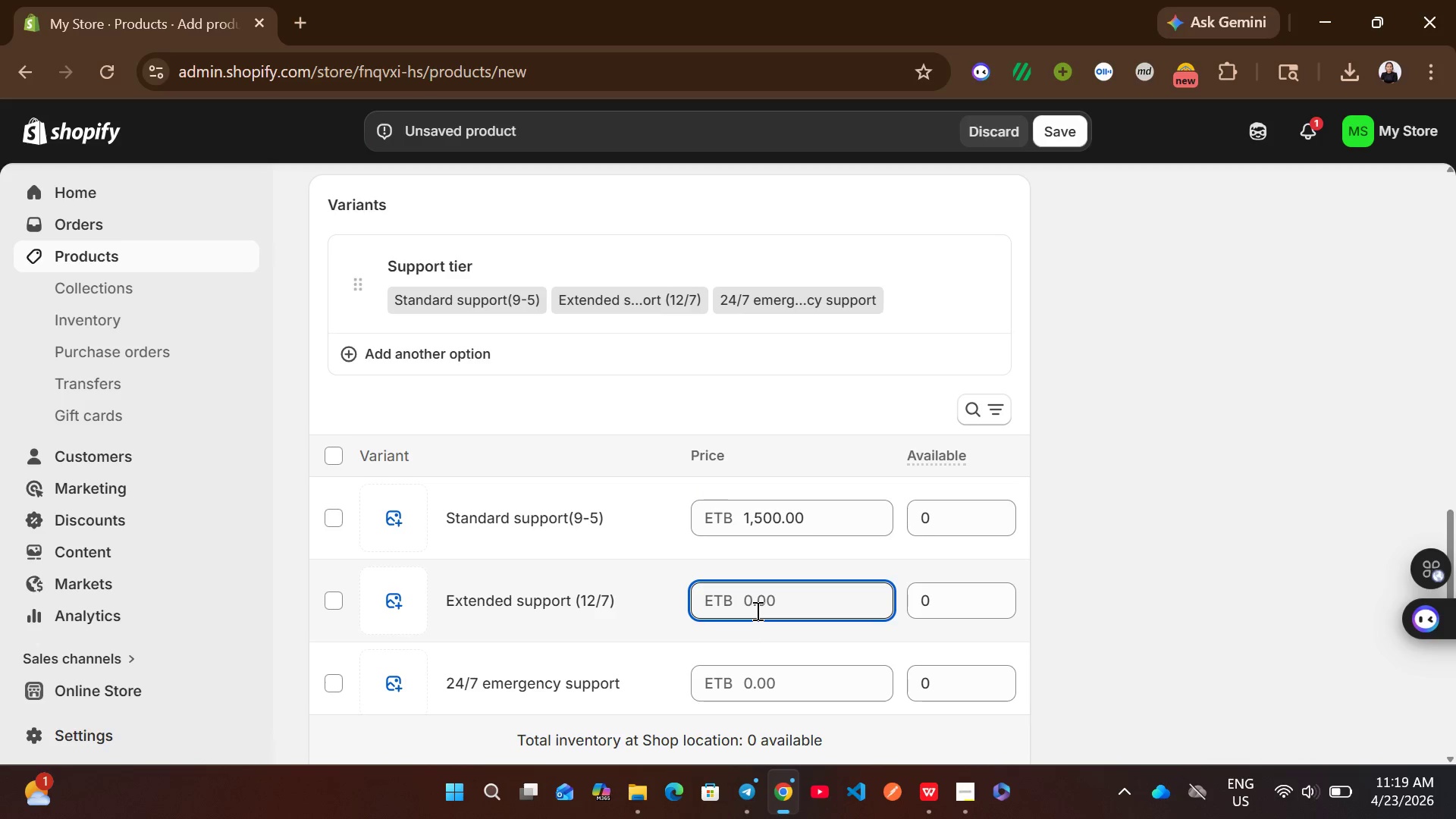 
type(1600)
 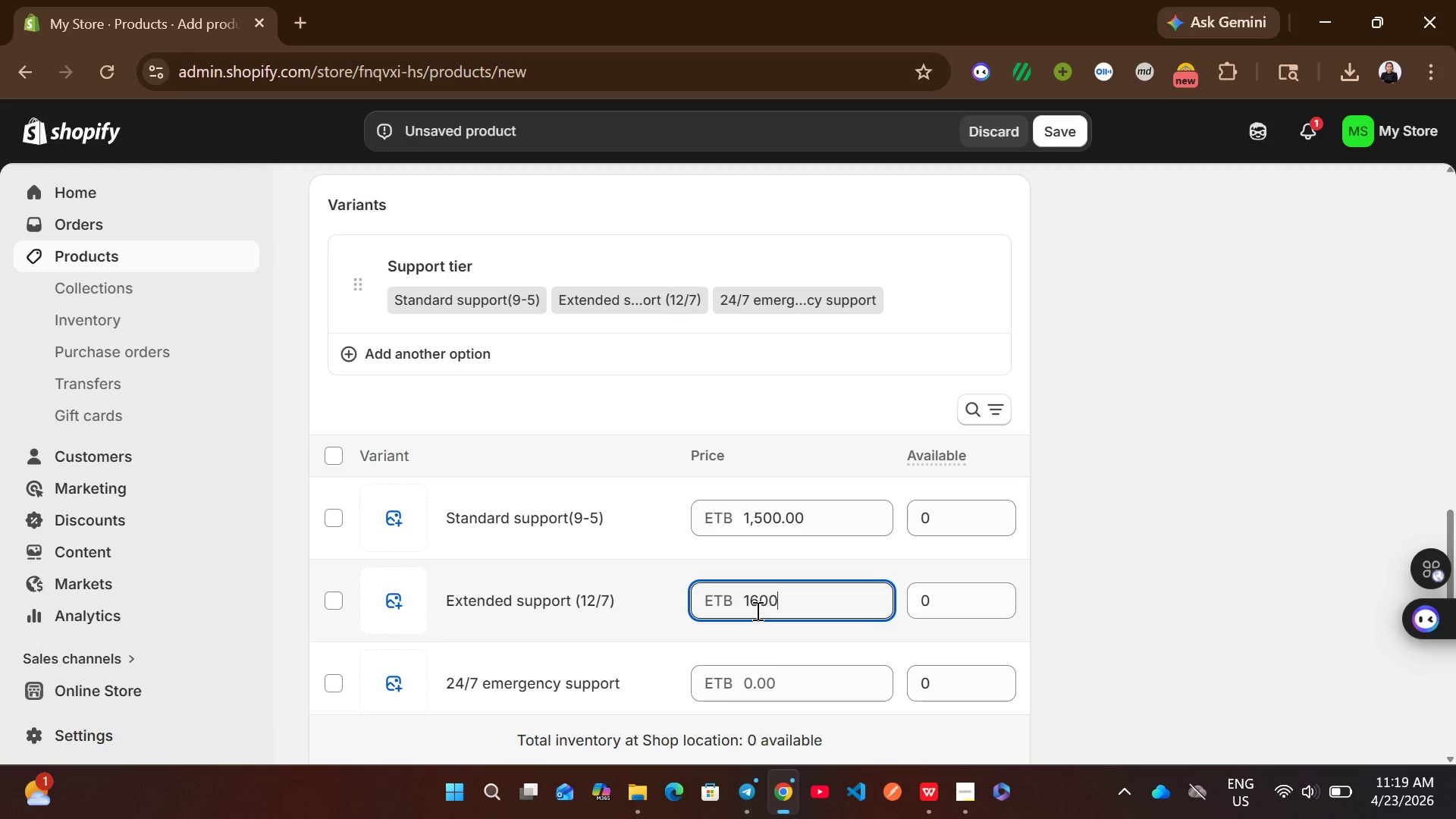 
left_click([774, 665])
 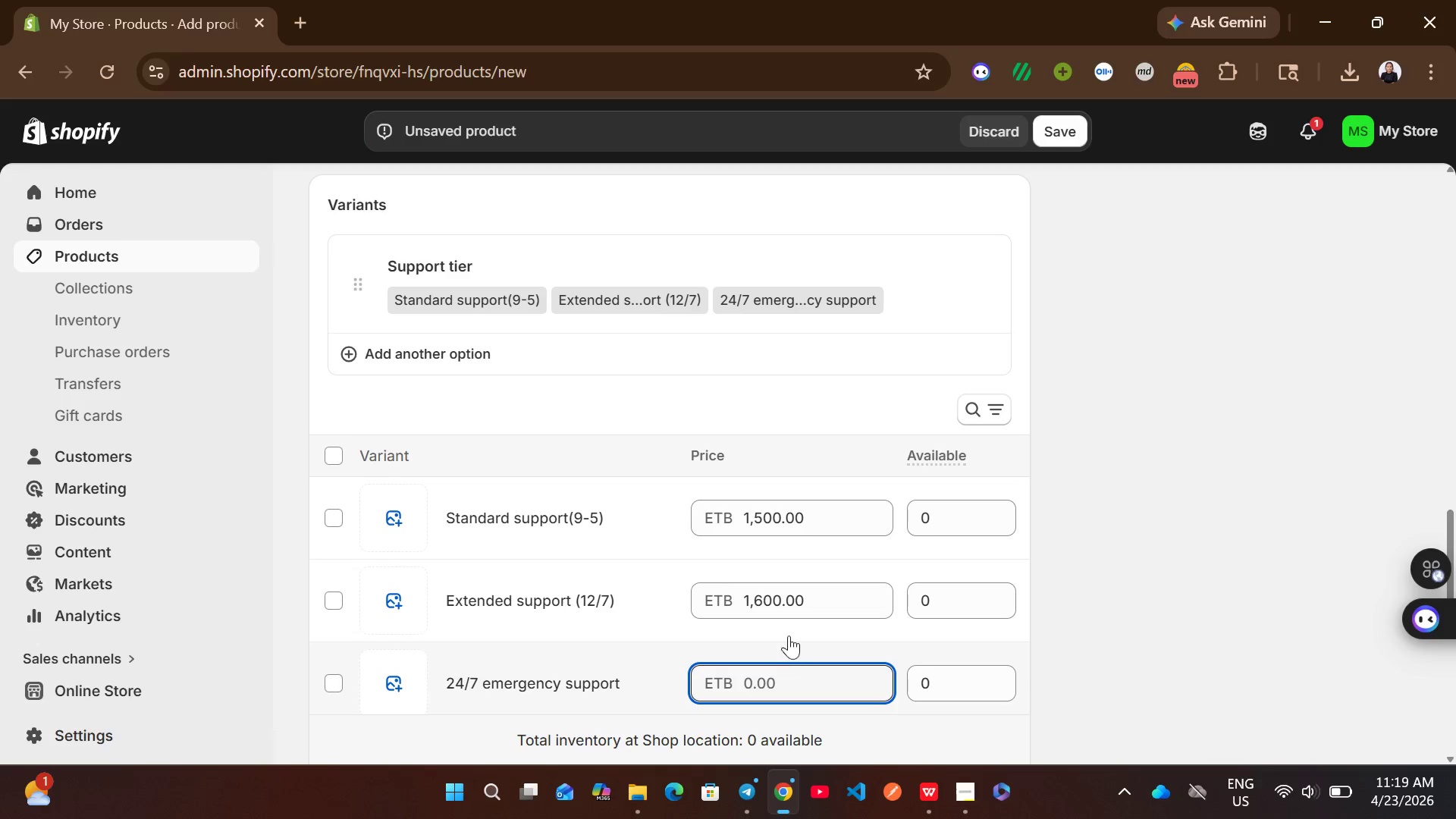 
left_click([768, 594])
 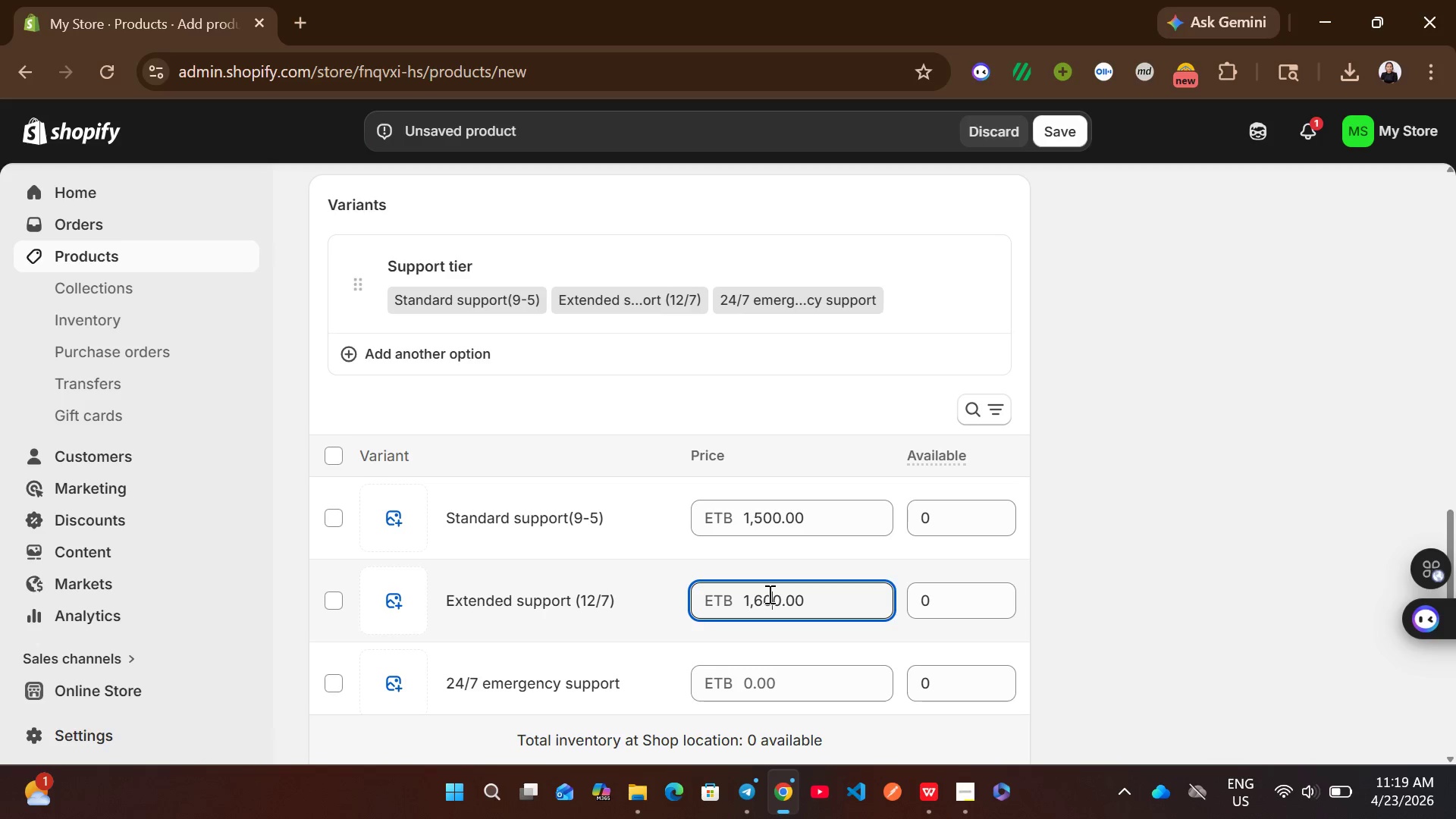 
key(Backspace)
 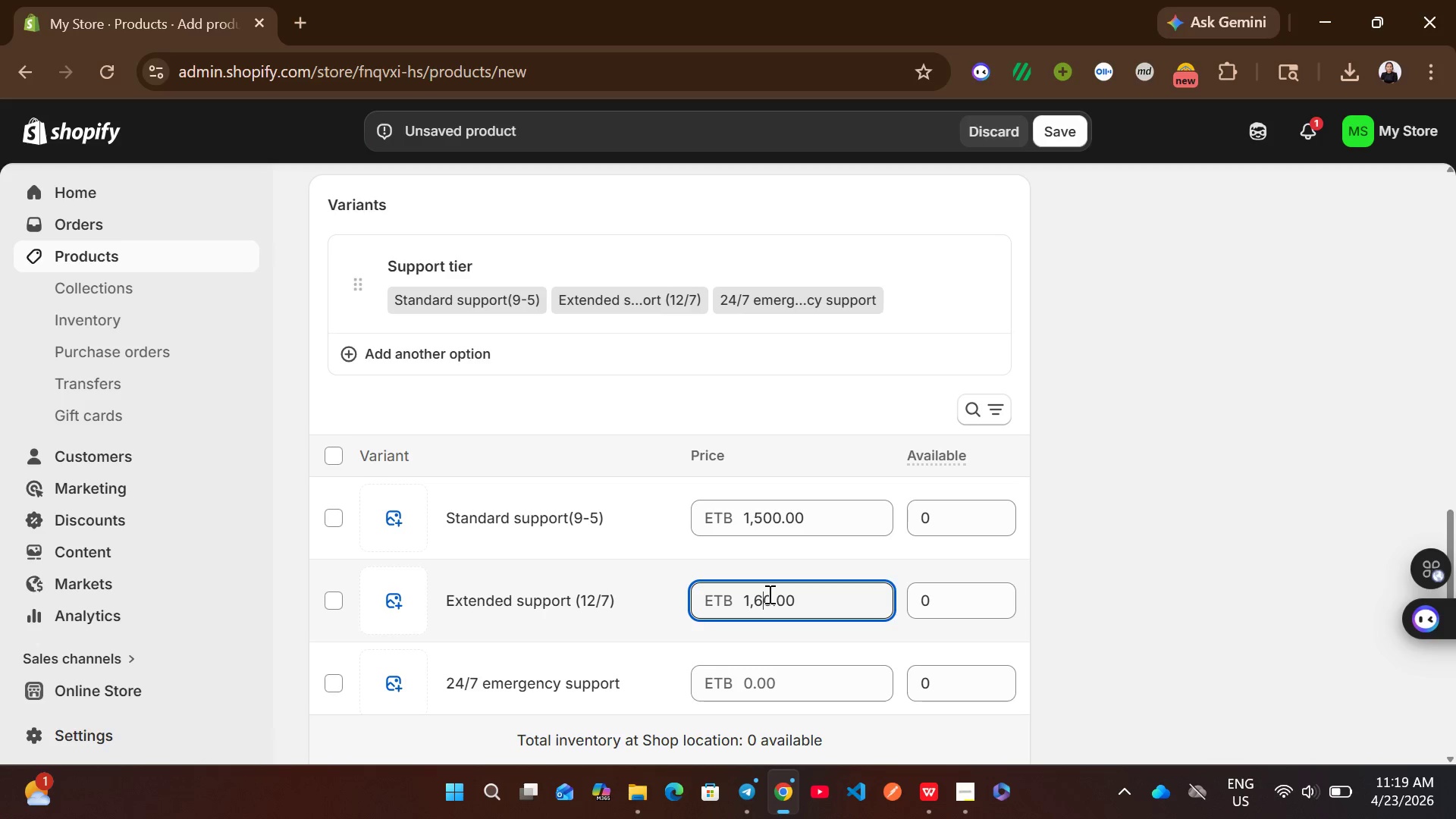 
key(5)
 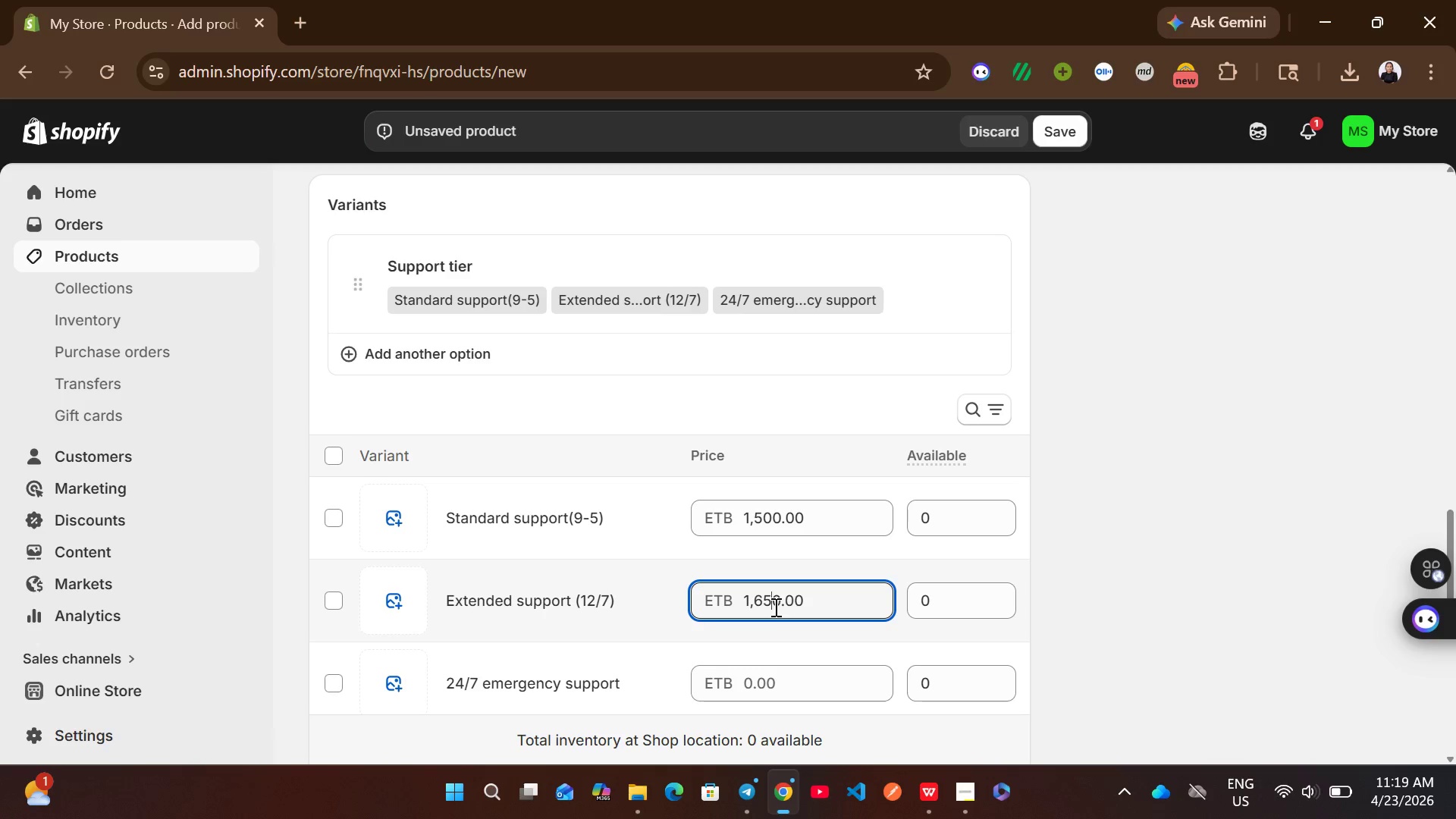 
left_click([761, 672])
 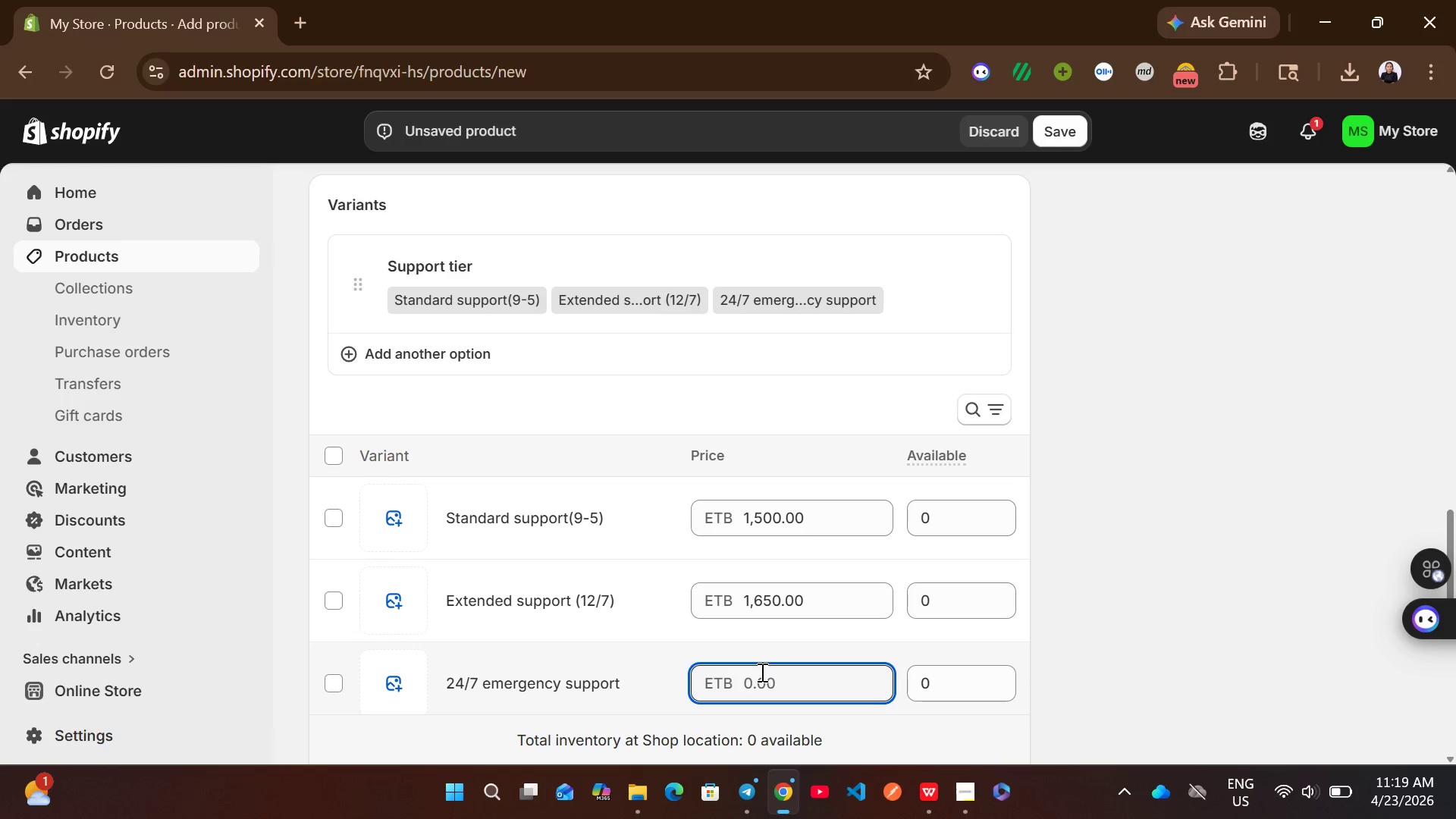 
wait(5.84)
 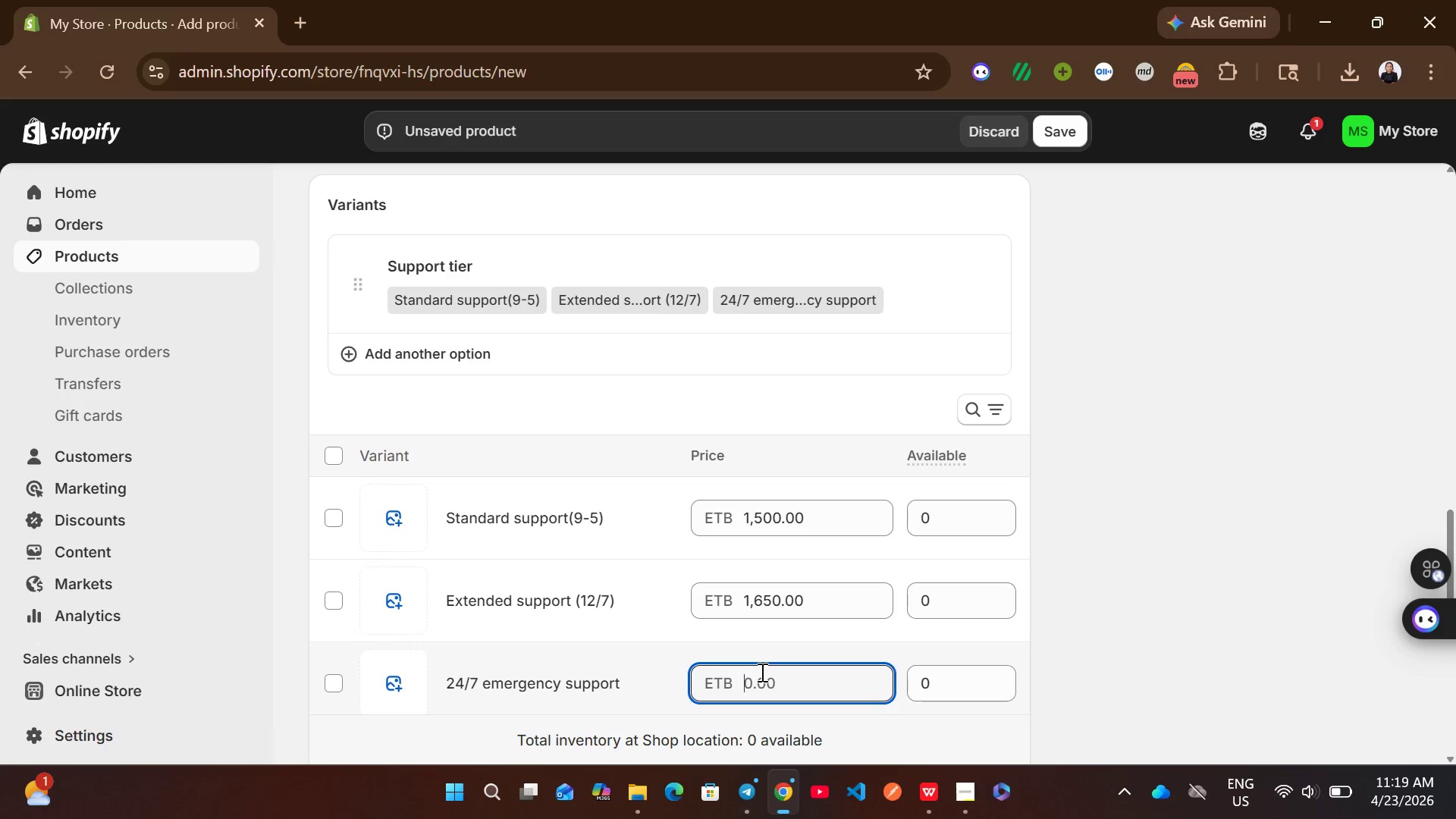 
type(1800)
 